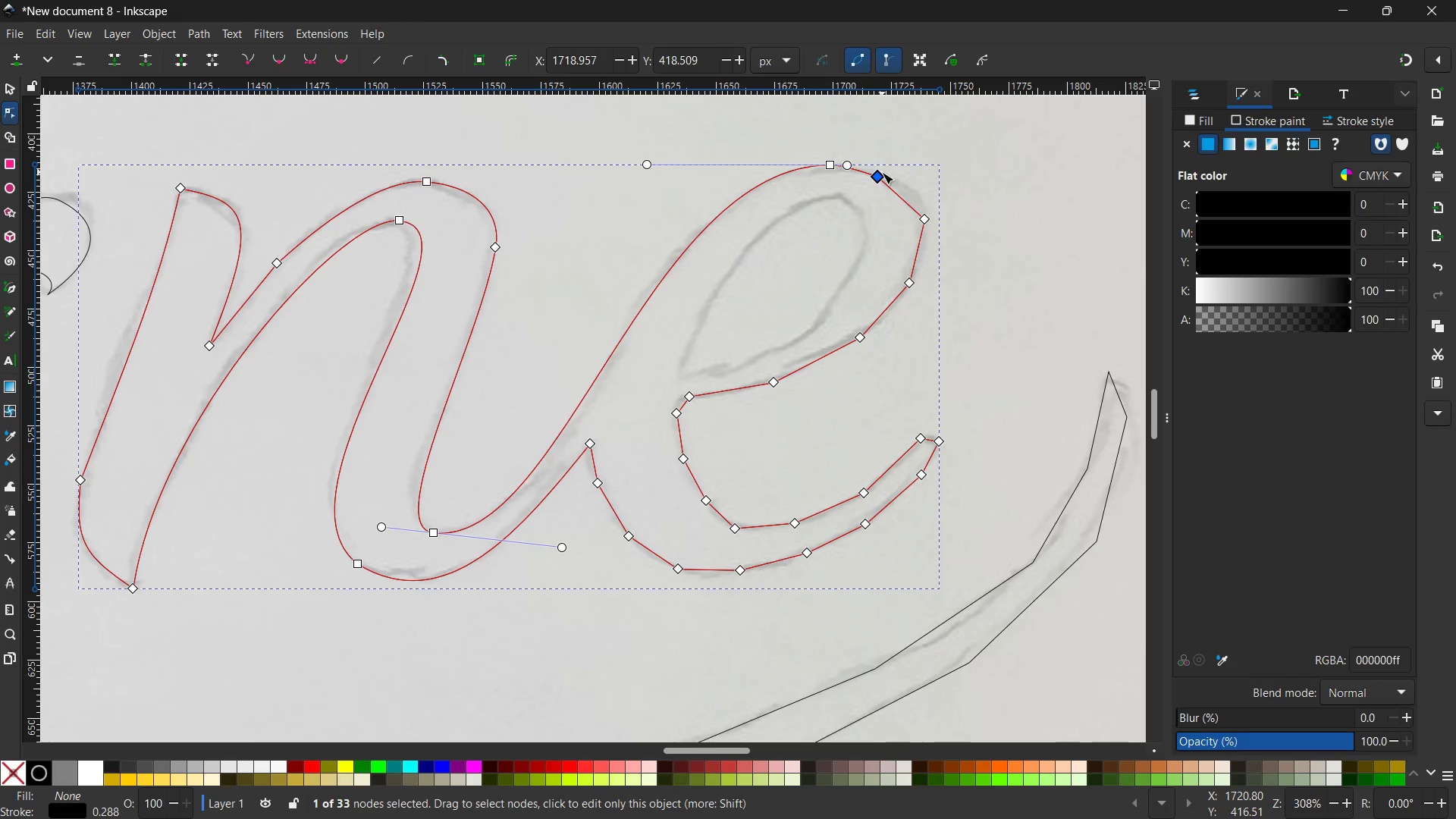 
key(Backspace)
 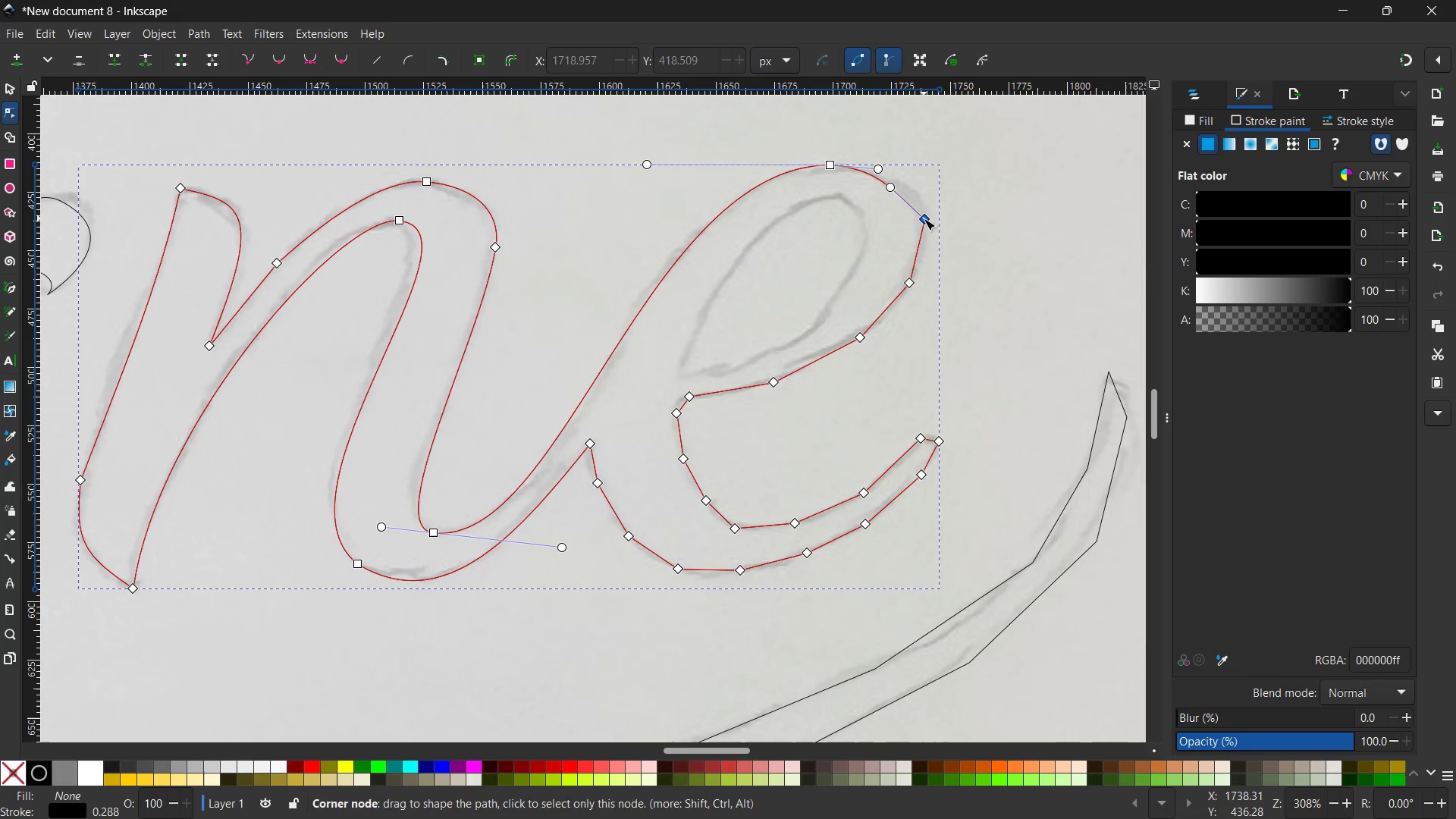 
key(Backspace)
 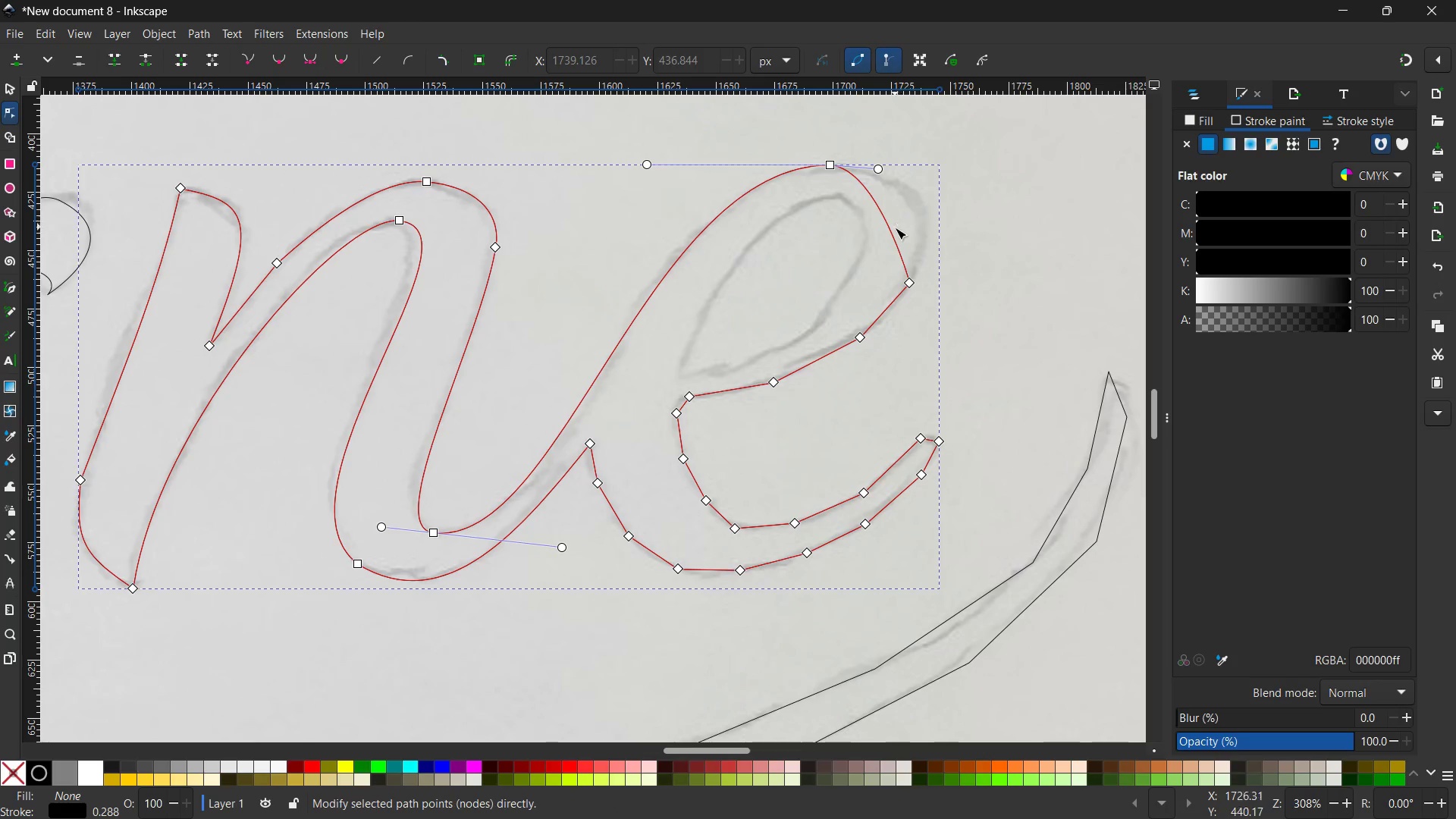 
left_click_drag(start_coordinate=[890, 231], to_coordinate=[924, 205])
 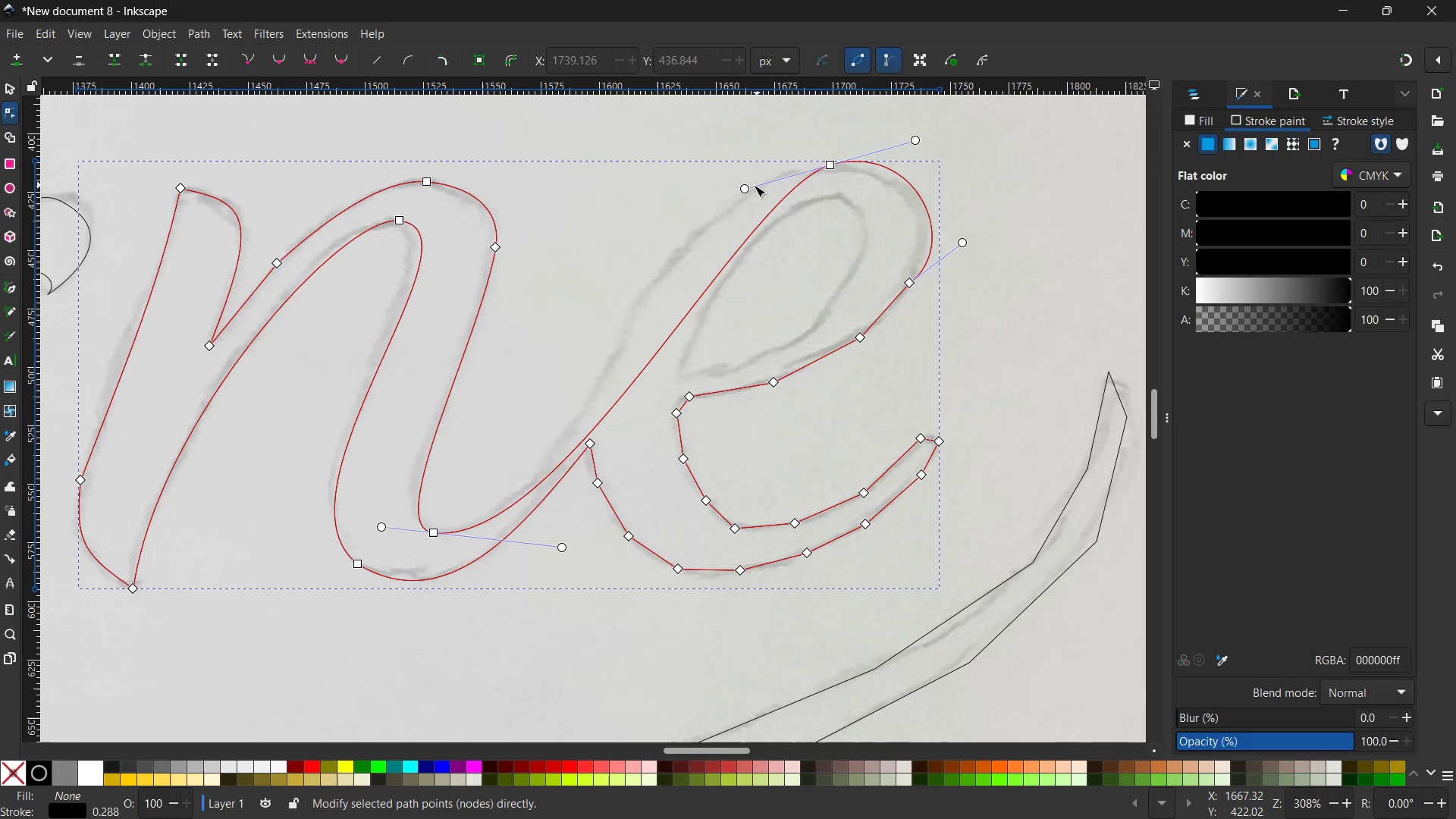 
left_click_drag(start_coordinate=[748, 185], to_coordinate=[734, 124])
 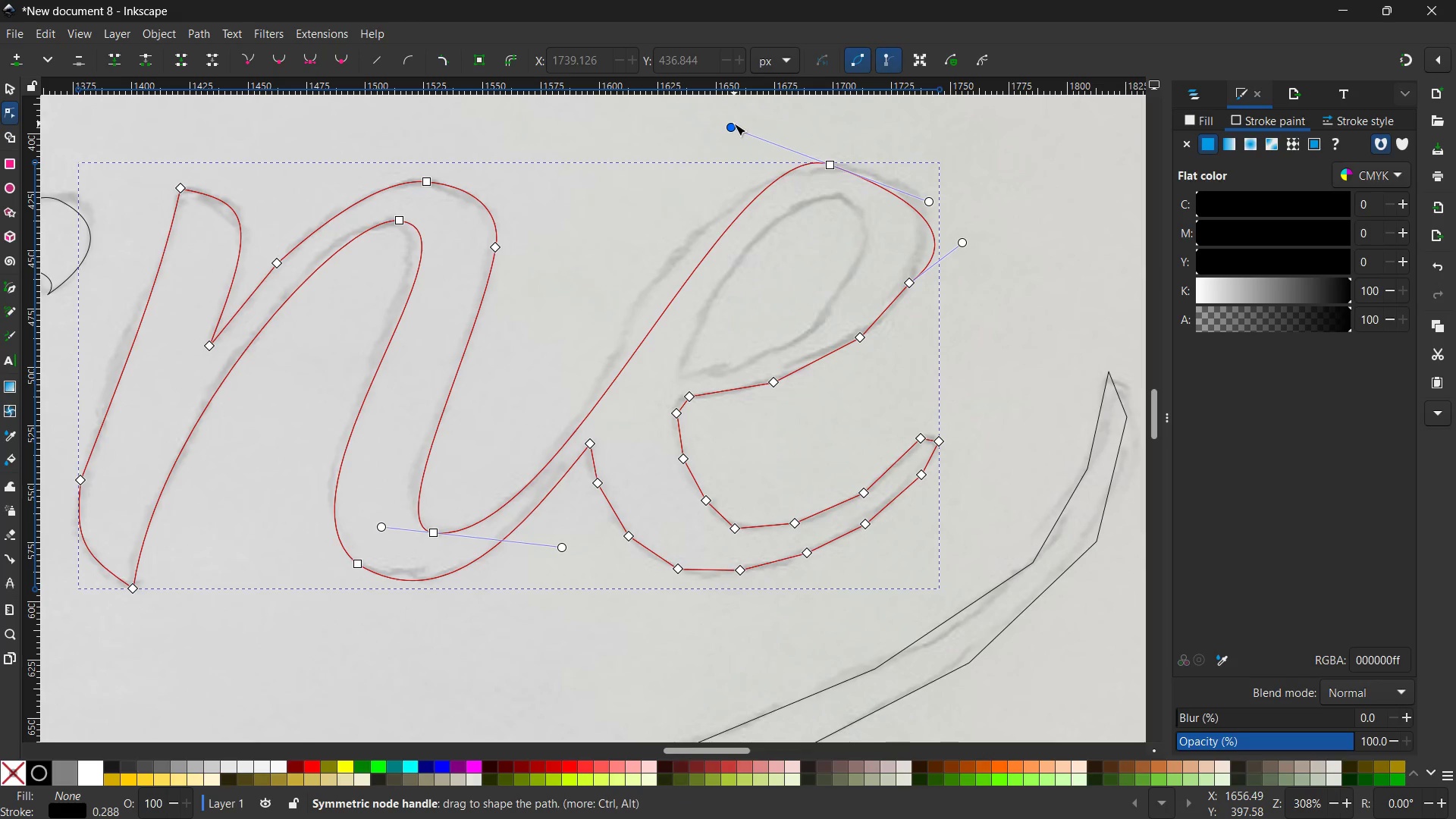 
key(Control+Z)
 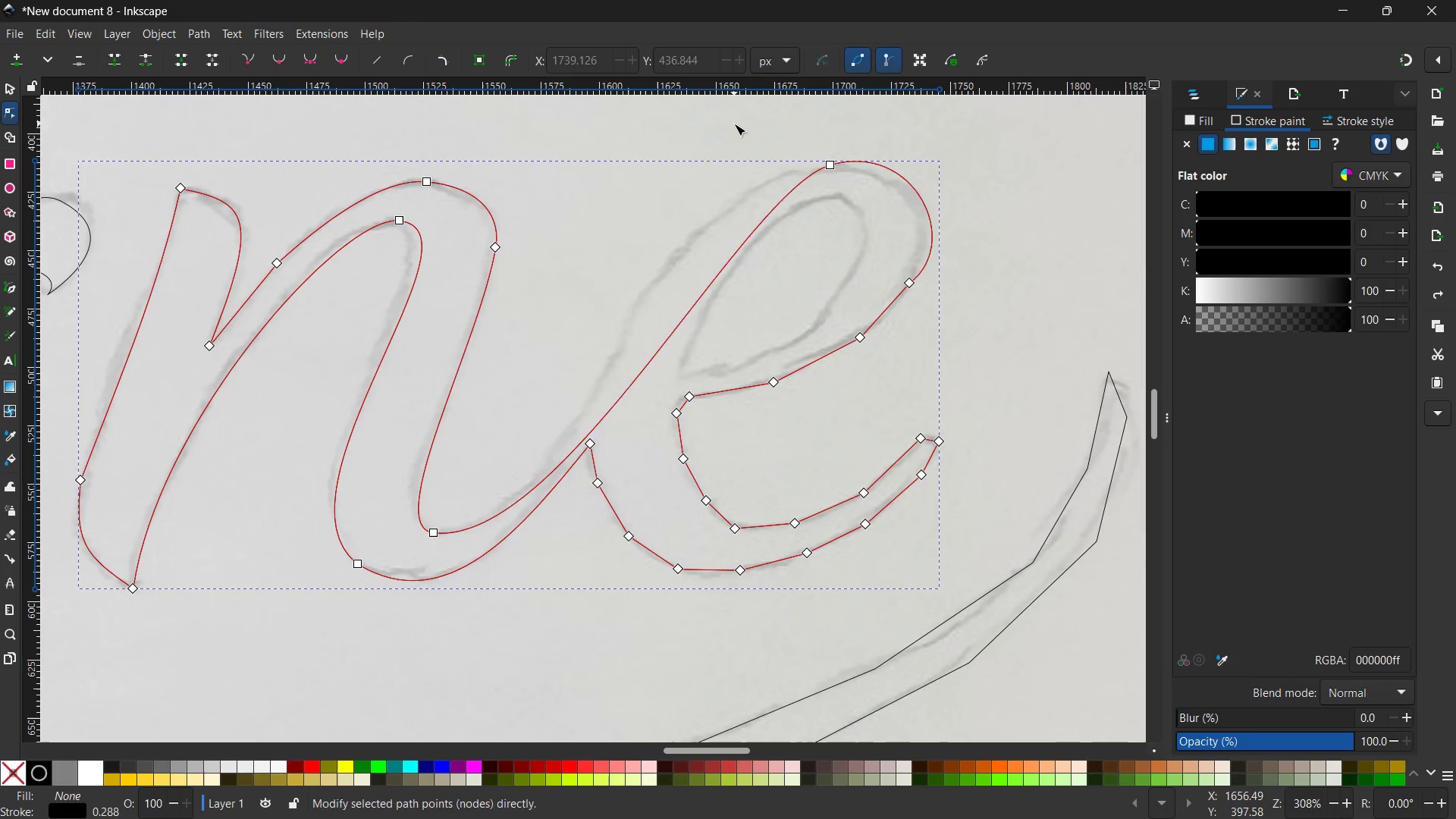 
key(Control+Z)
 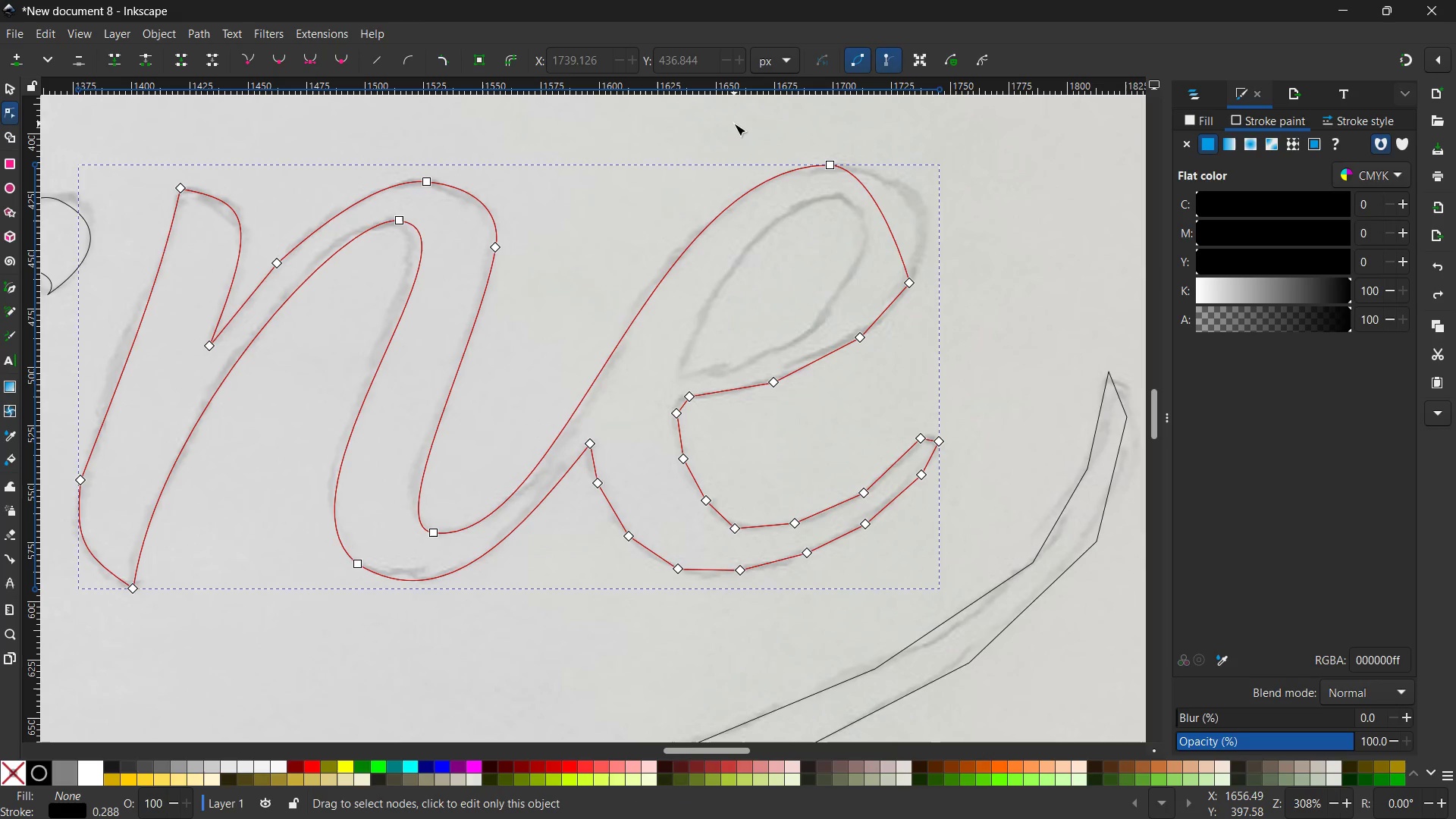 
key(Control+Z)
 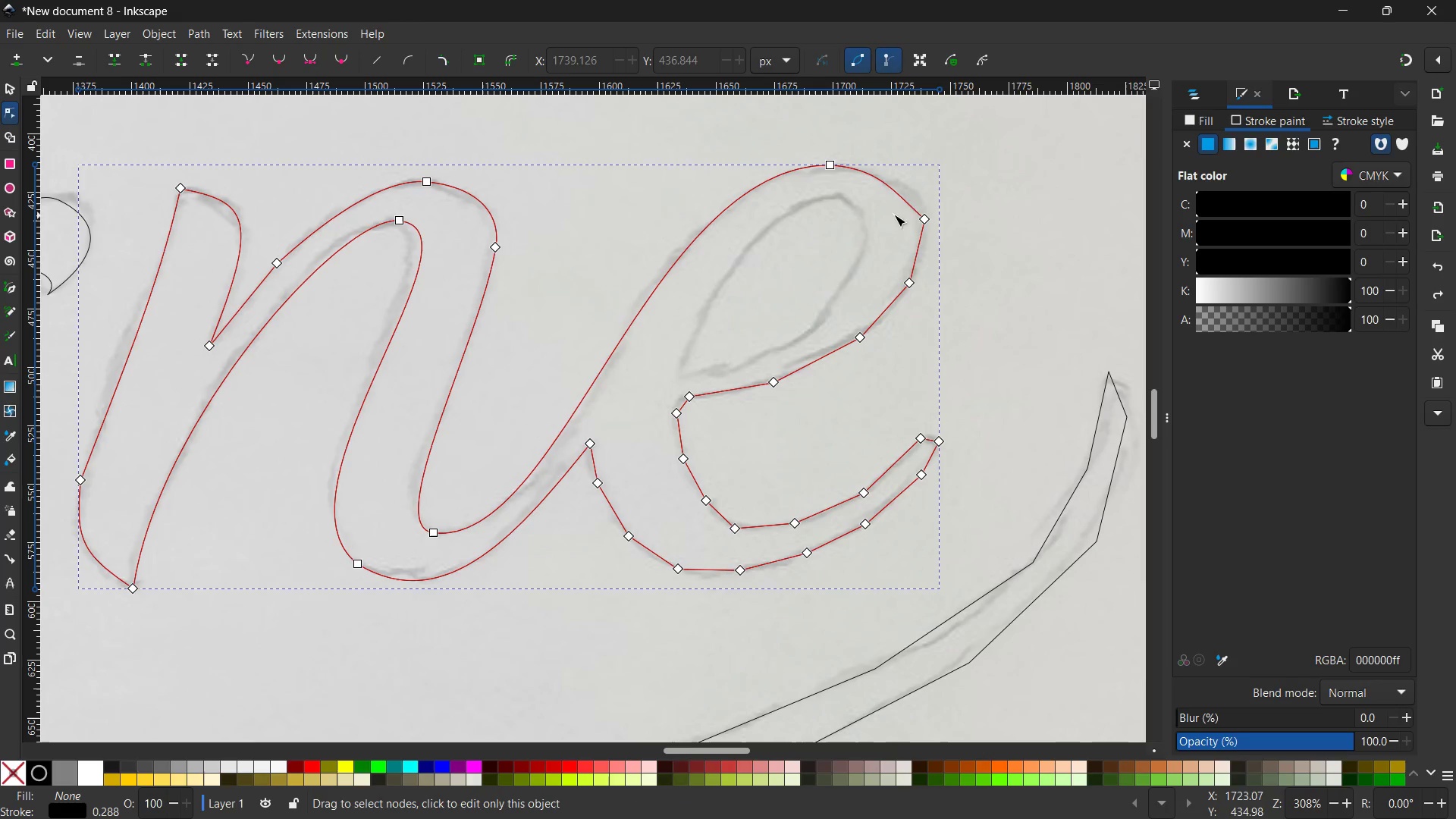 
left_click([924, 218])
 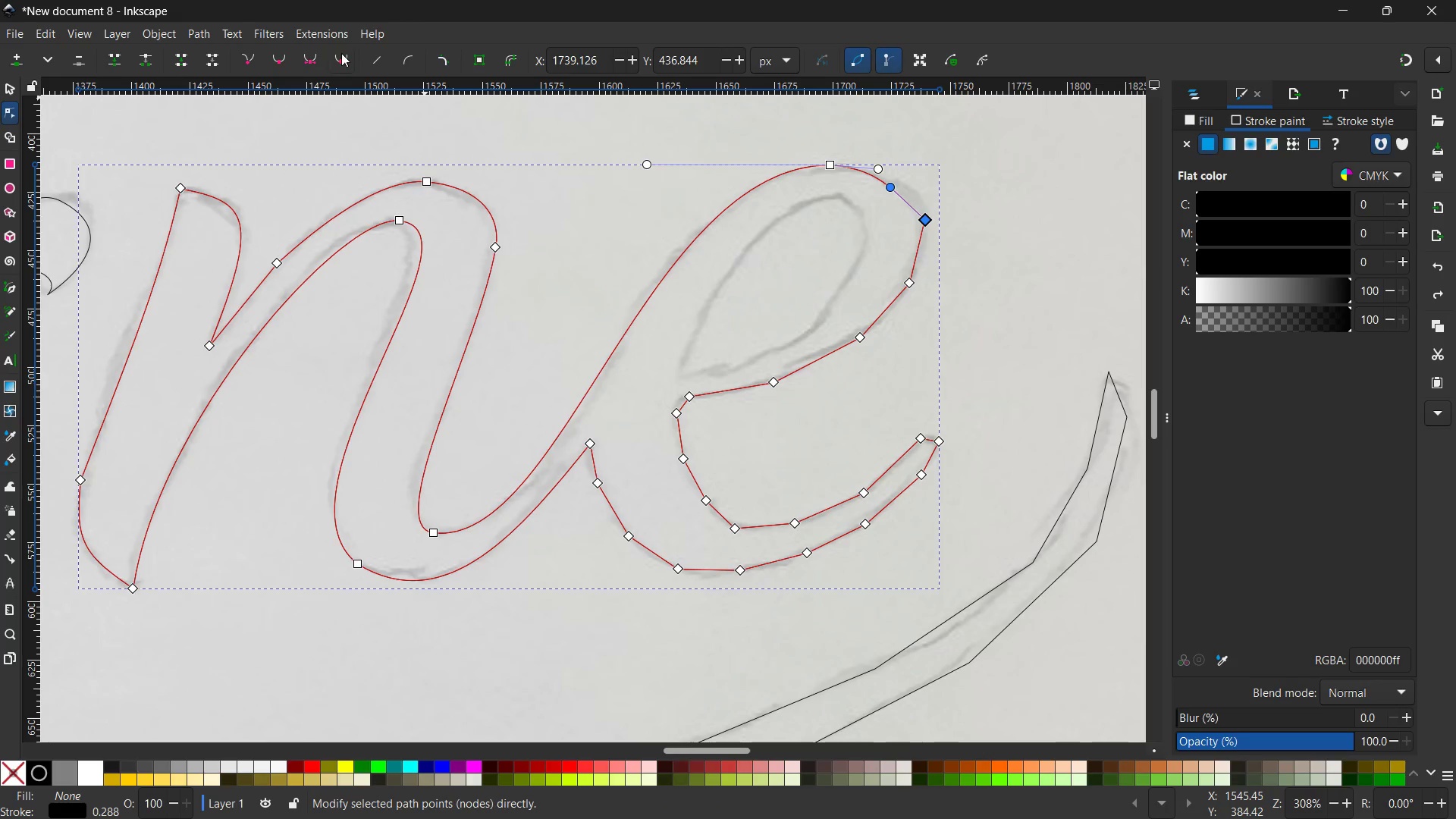 
left_click([318, 60])
 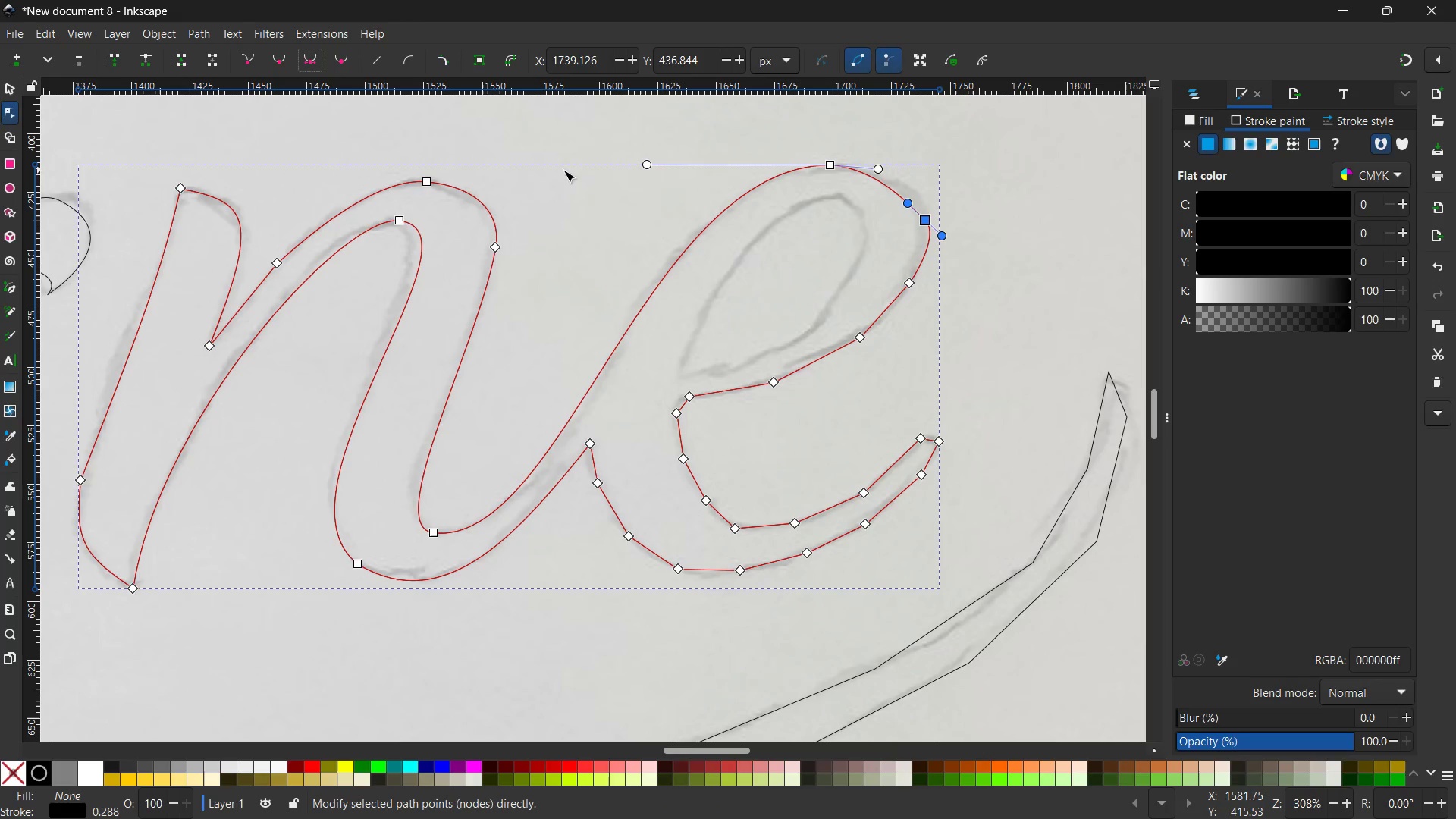 
left_click_drag(start_coordinate=[943, 237], to_coordinate=[924, 250])
 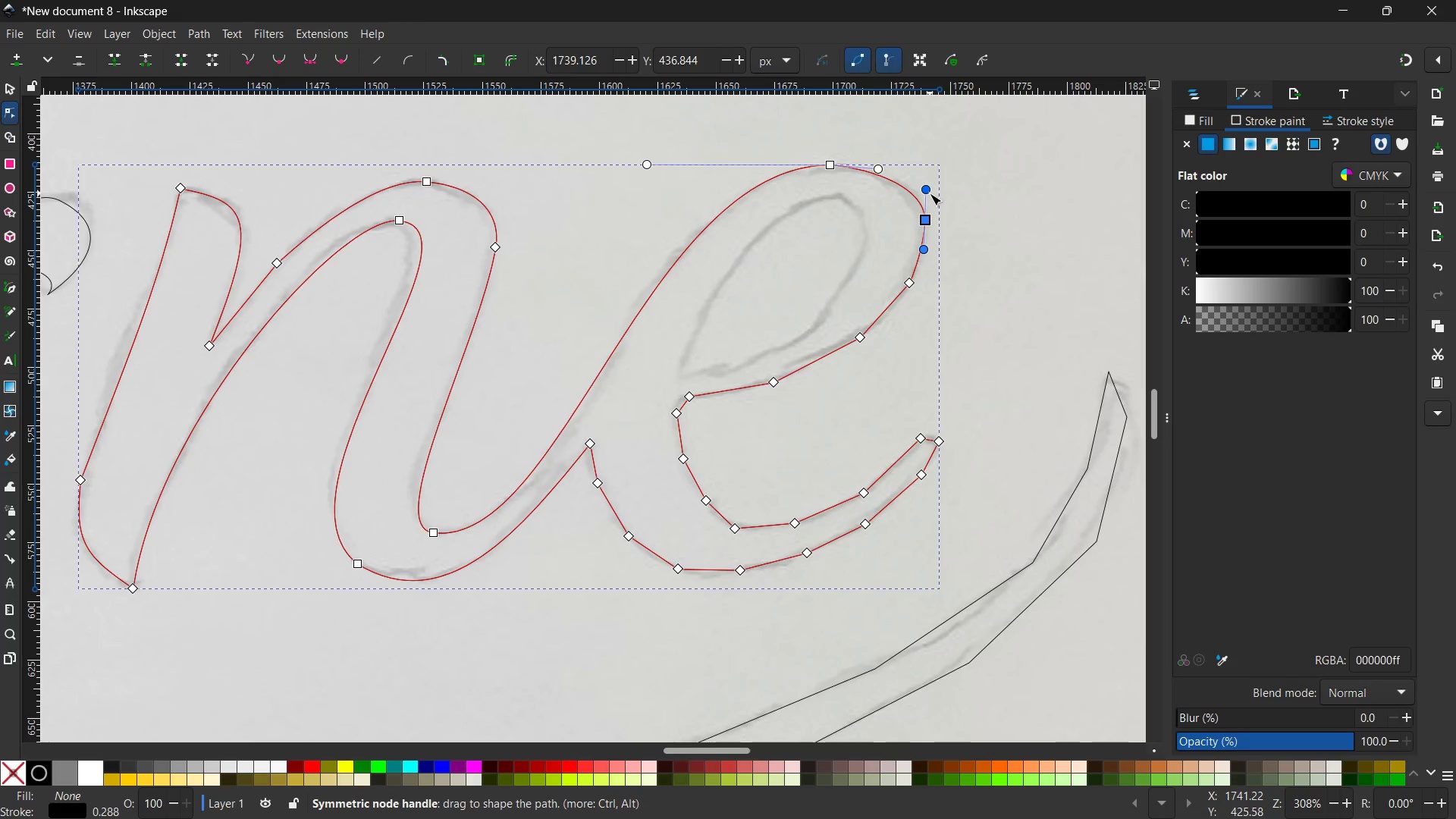 
left_click_drag(start_coordinate=[927, 190], to_coordinate=[923, 178])
 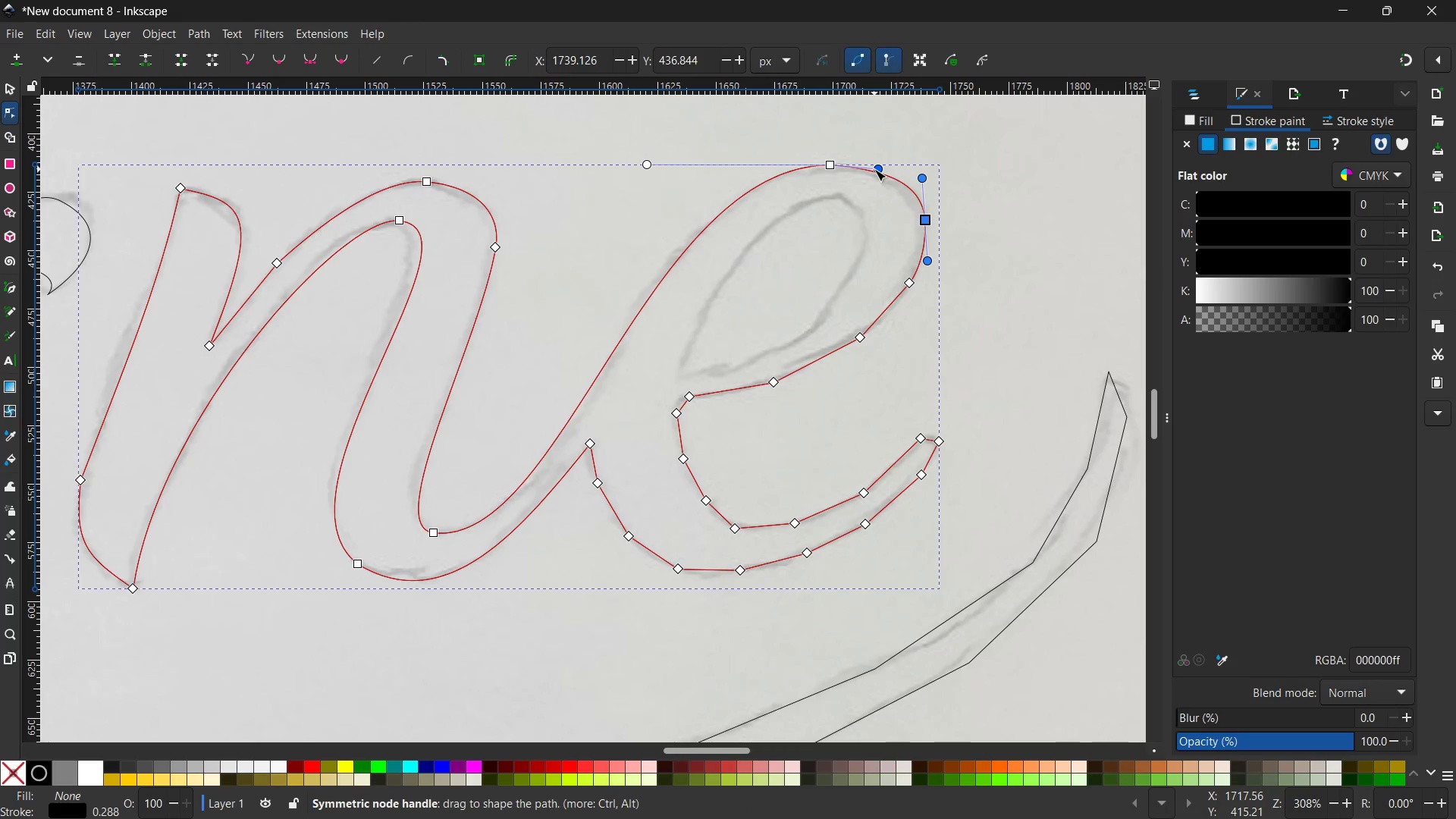 
left_click_drag(start_coordinate=[874, 168], to_coordinate=[874, 162])
 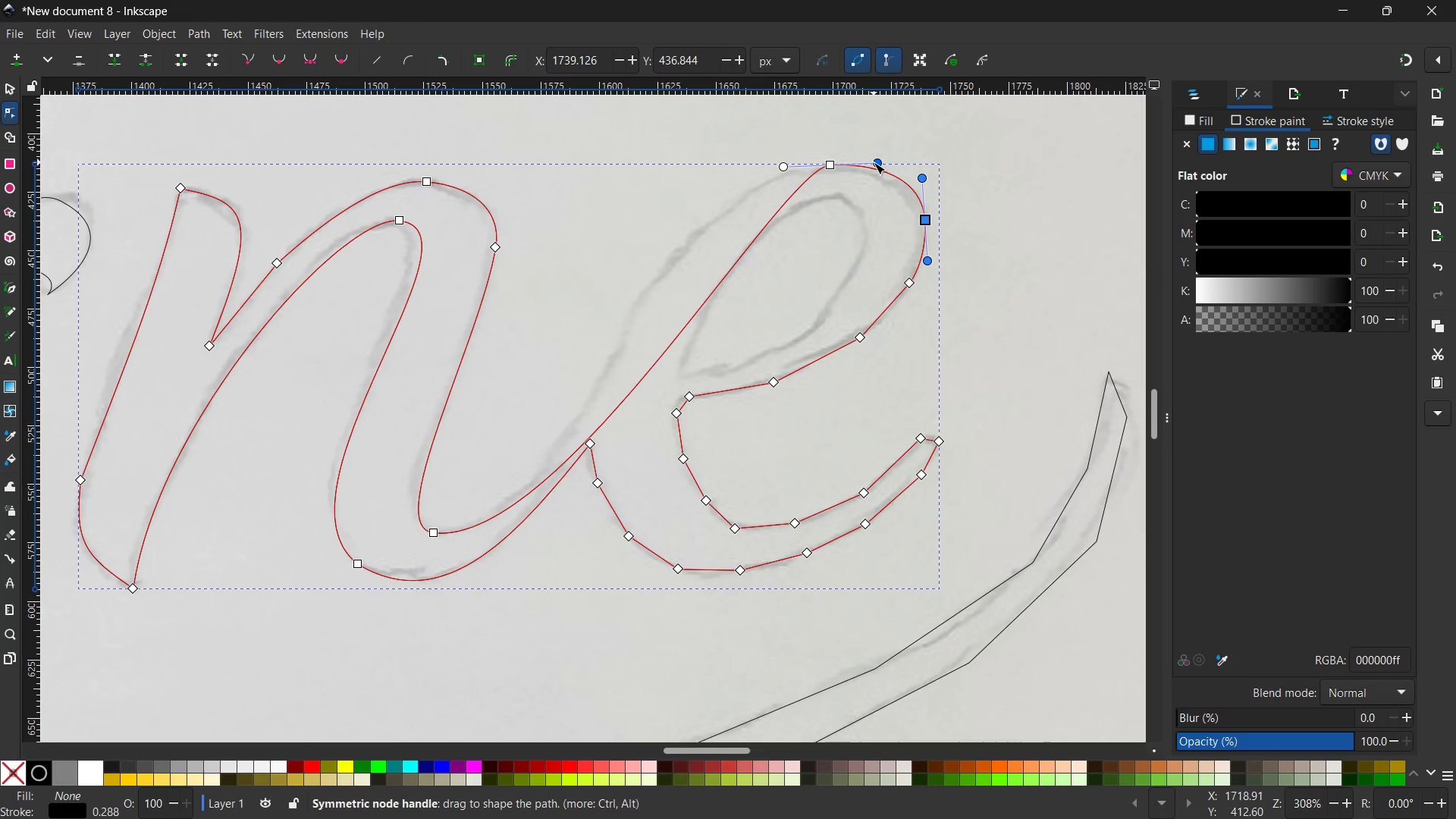 
key(Control+Z)
 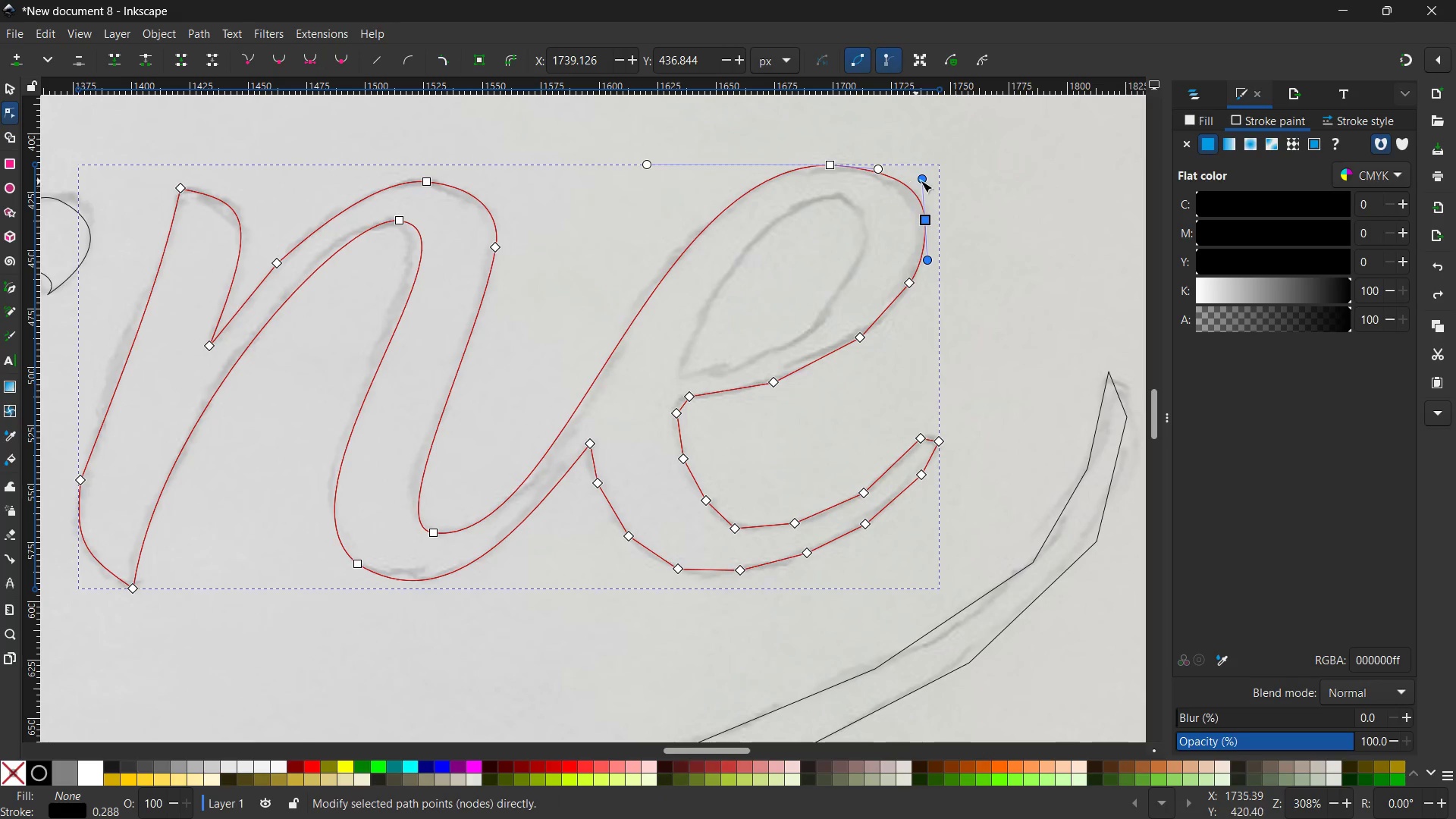 
left_click_drag(start_coordinate=[923, 180], to_coordinate=[915, 180])
 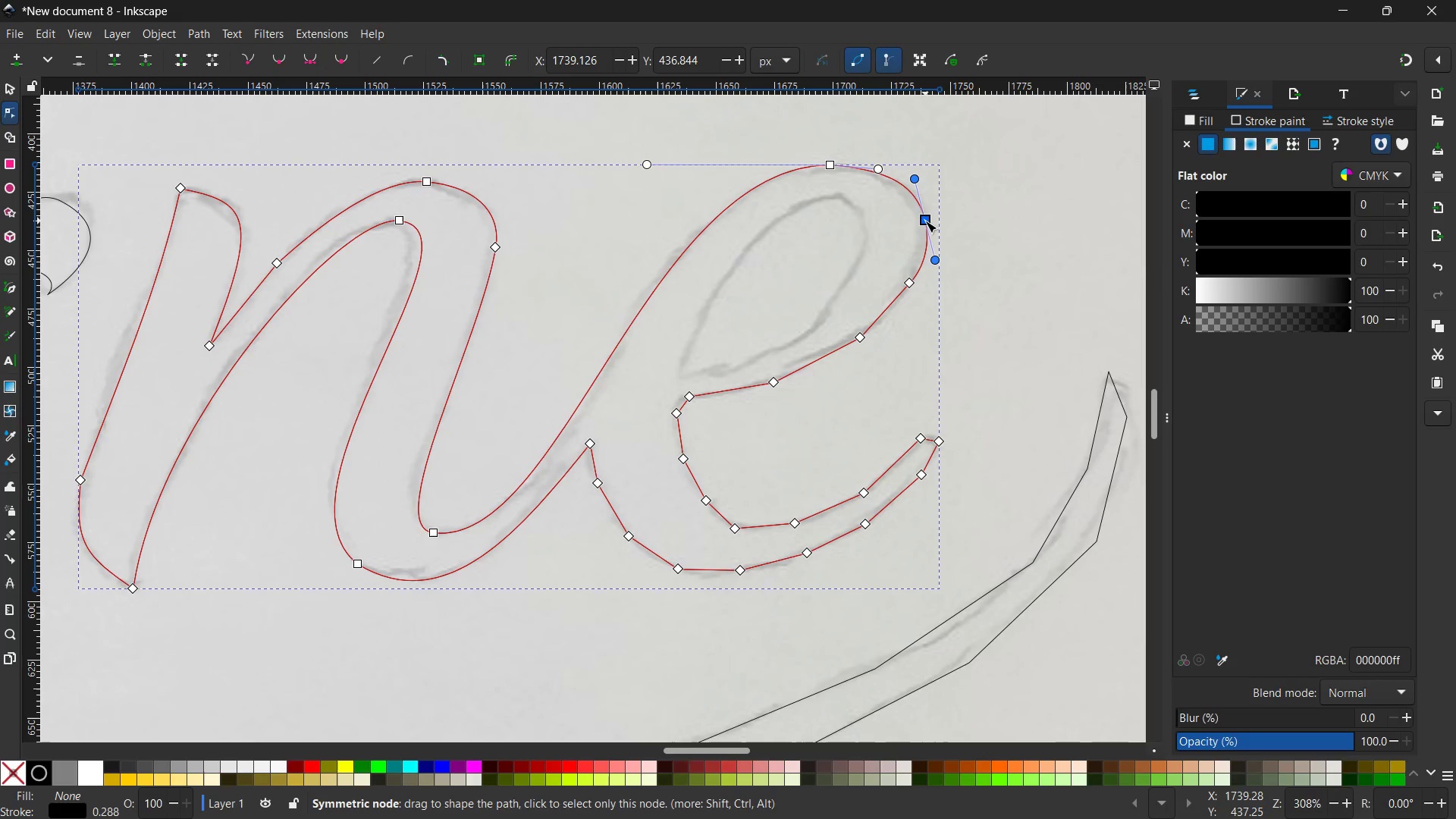 
left_click_drag(start_coordinate=[925, 221], to_coordinate=[921, 217])
 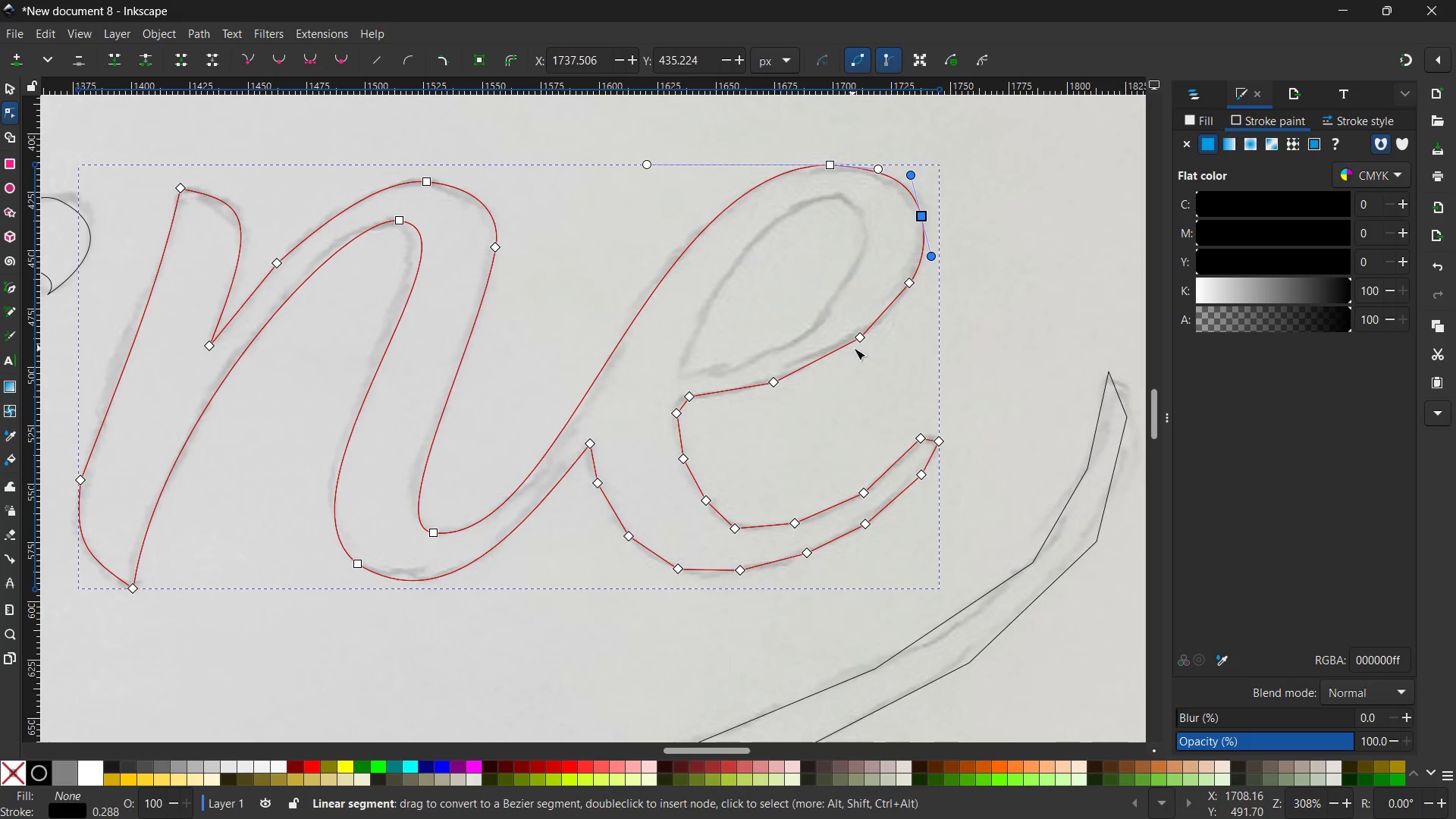 
left_click([864, 338])
 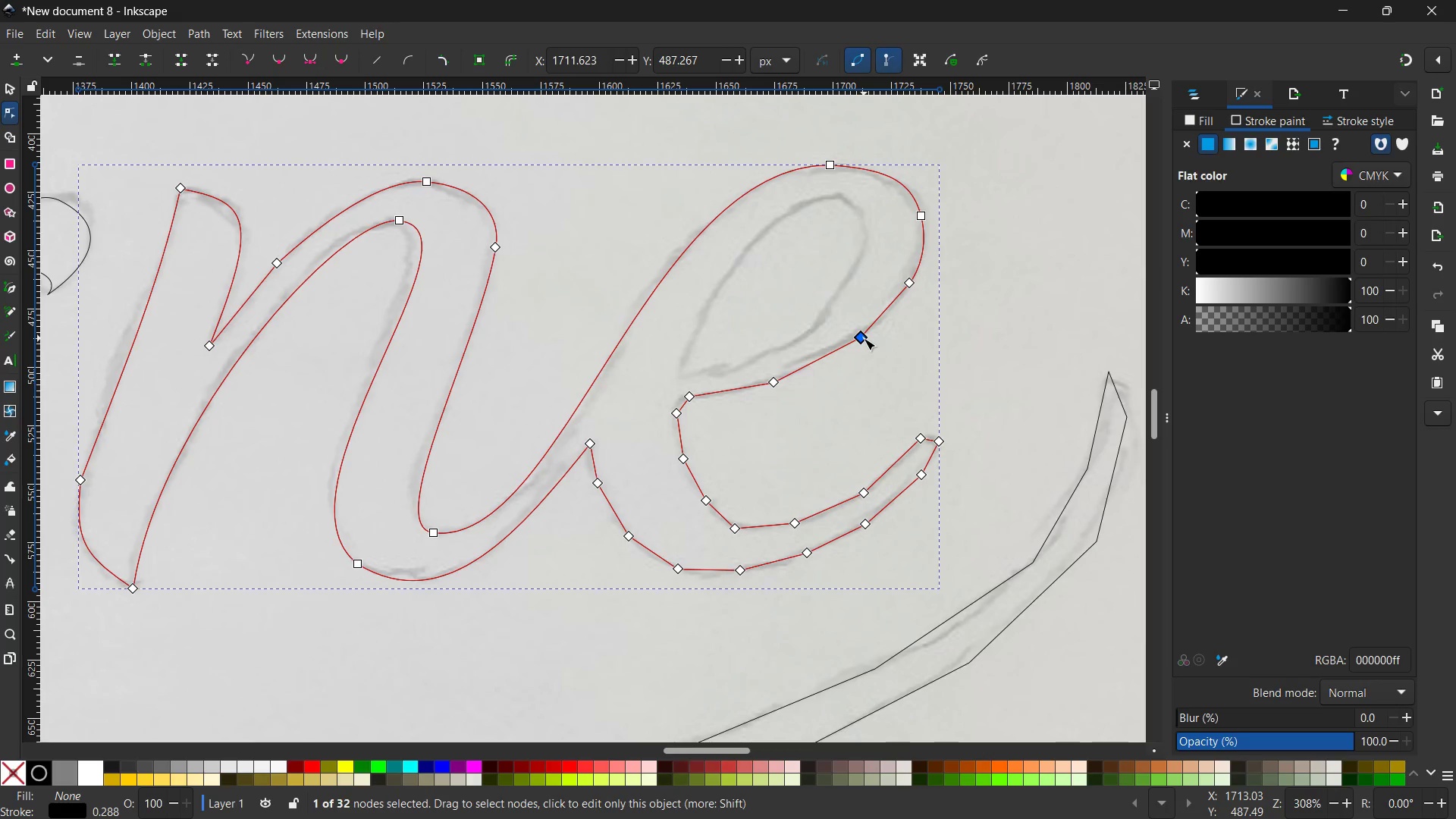 
key(Backspace)
 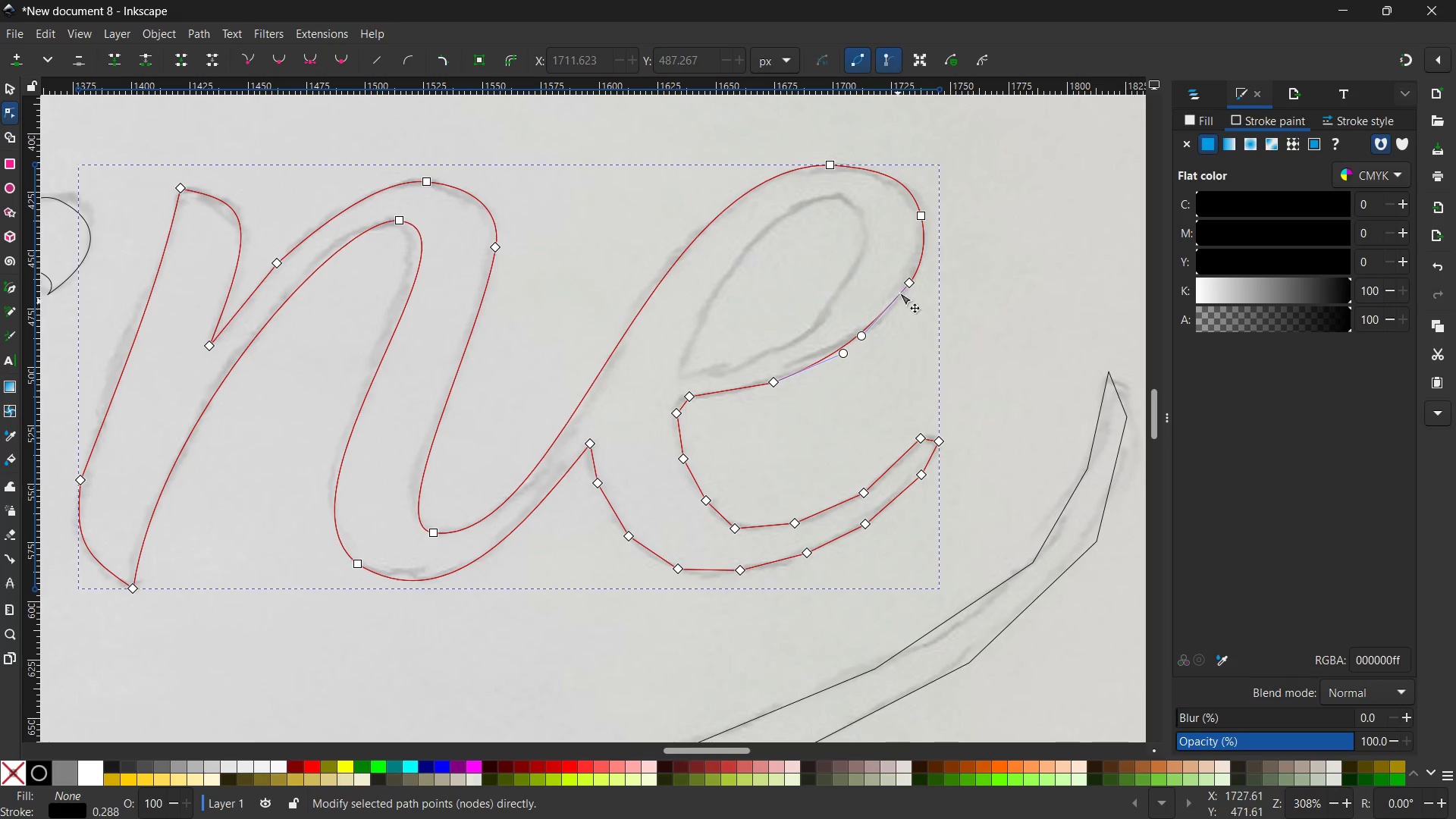 
left_click([908, 284])
 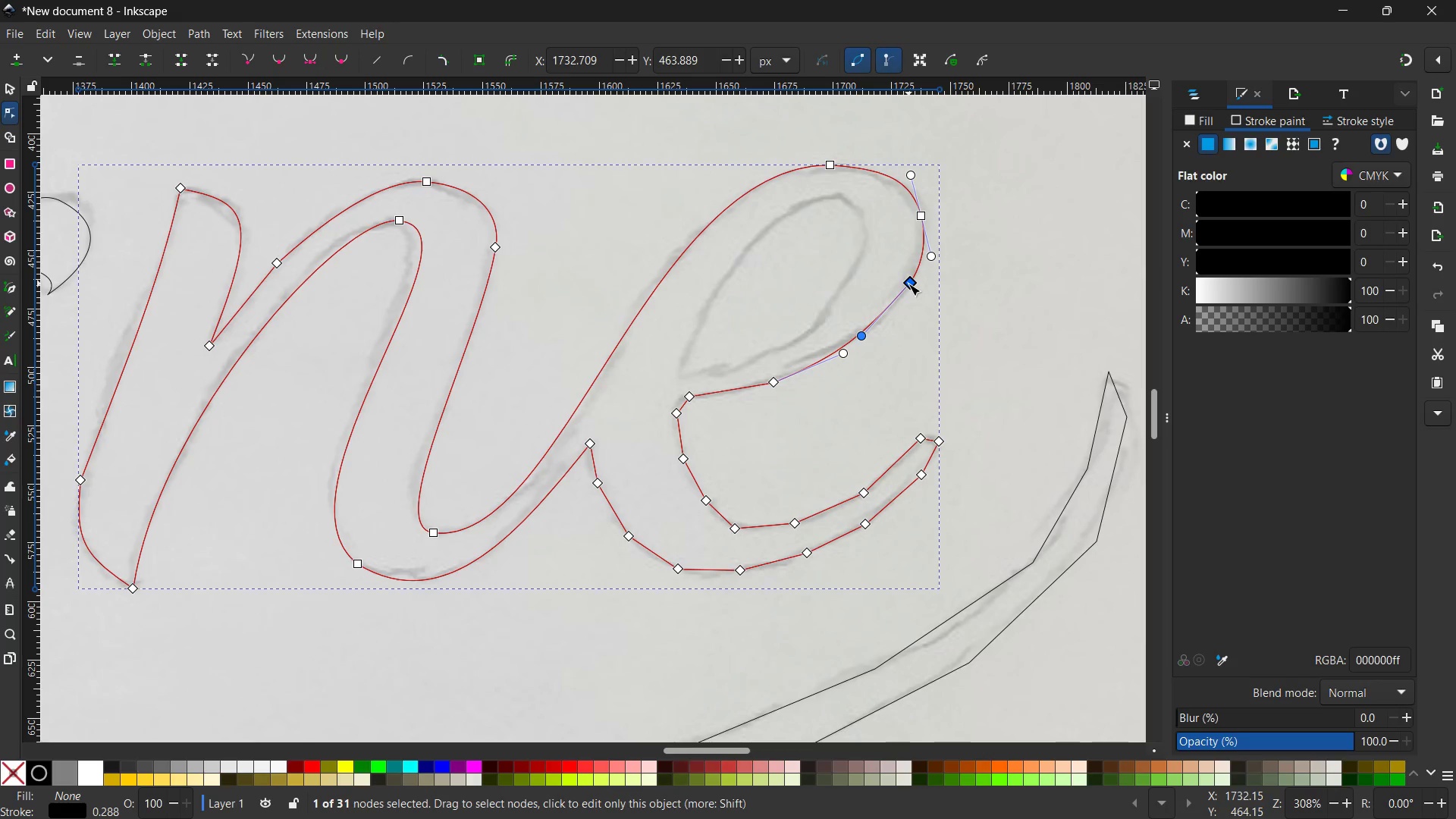 
key(Backspace)
 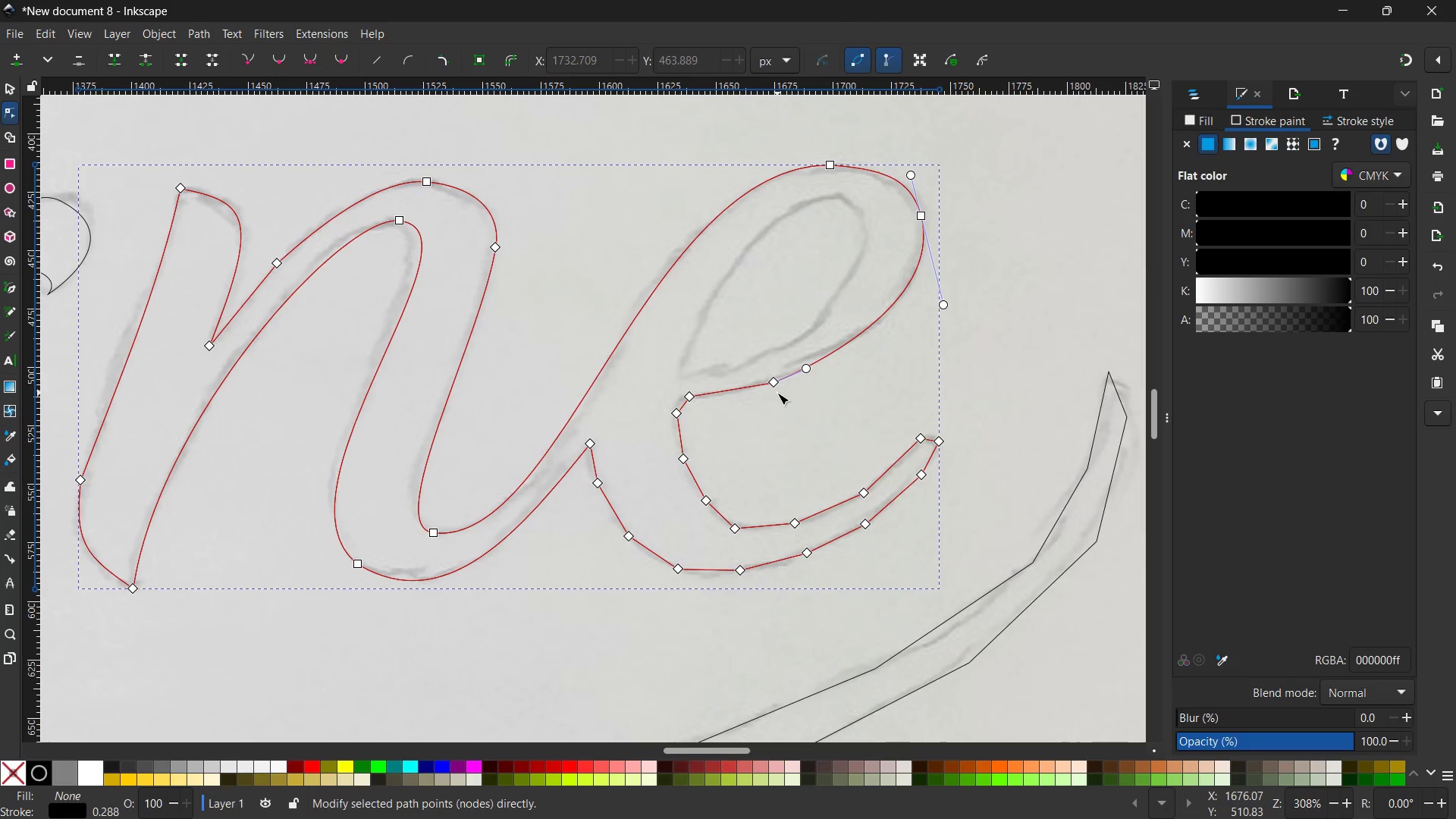 
left_click([777, 387])
 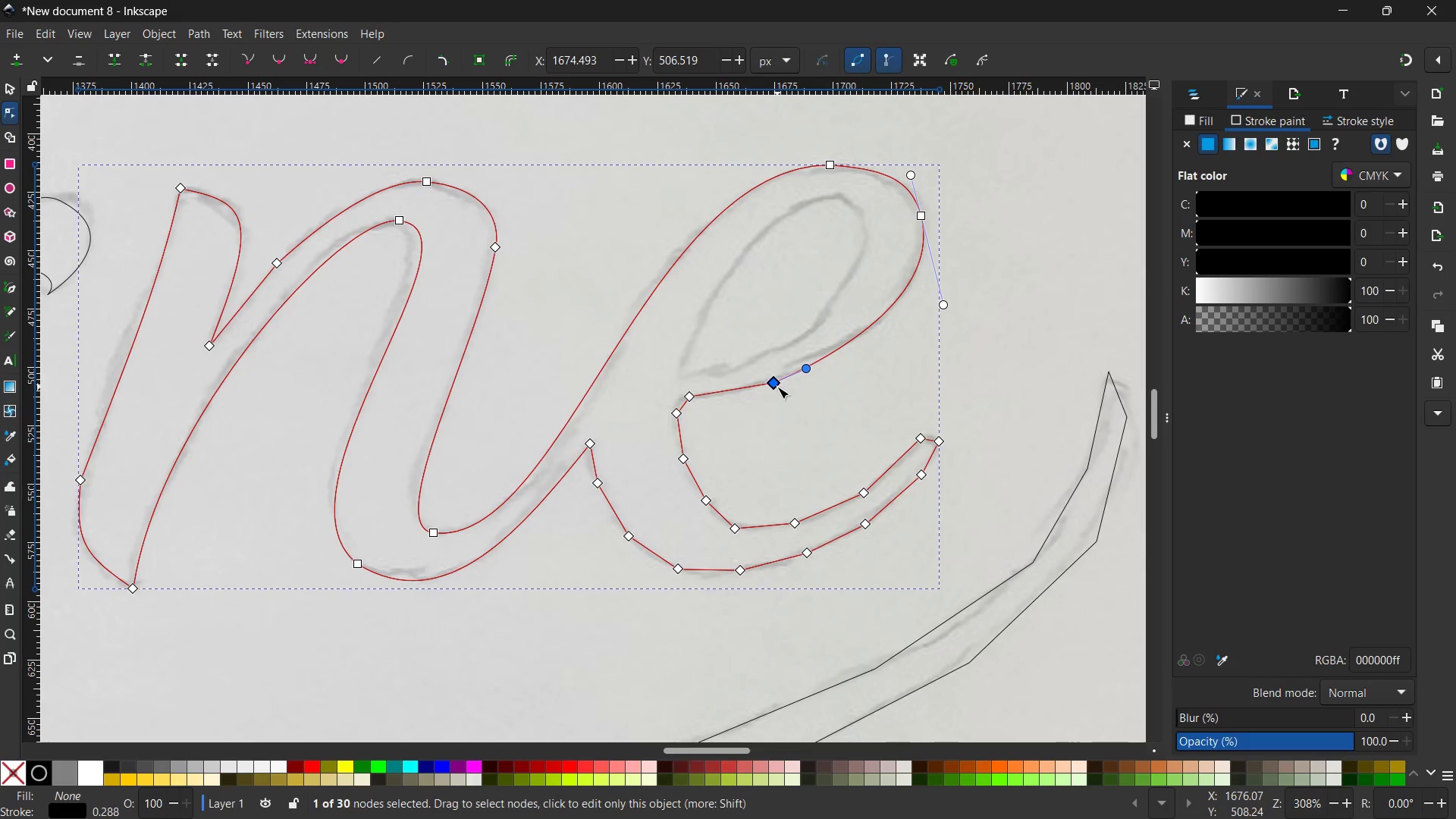 
key(Backspace)
 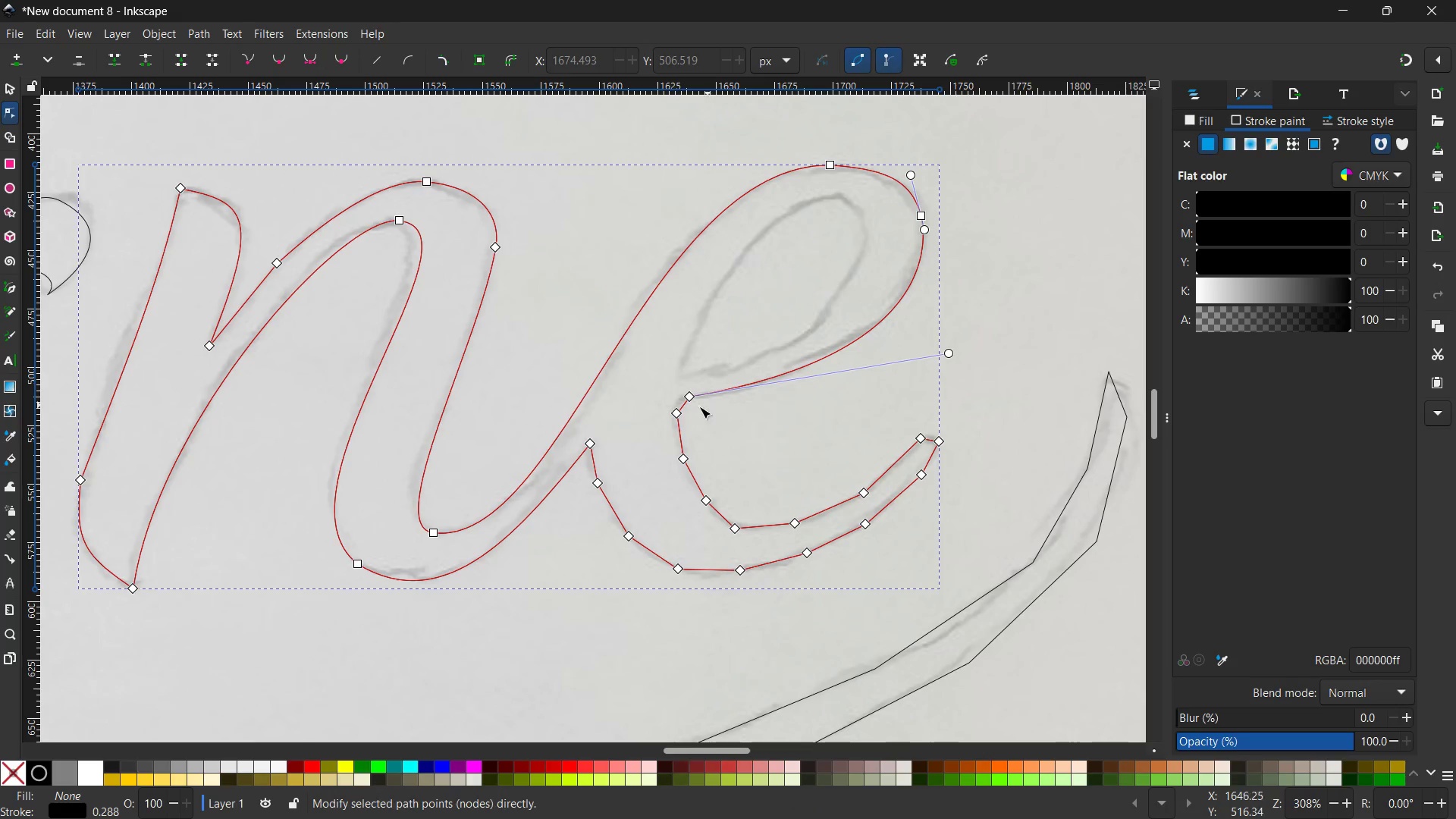 
left_click([676, 413])
 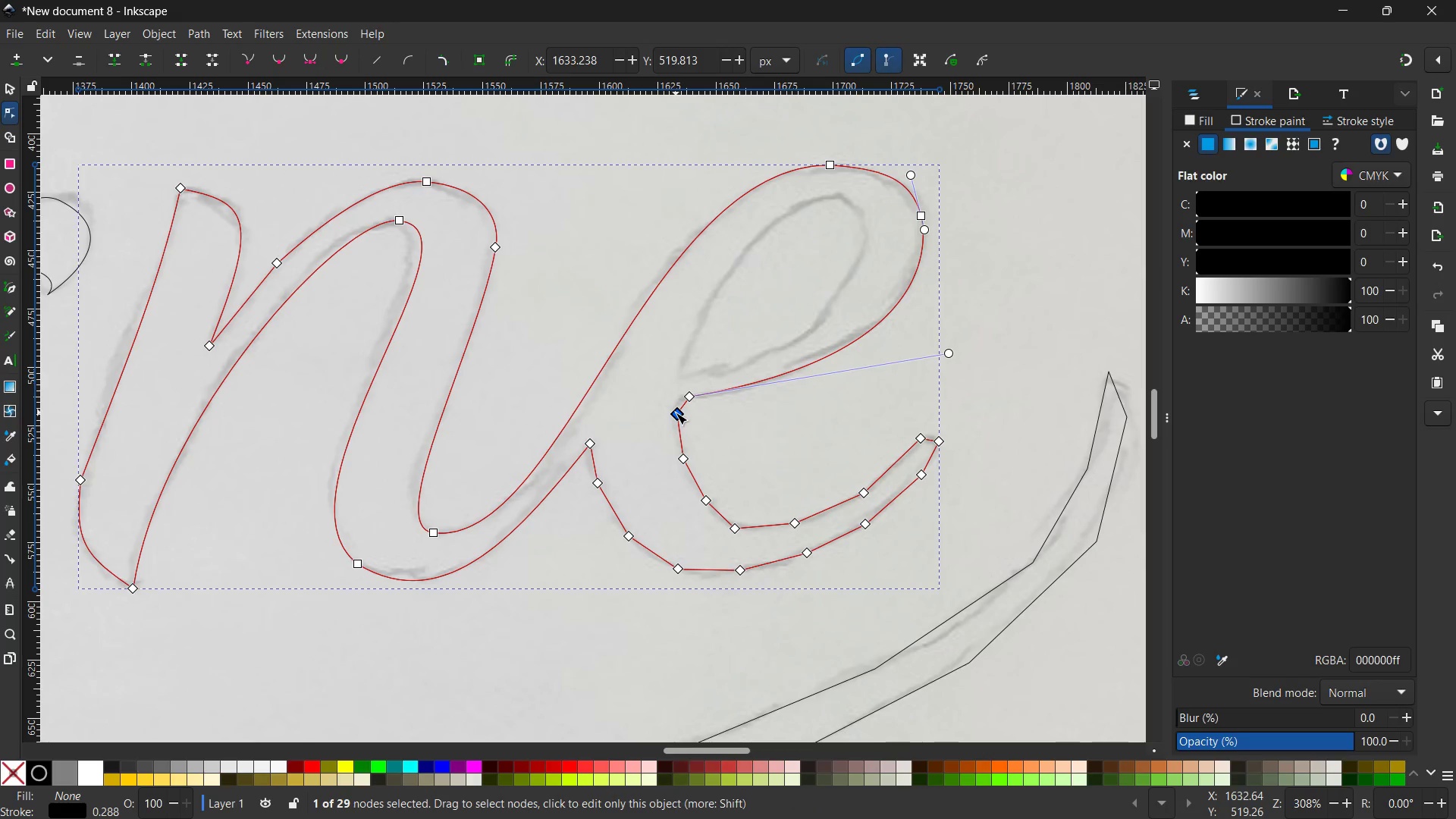 
key(Backspace)
 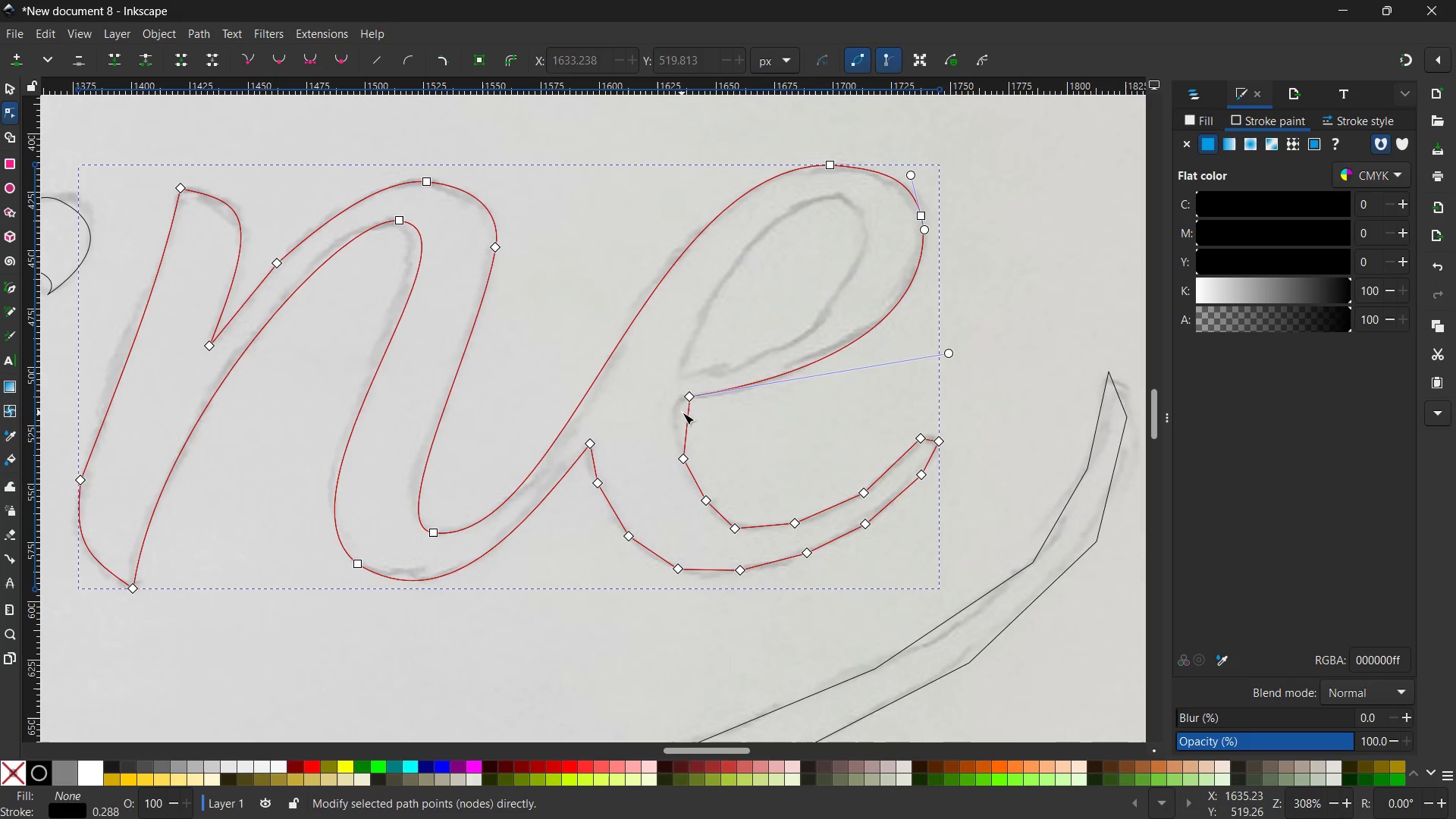 
left_click_drag(start_coordinate=[686, 414], to_coordinate=[676, 408])
 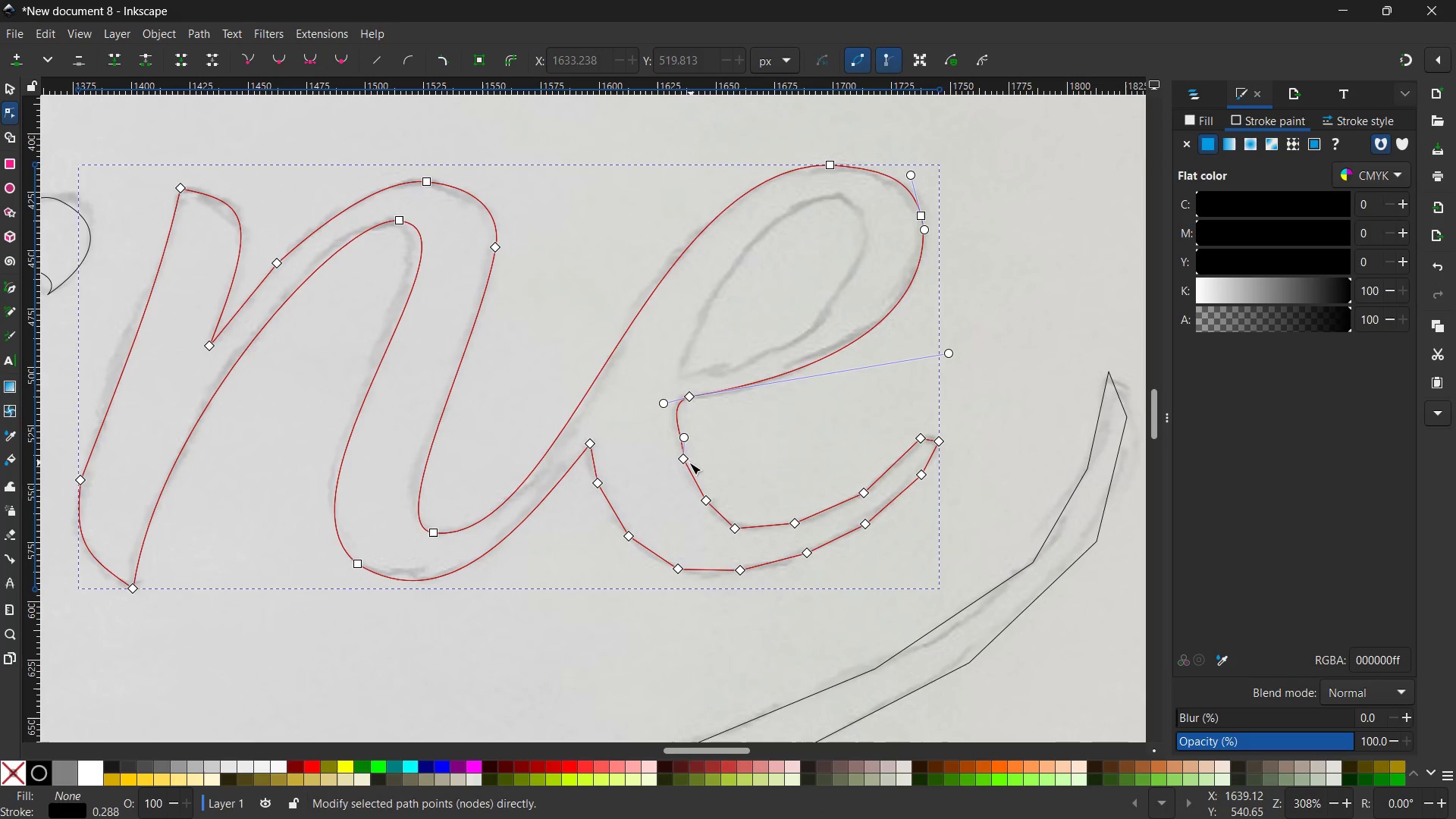 
left_click([687, 463])
 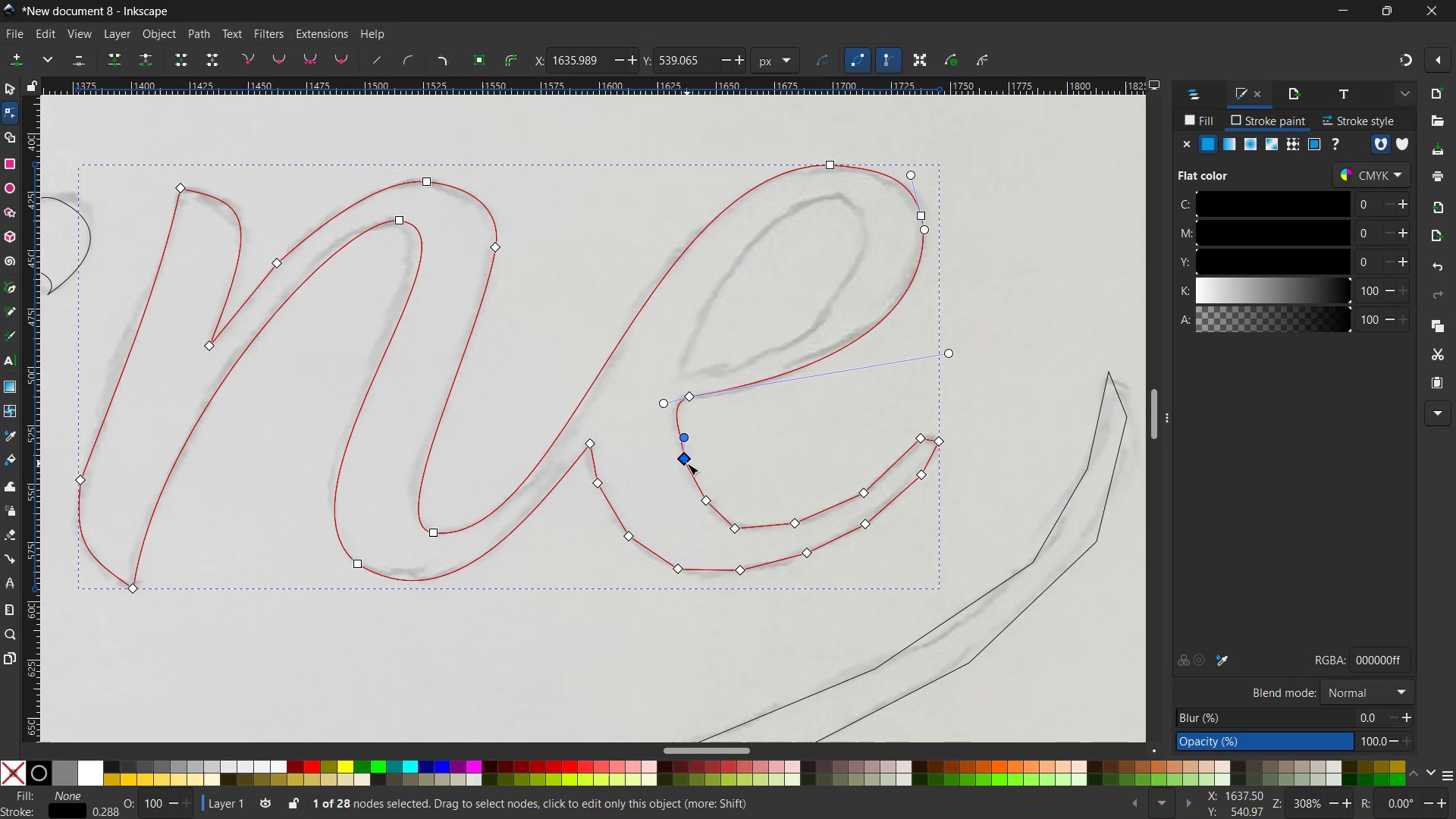 
key(Backspace)
 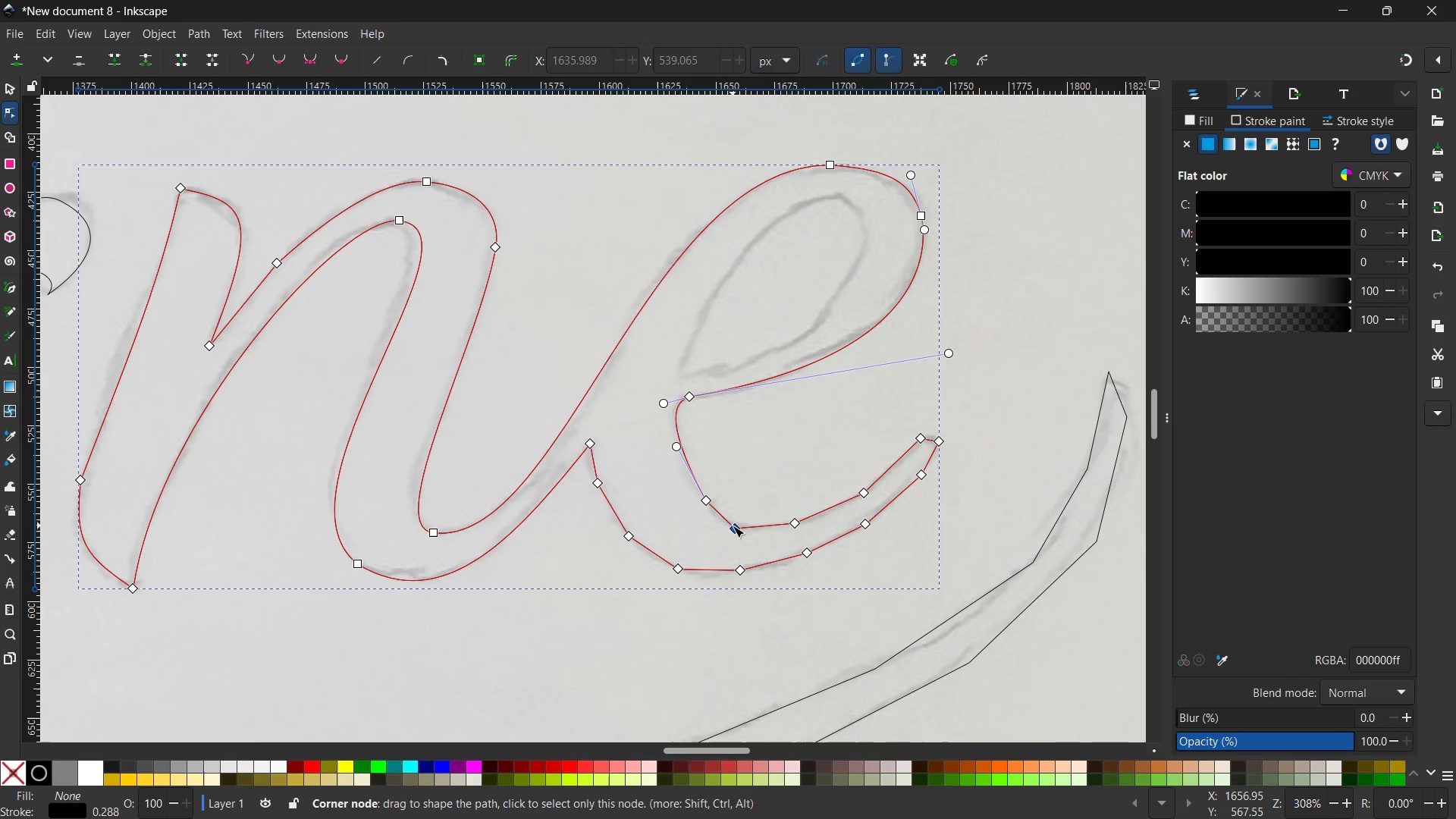 
left_click([734, 528])
 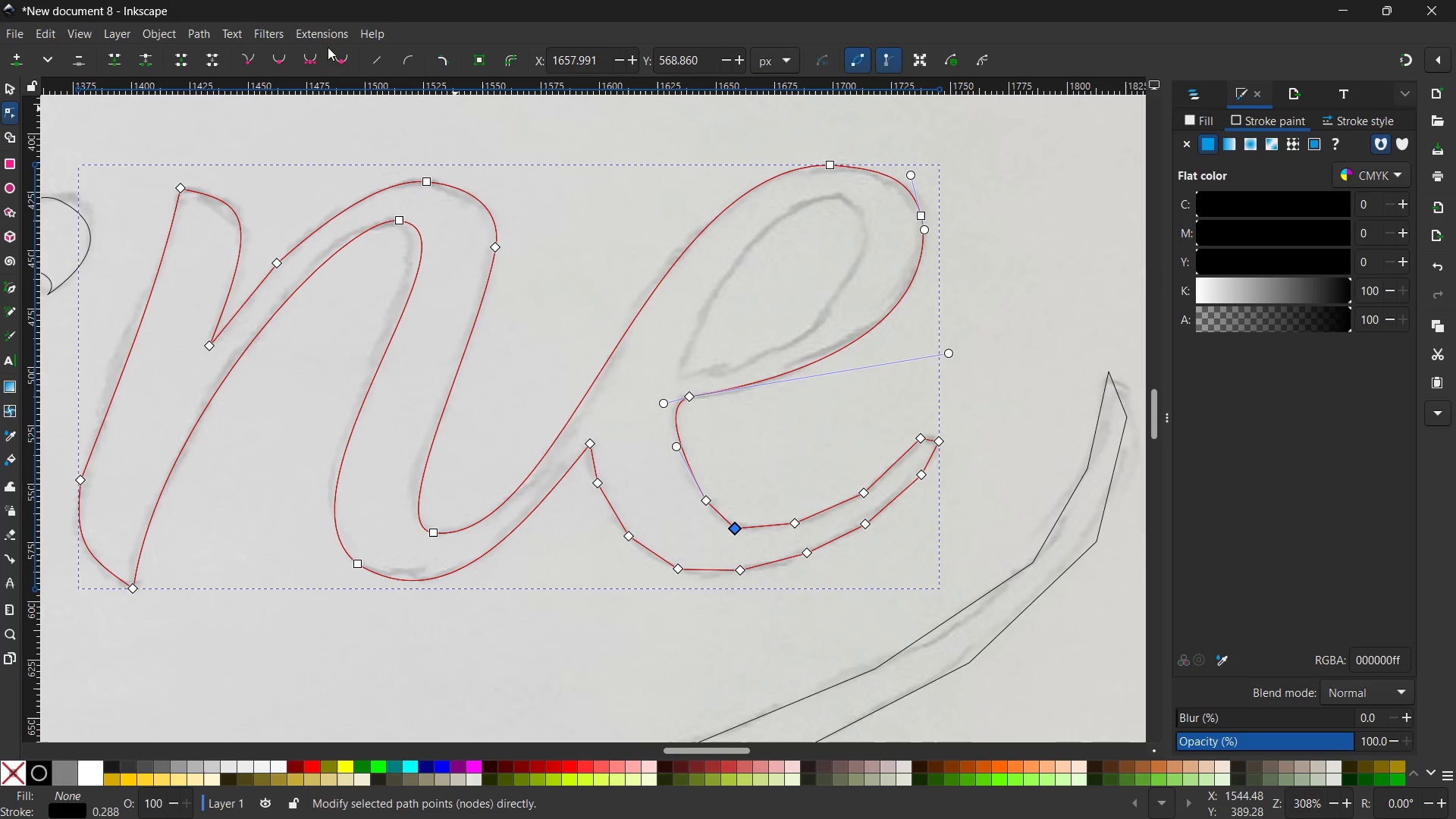 
left_click([315, 58])
 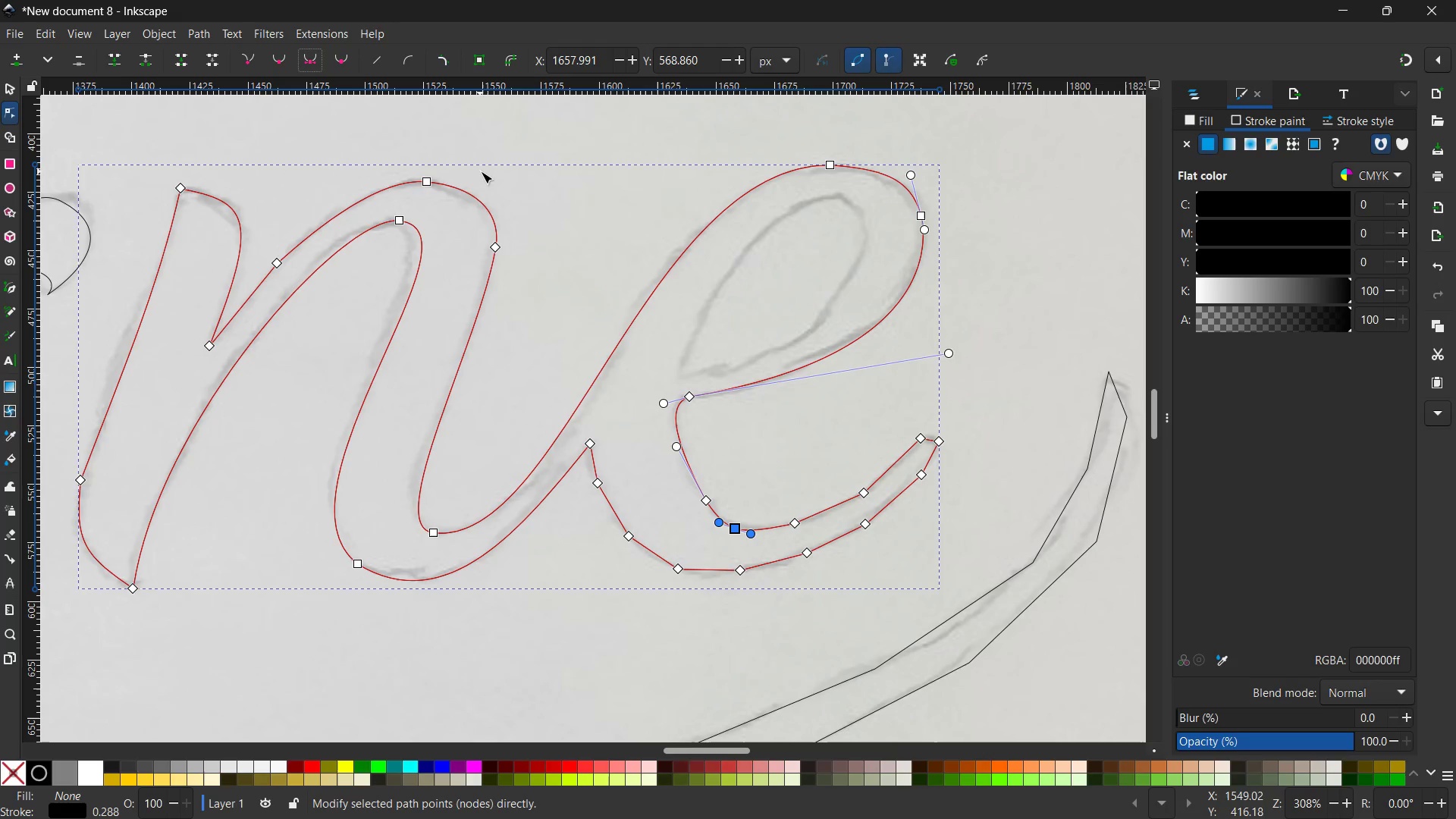 
left_click([708, 498])
 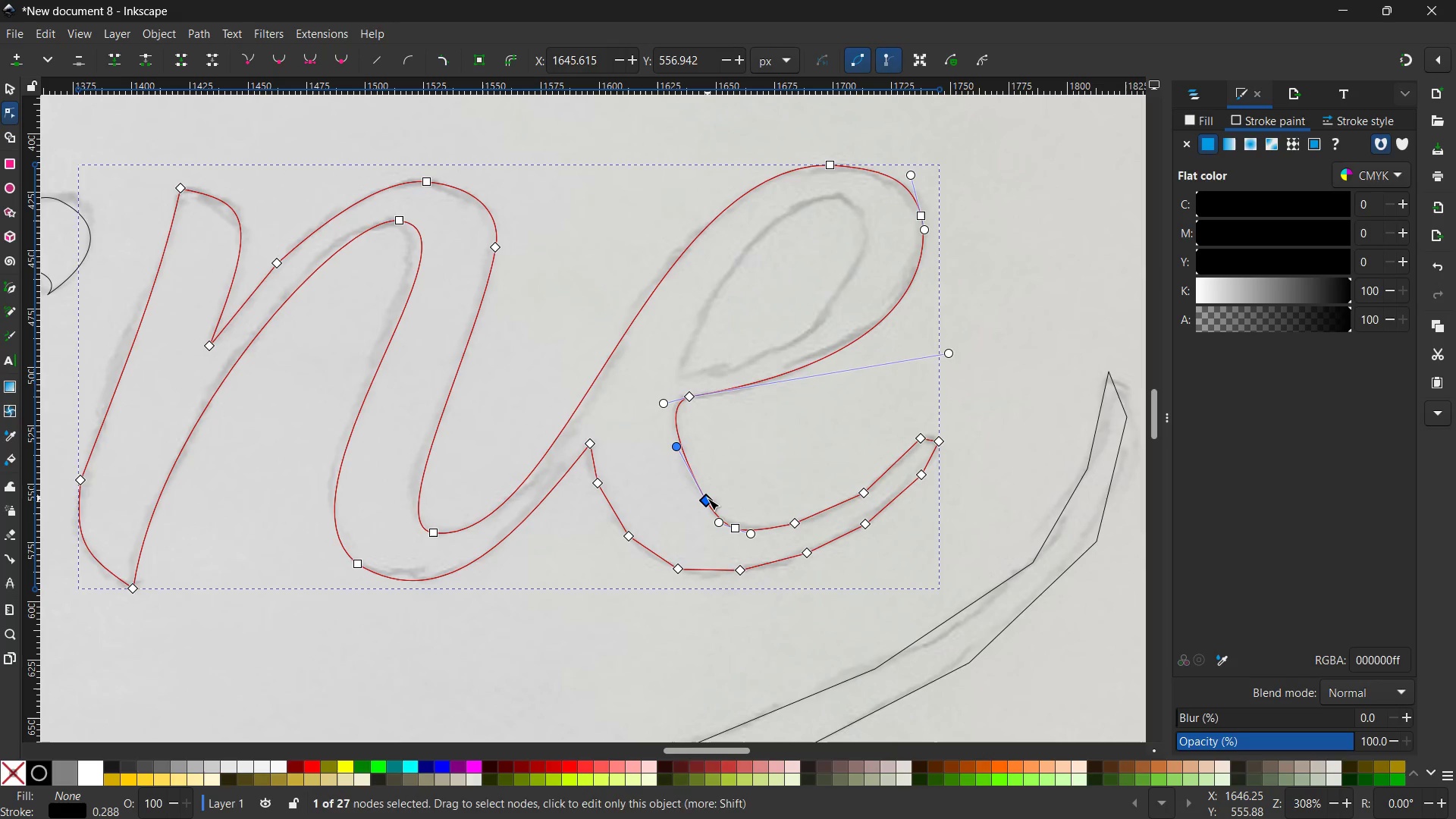 
key(Backspace)
 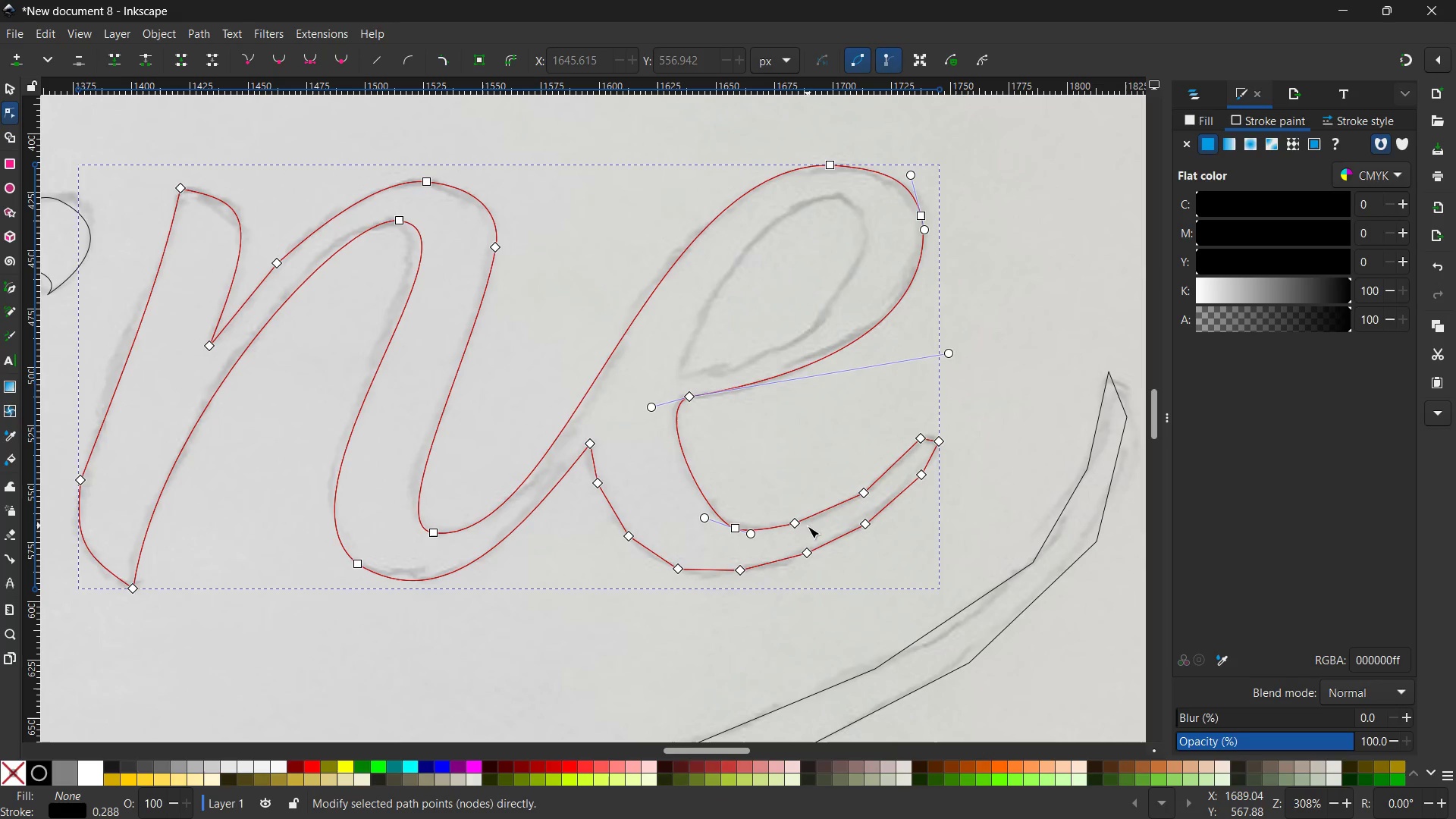 
left_click([799, 525])
 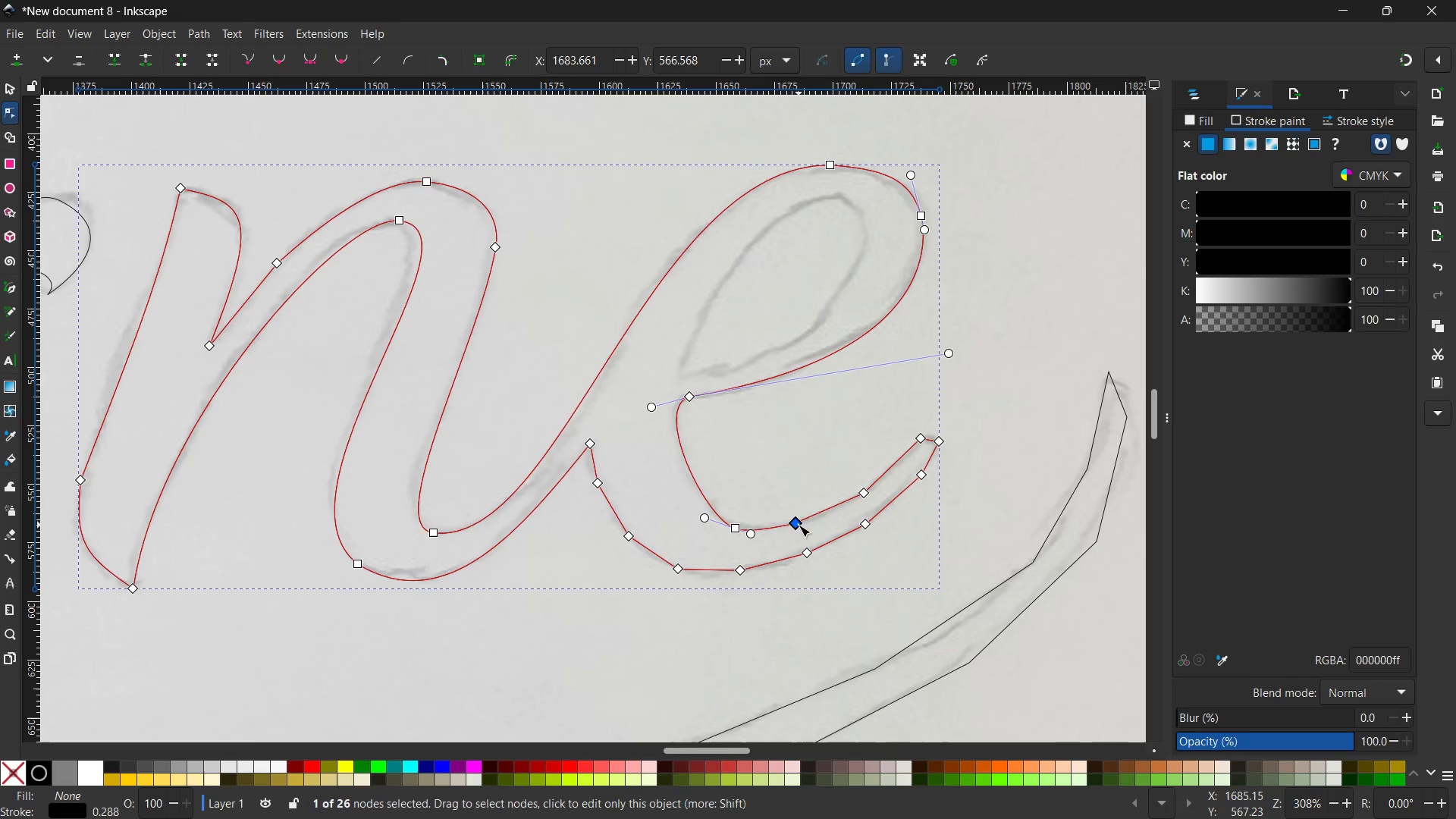 
key(Backspace)
 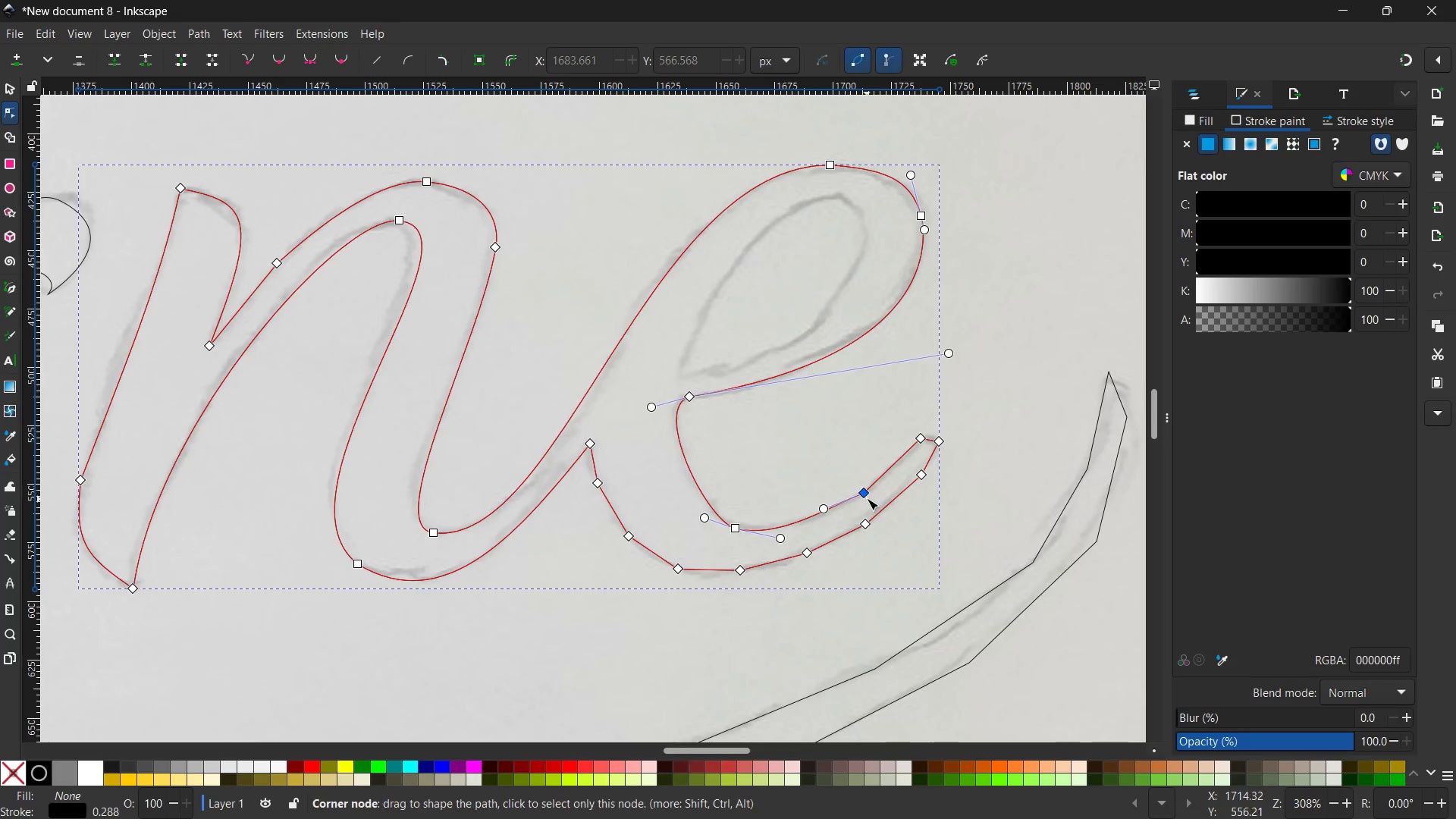 
left_click([867, 495])
 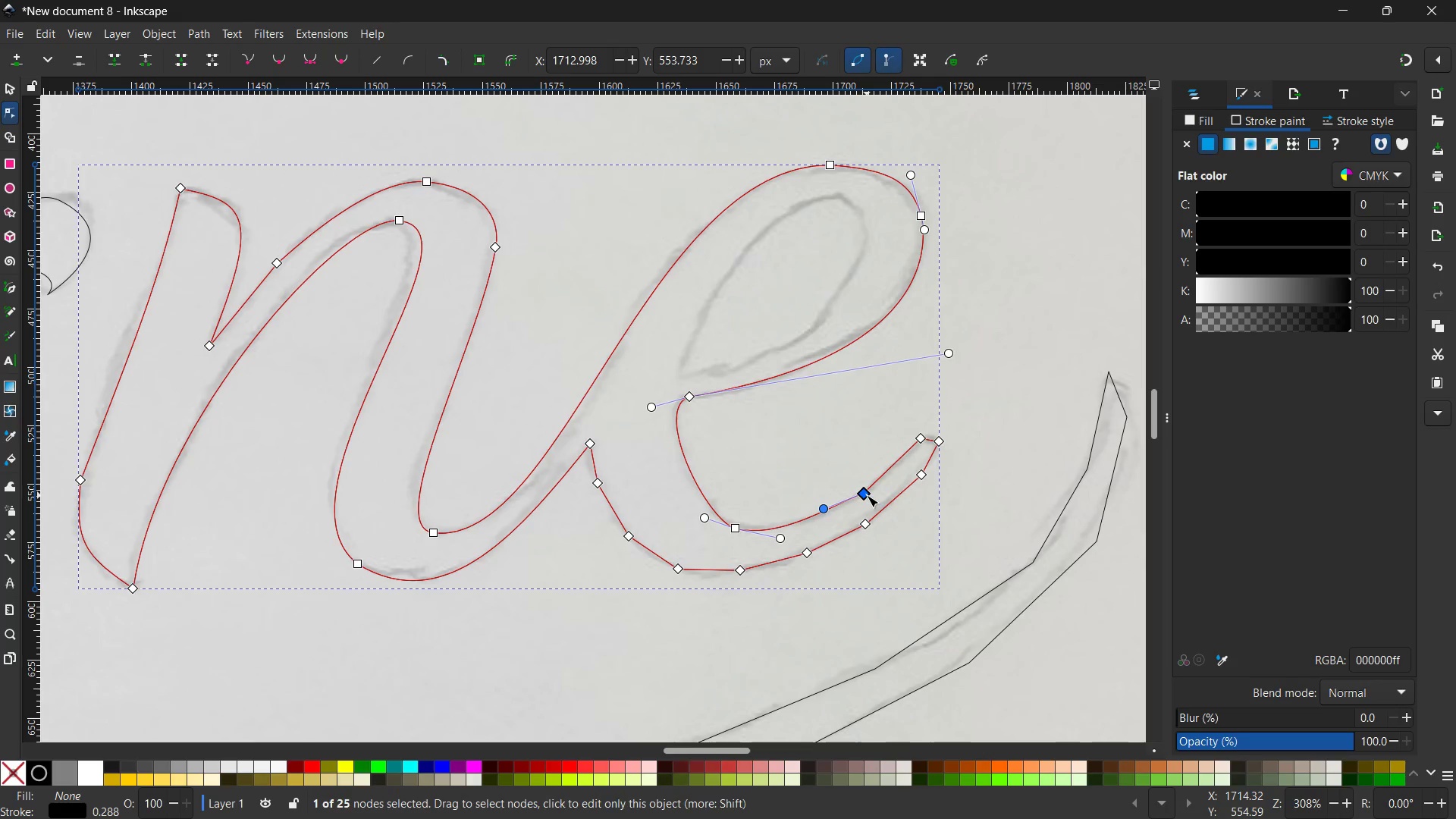 
key(Backspace)
 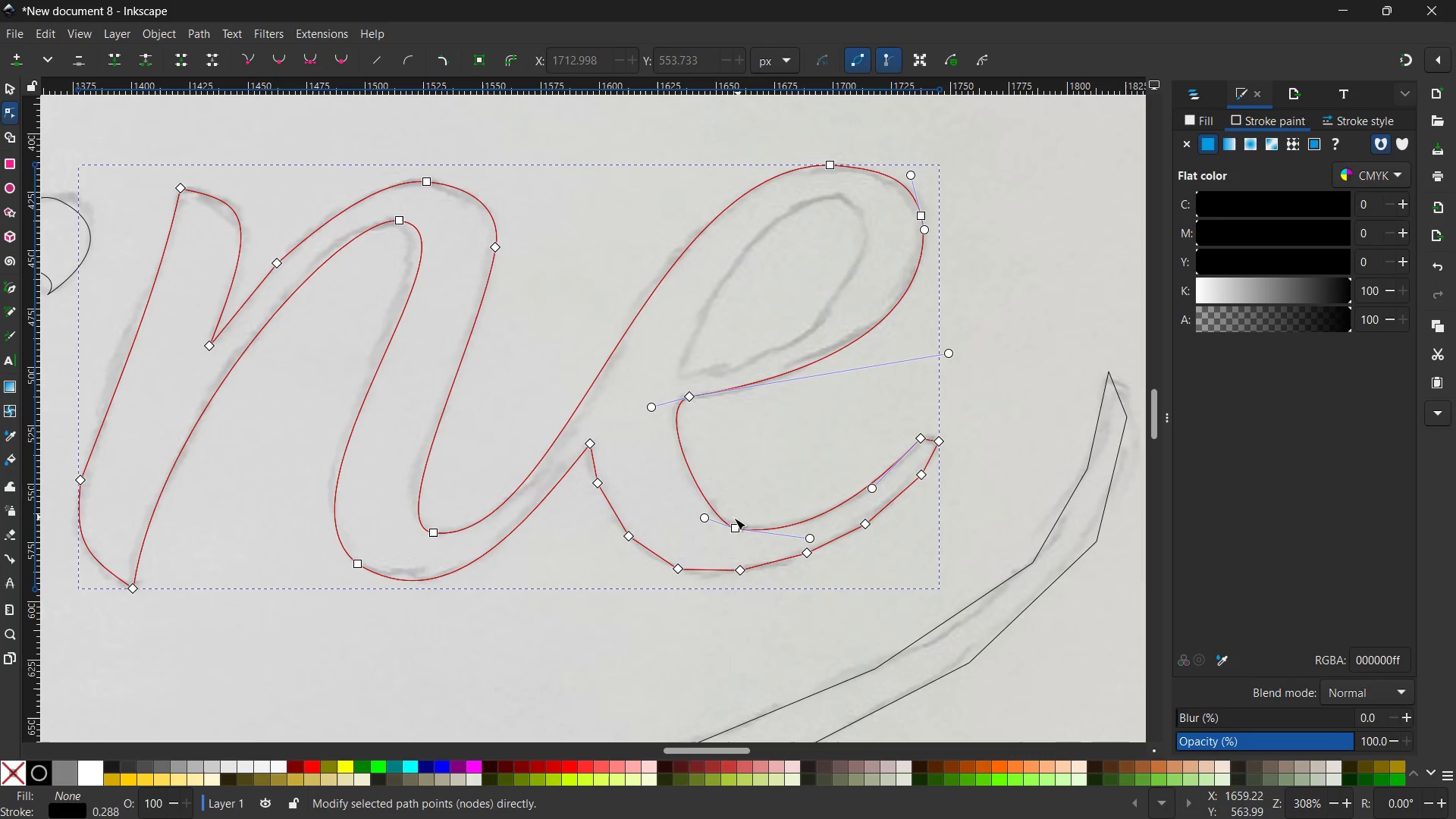 
left_click_drag(start_coordinate=[705, 517], to_coordinate=[691, 515])
 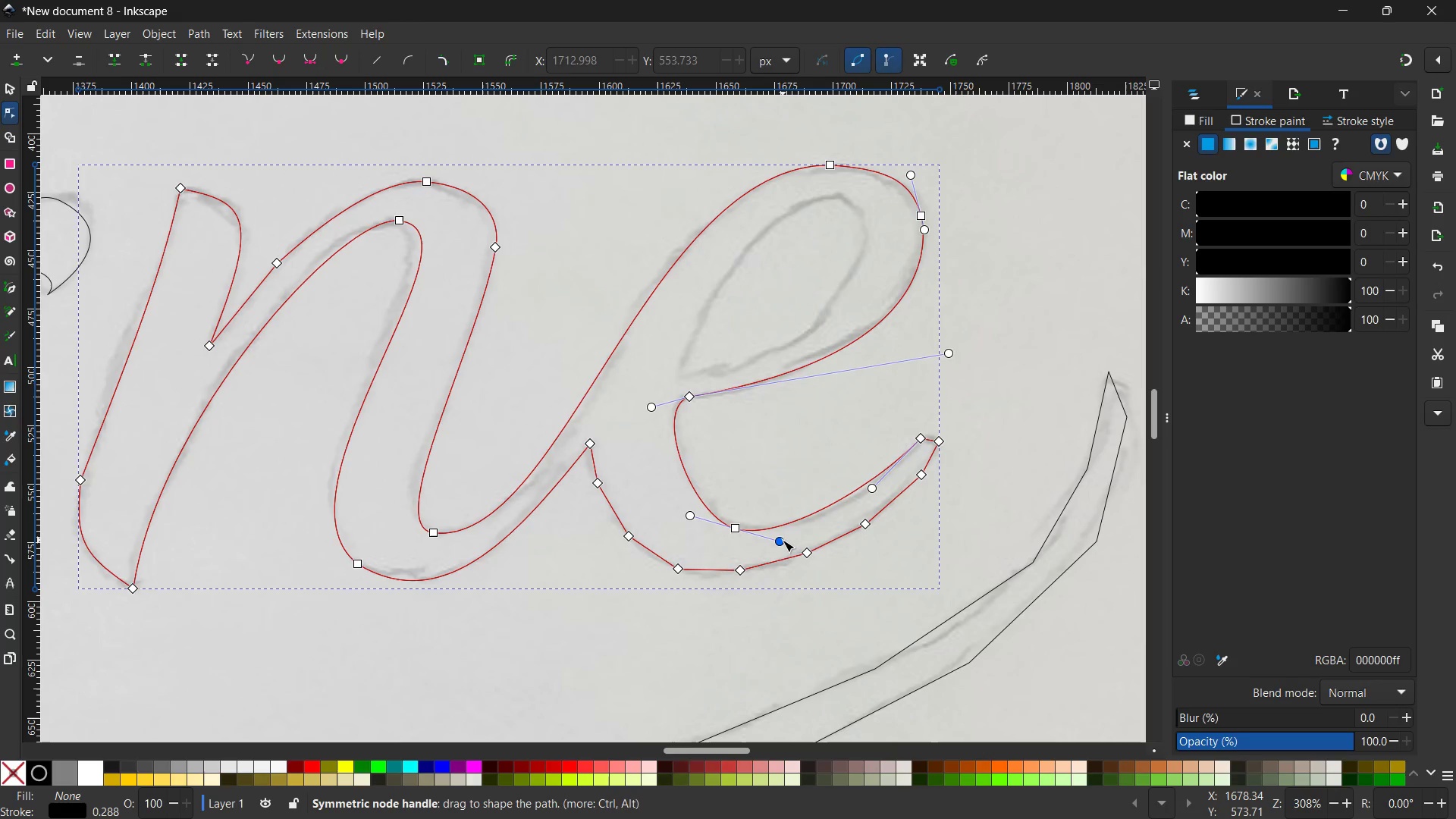 
left_click_drag(start_coordinate=[782, 541], to_coordinate=[789, 526])
 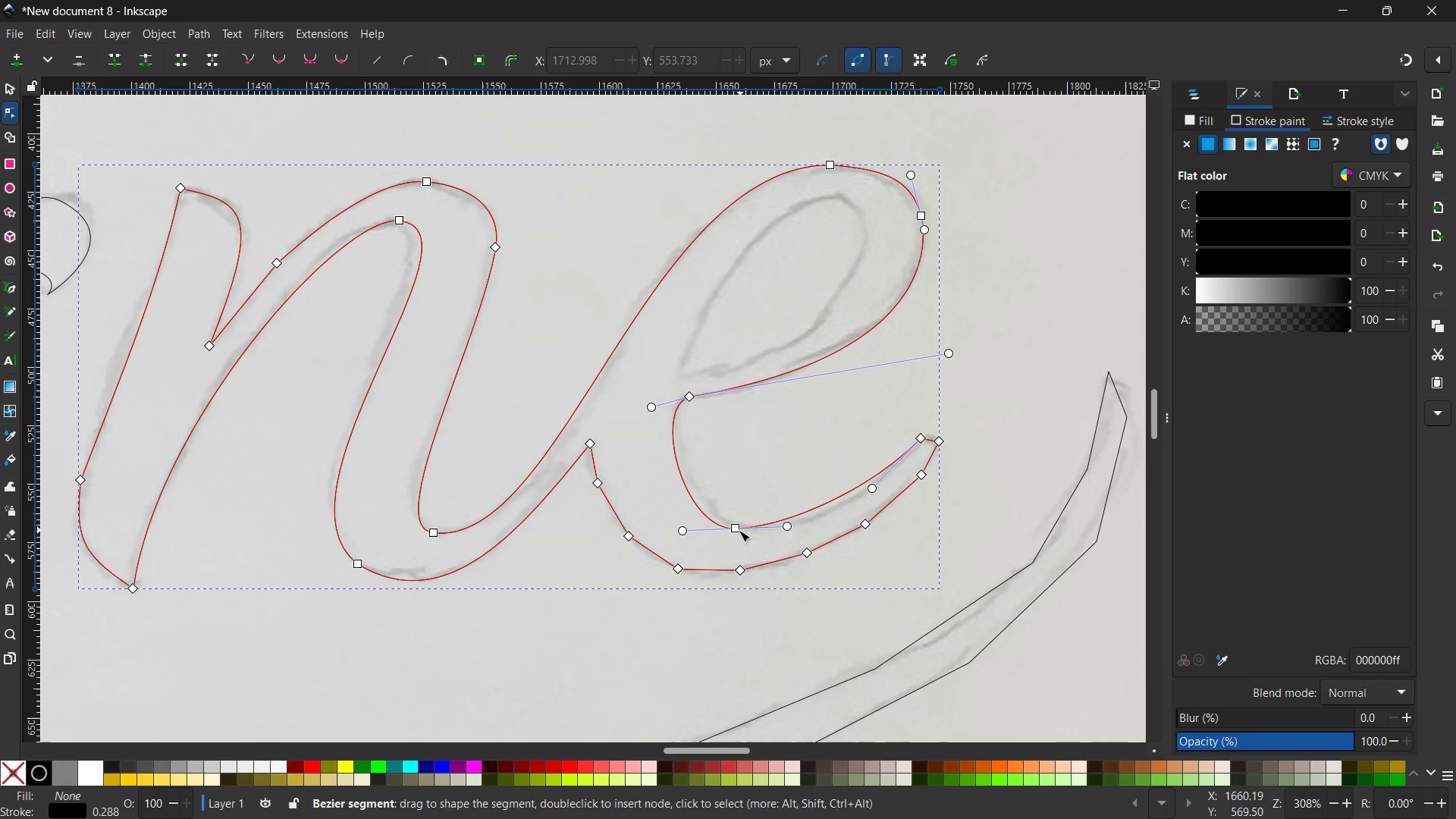 
left_click_drag(start_coordinate=[738, 530], to_coordinate=[752, 526])
 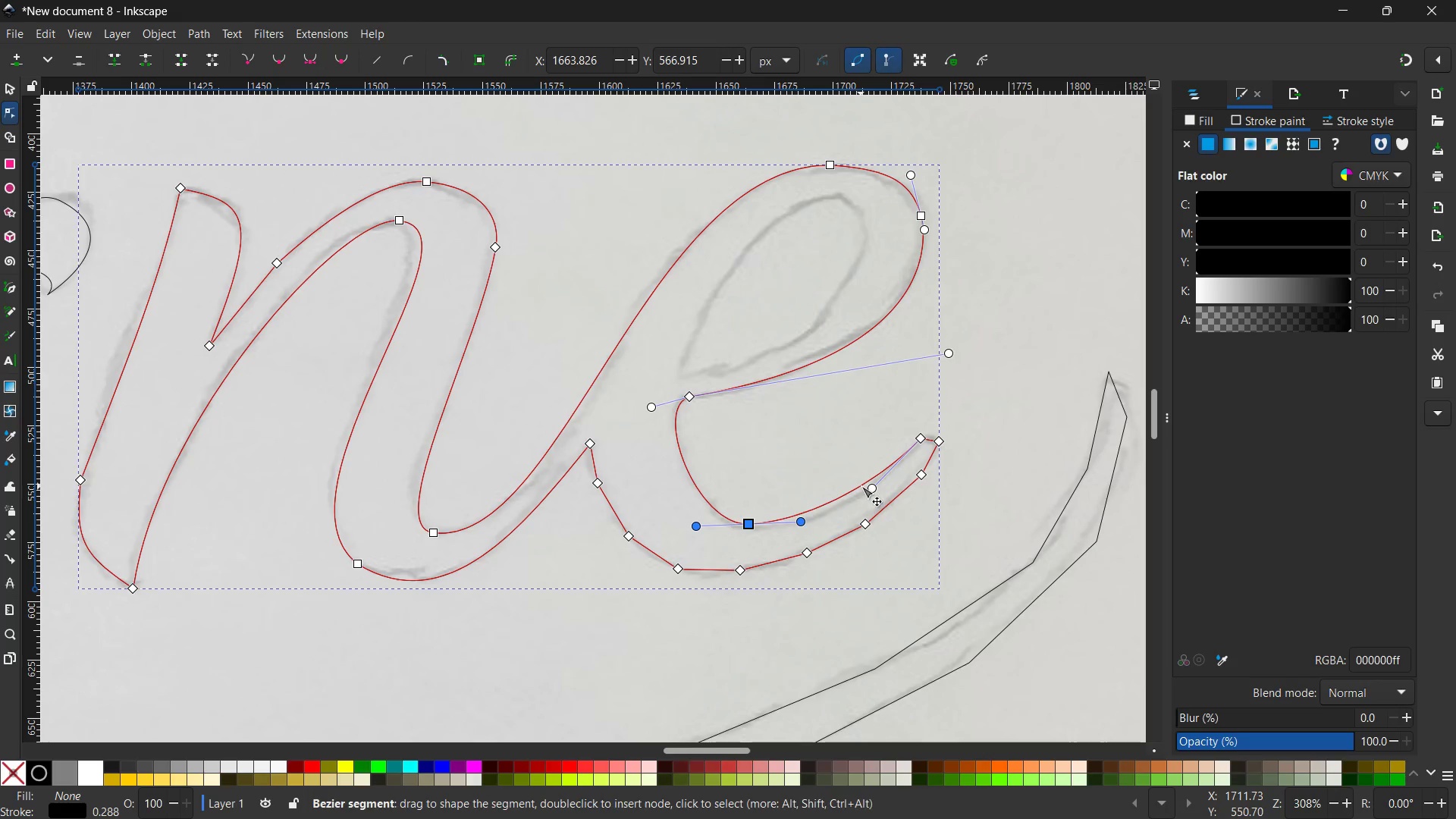 
left_click_drag(start_coordinate=[867, 488], to_coordinate=[869, 493])
 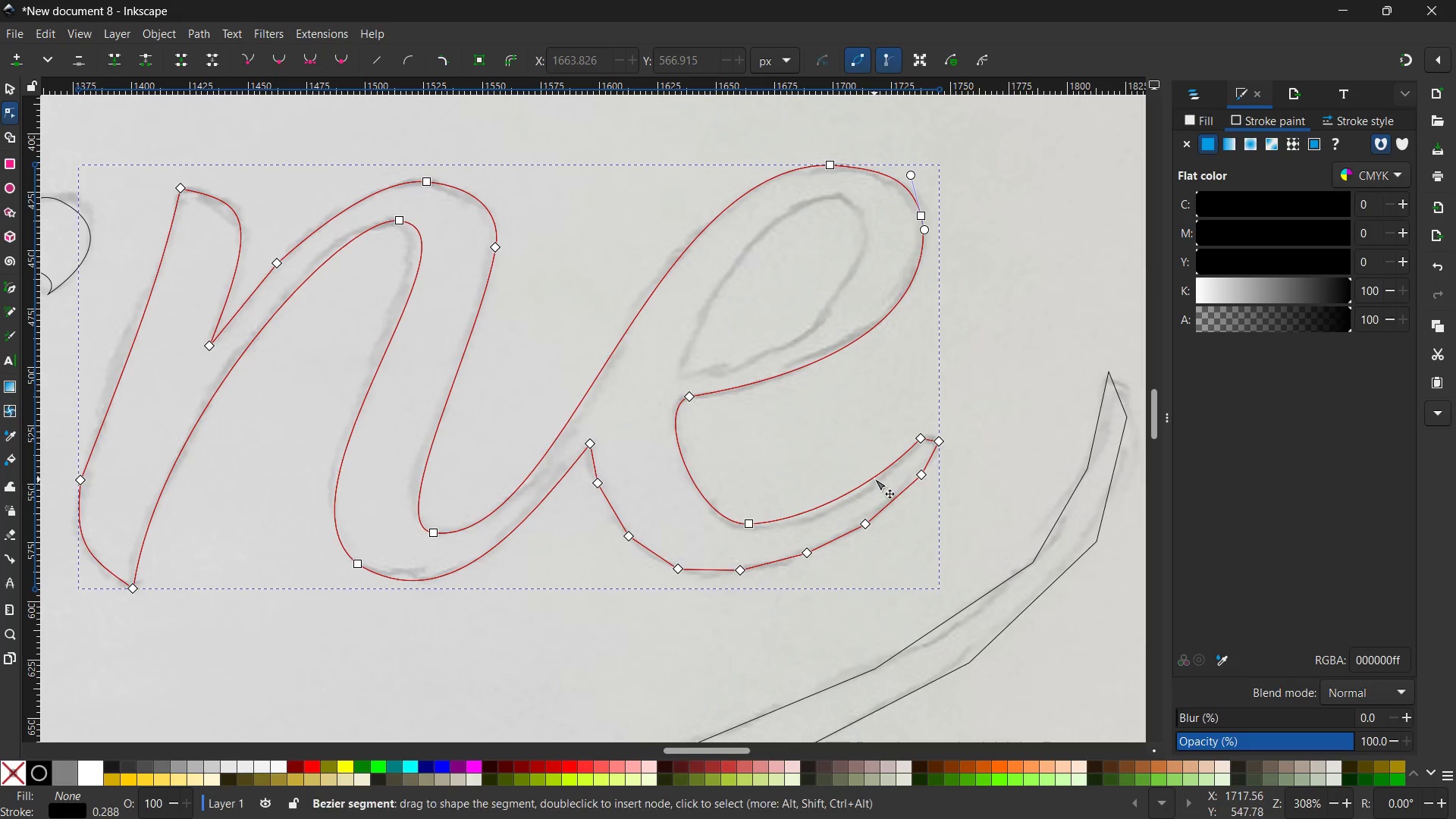 
left_click([874, 477])
 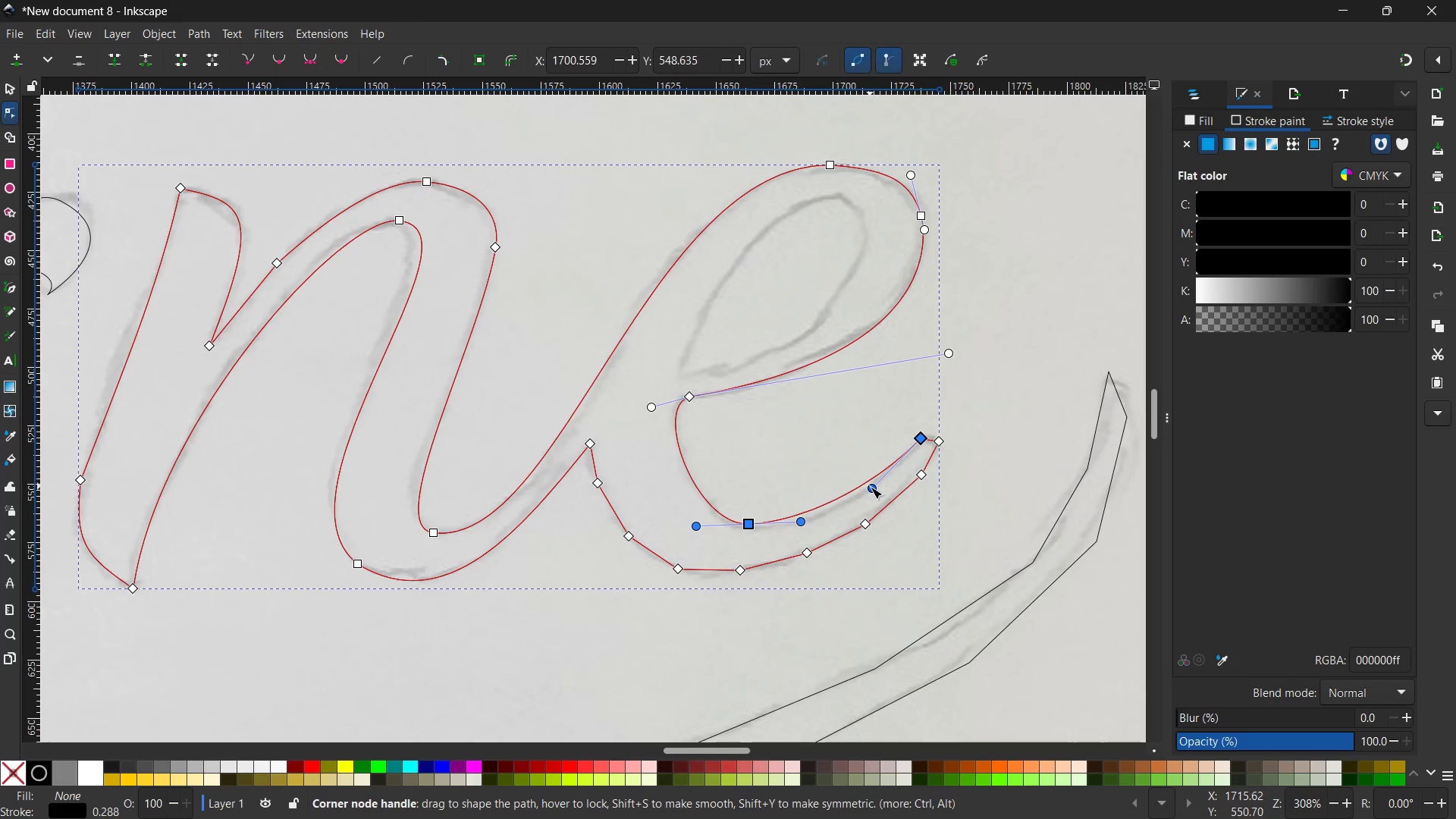 
left_click([876, 485])
 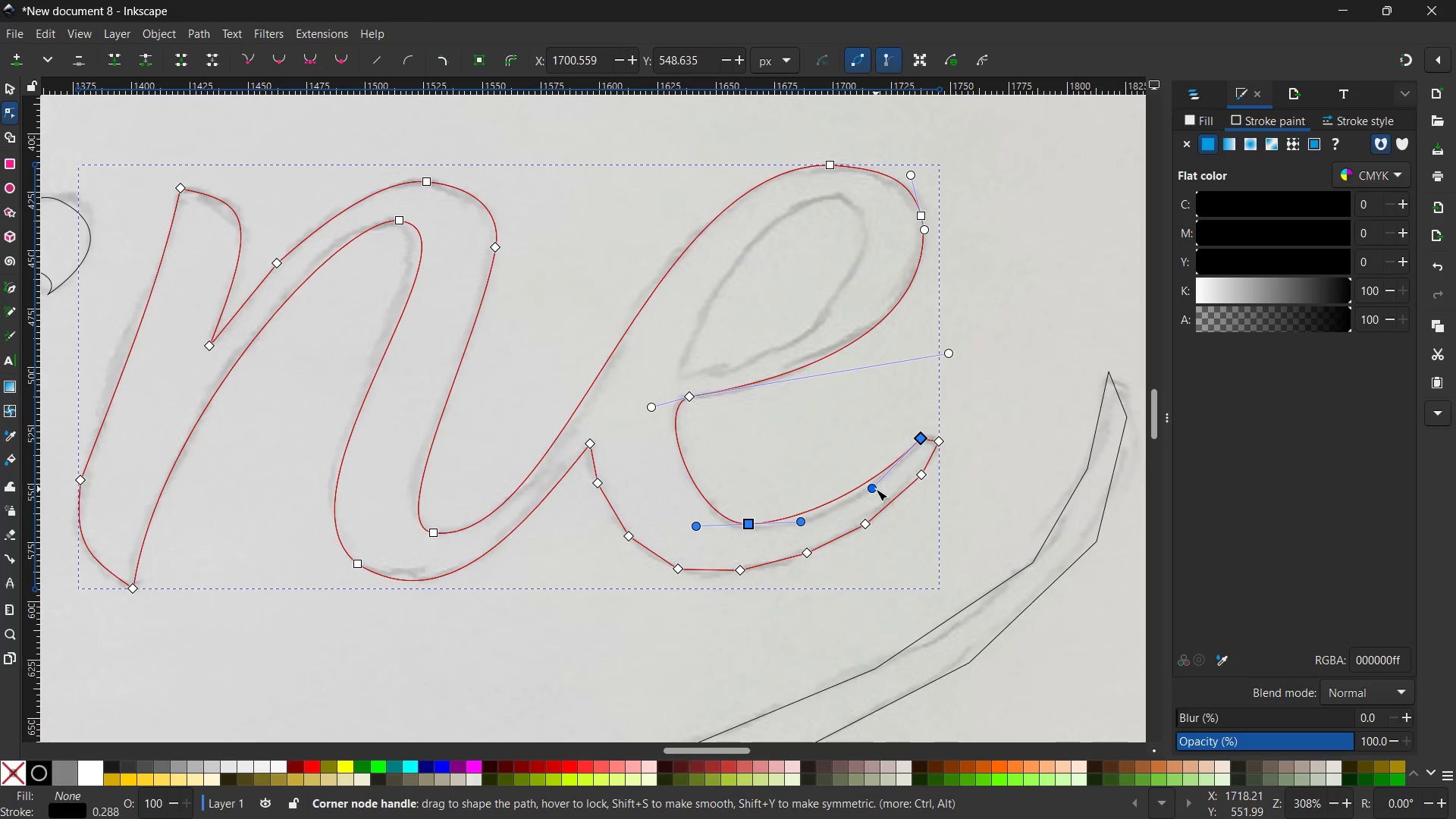 
double_click([879, 490])
 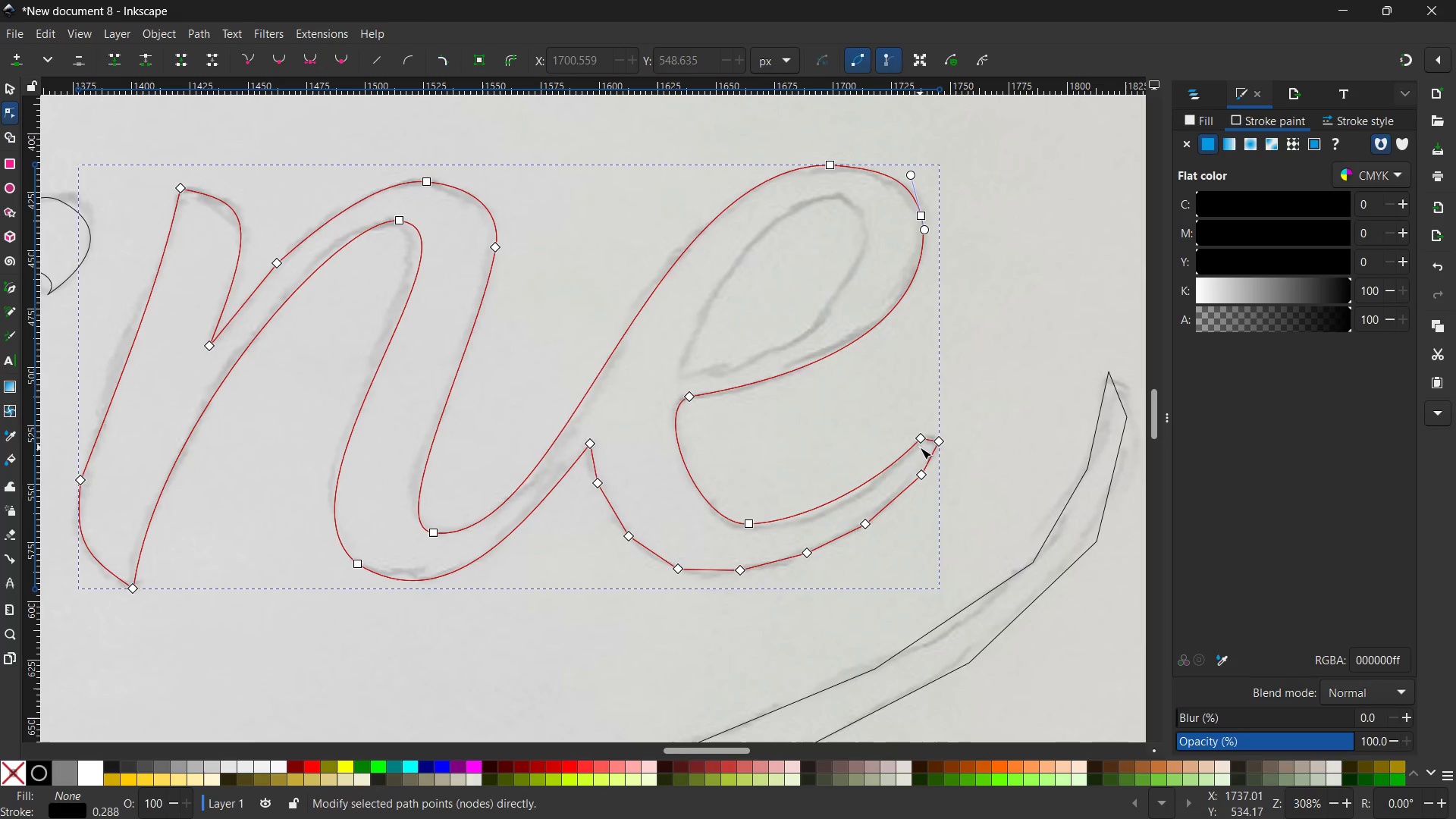 
left_click([920, 441])
 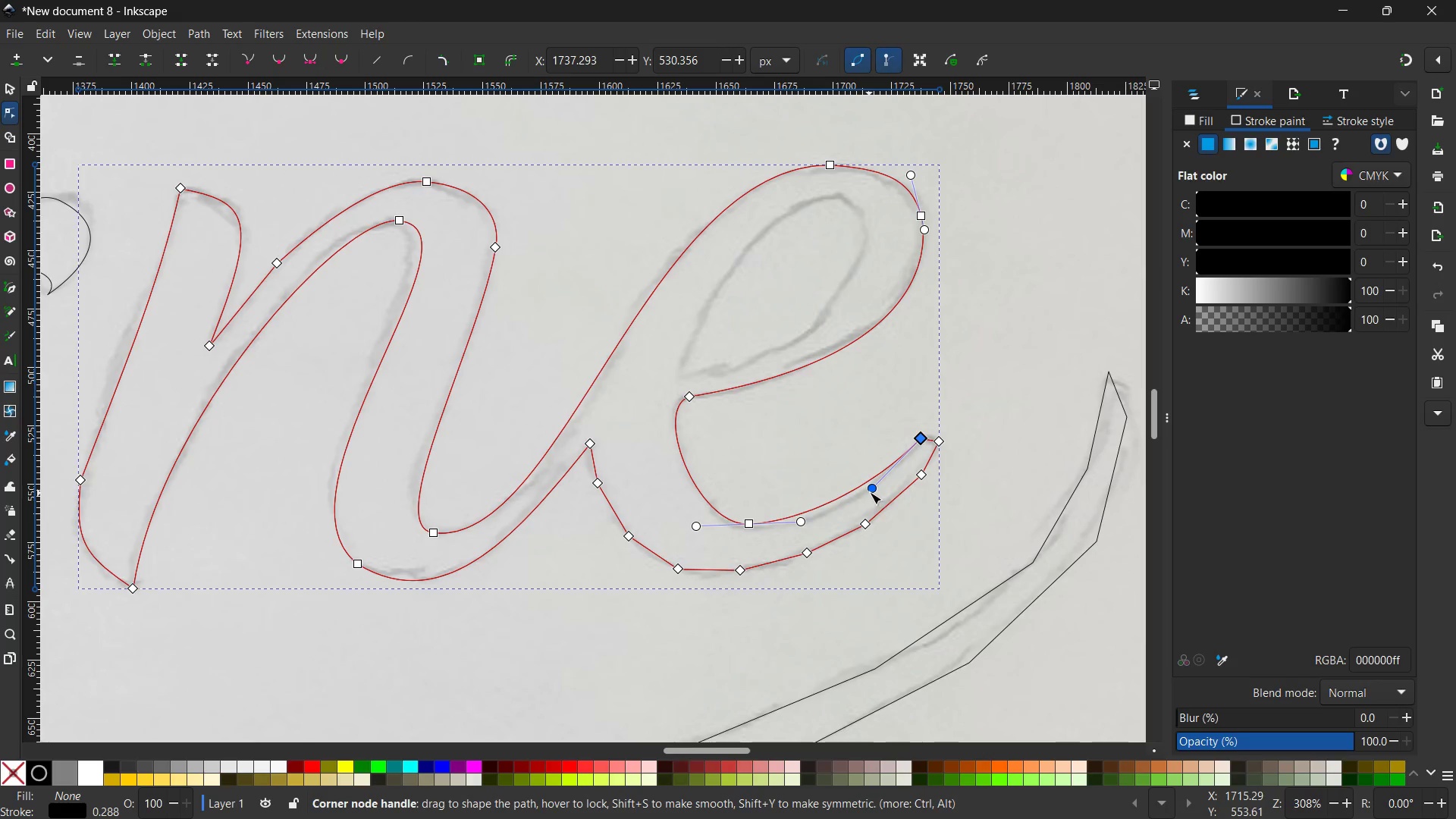 
left_click_drag(start_coordinate=[871, 490], to_coordinate=[866, 506])
 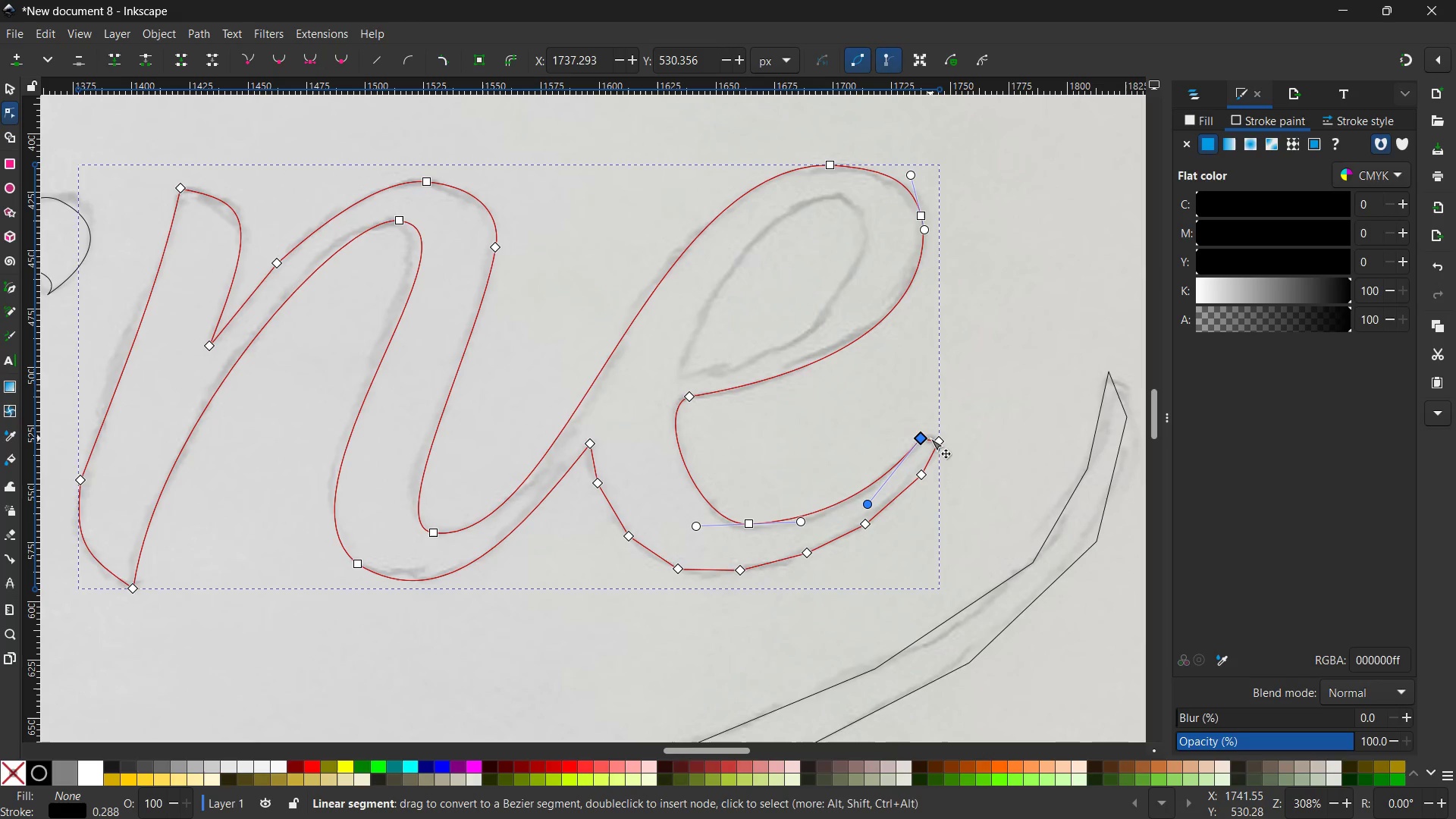 
left_click_drag(start_coordinate=[930, 439], to_coordinate=[932, 432])
 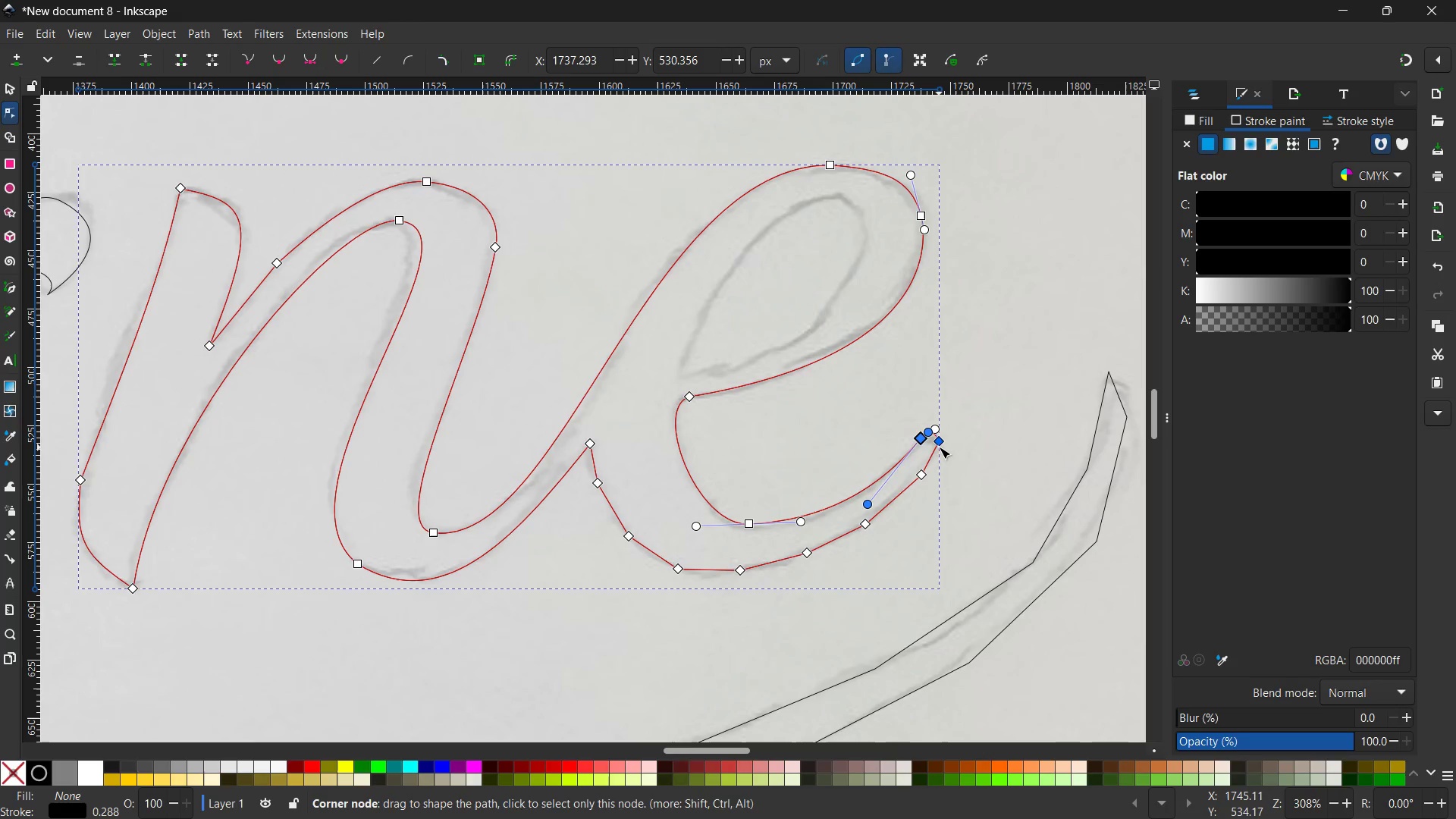 
left_click([939, 443])
 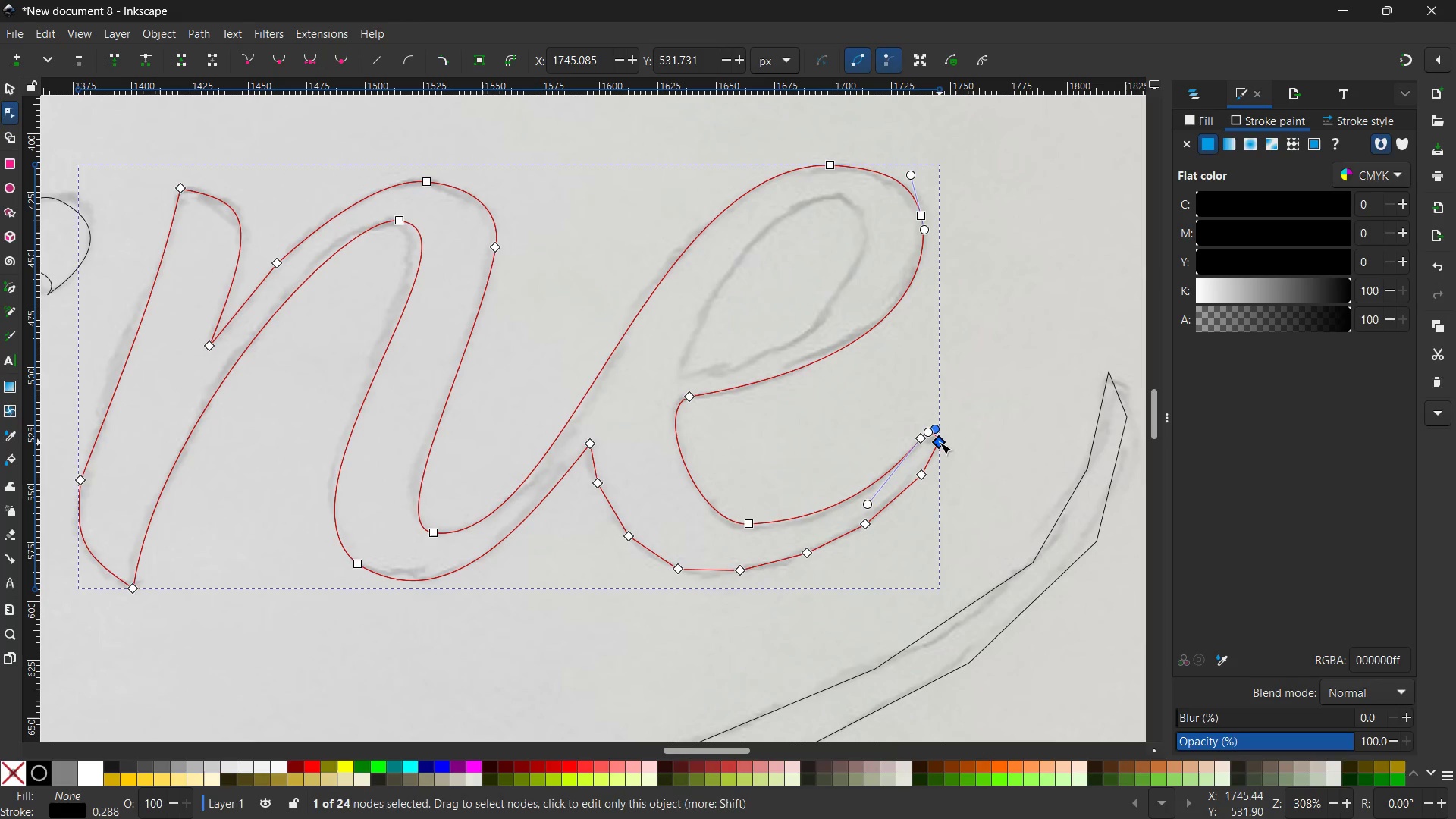 
key(Backspace)
 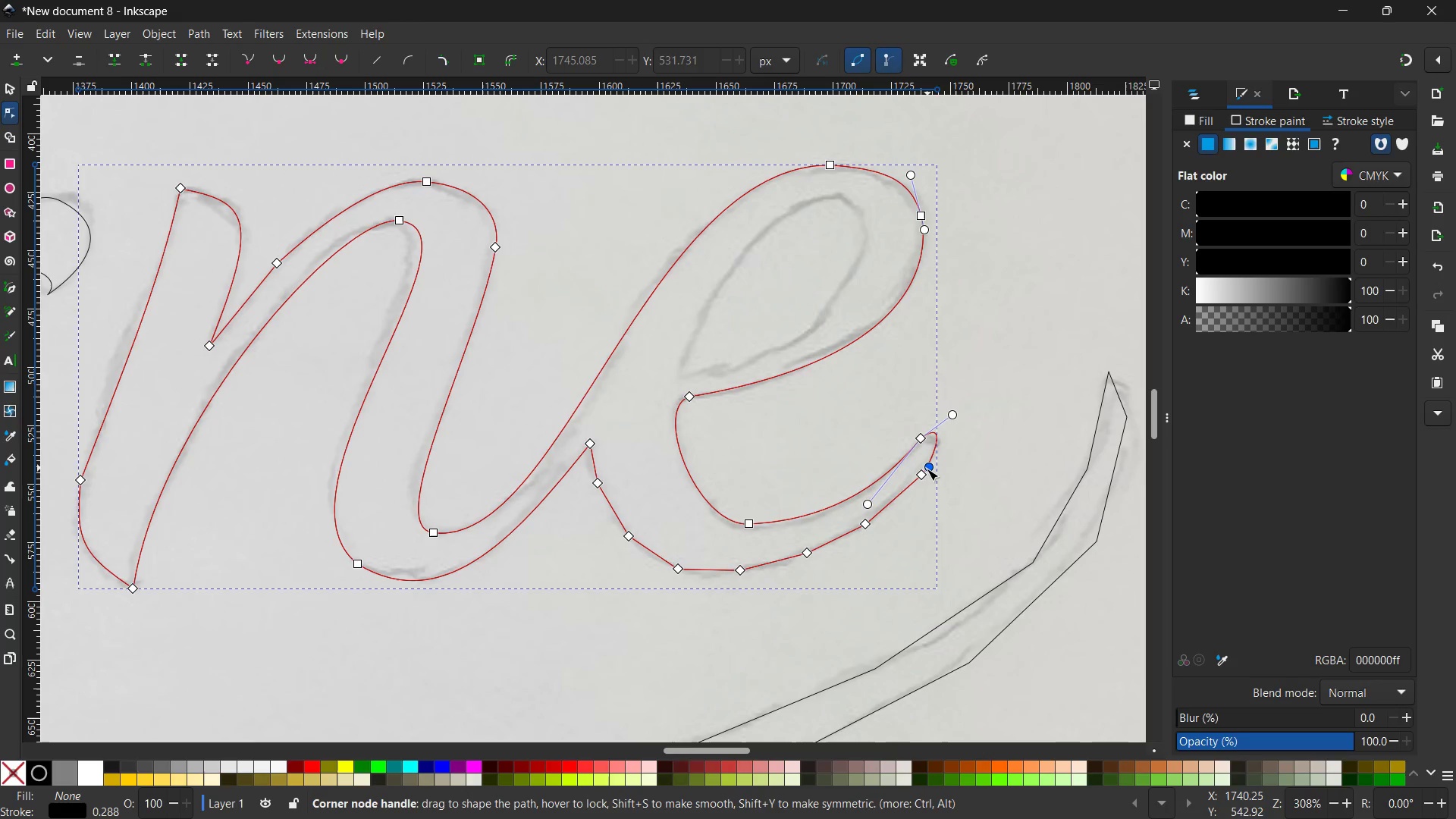 
left_click_drag(start_coordinate=[930, 467], to_coordinate=[934, 469])
 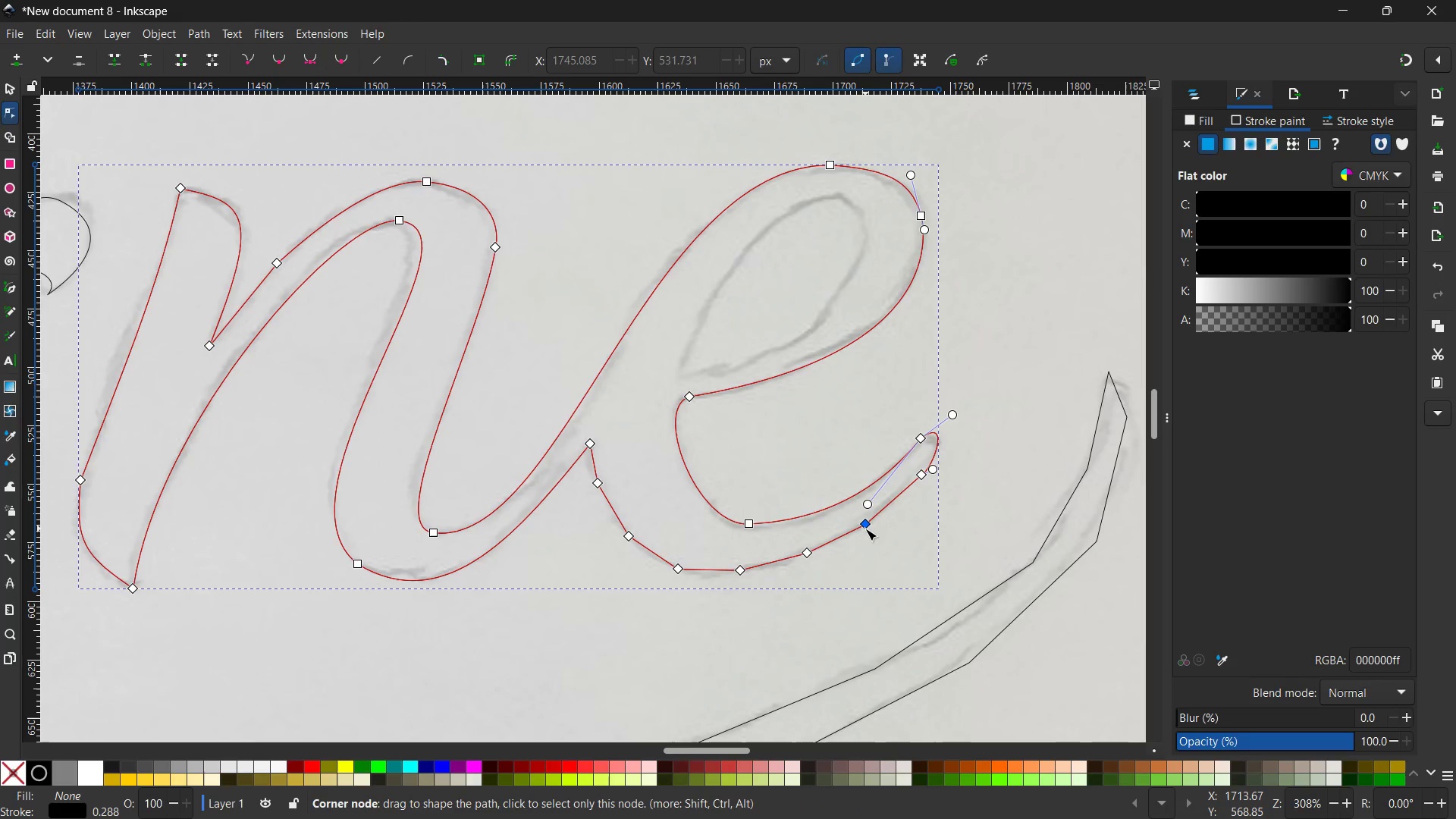 
left_click([865, 529])
 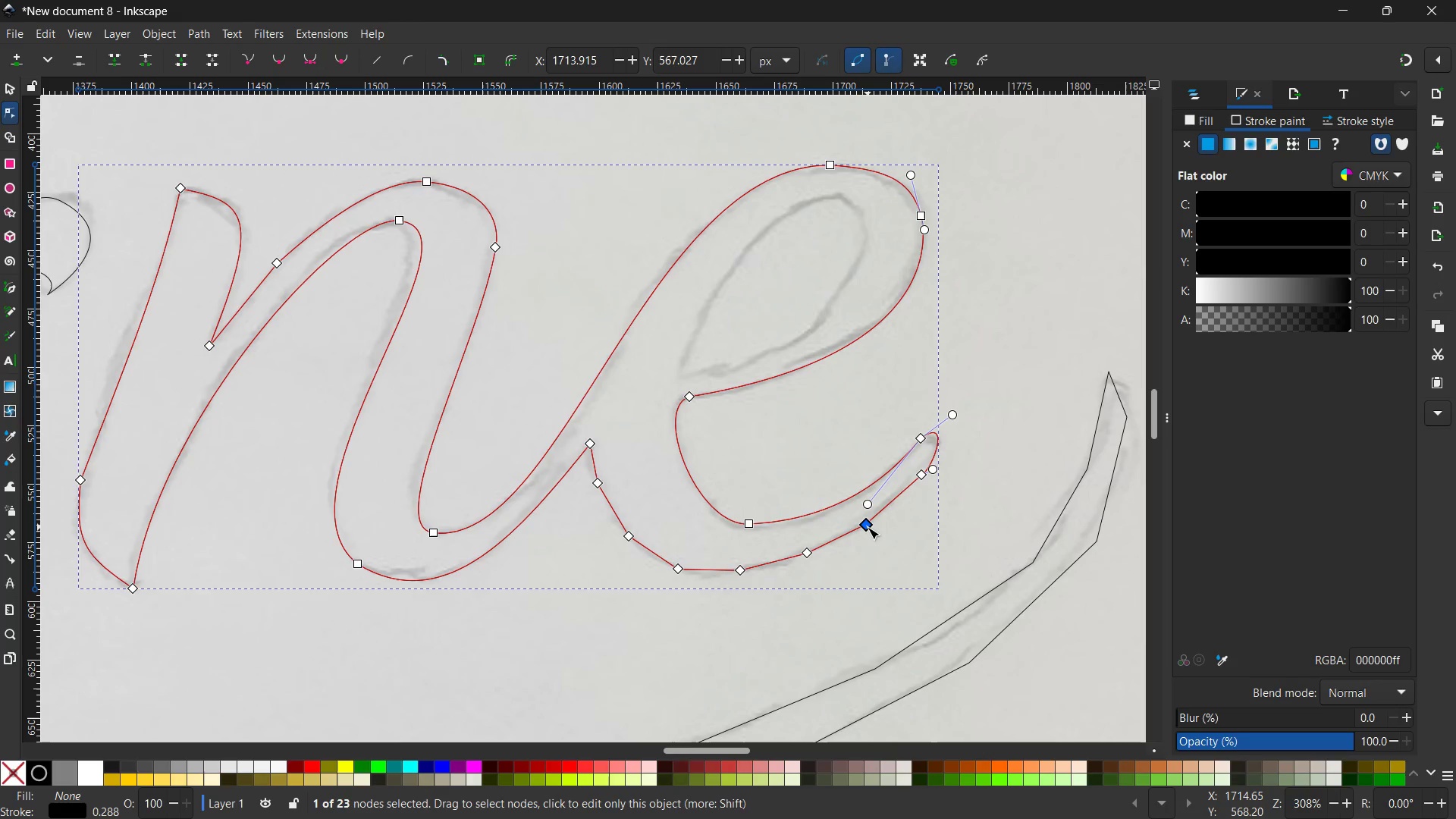 
key(Backspace)
 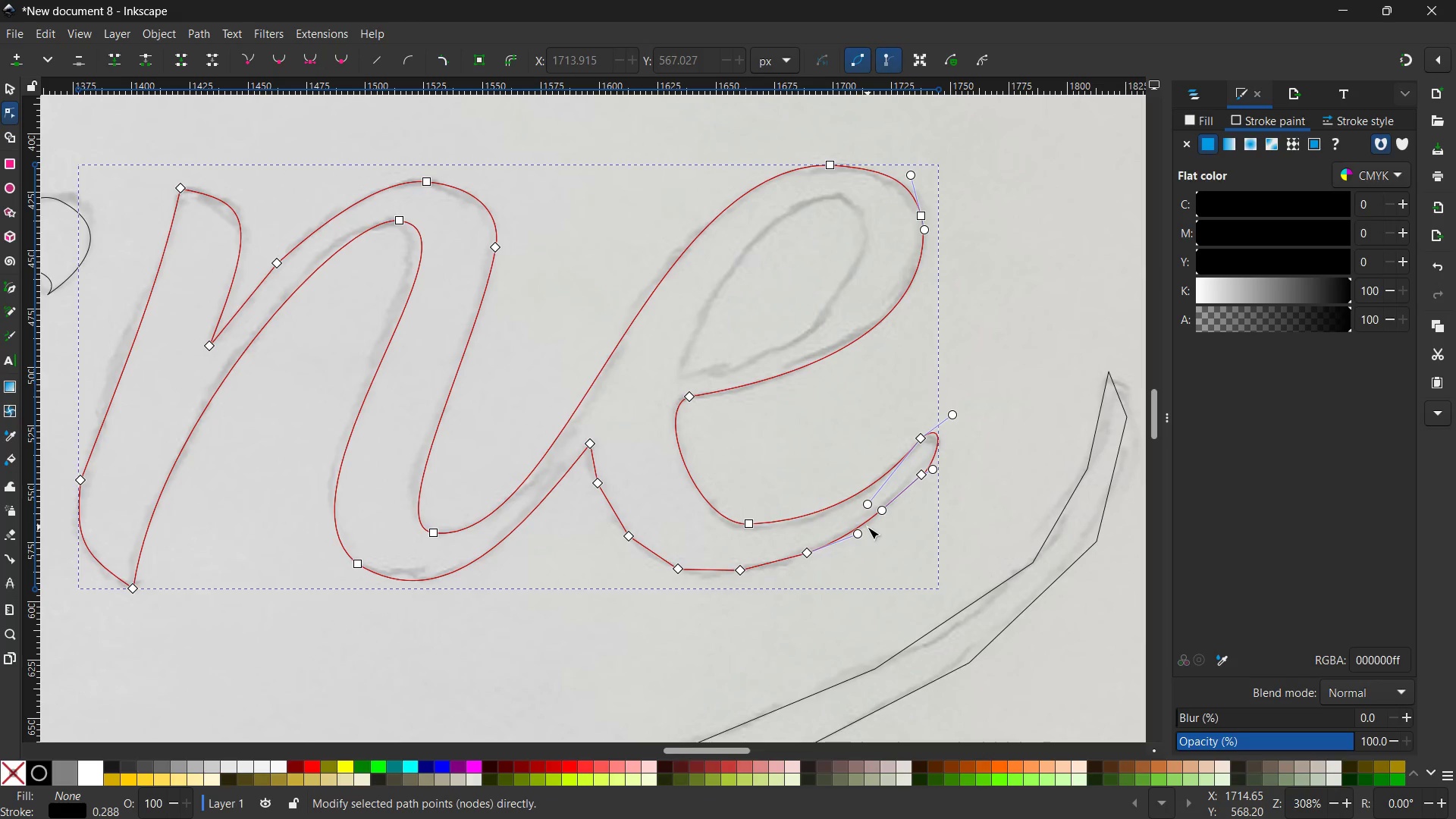 
wait(9.77)
 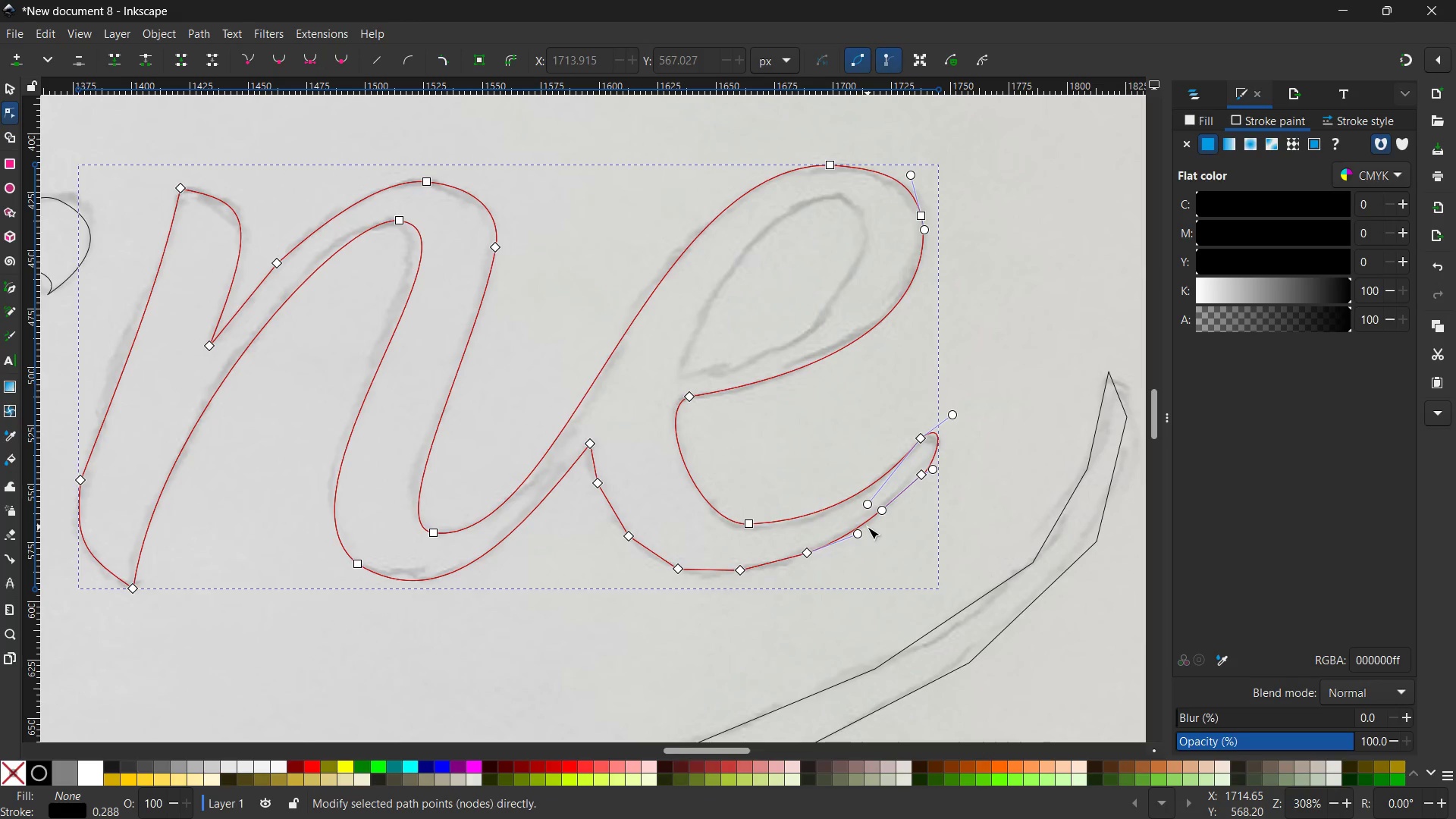 
left_click([741, 574])
 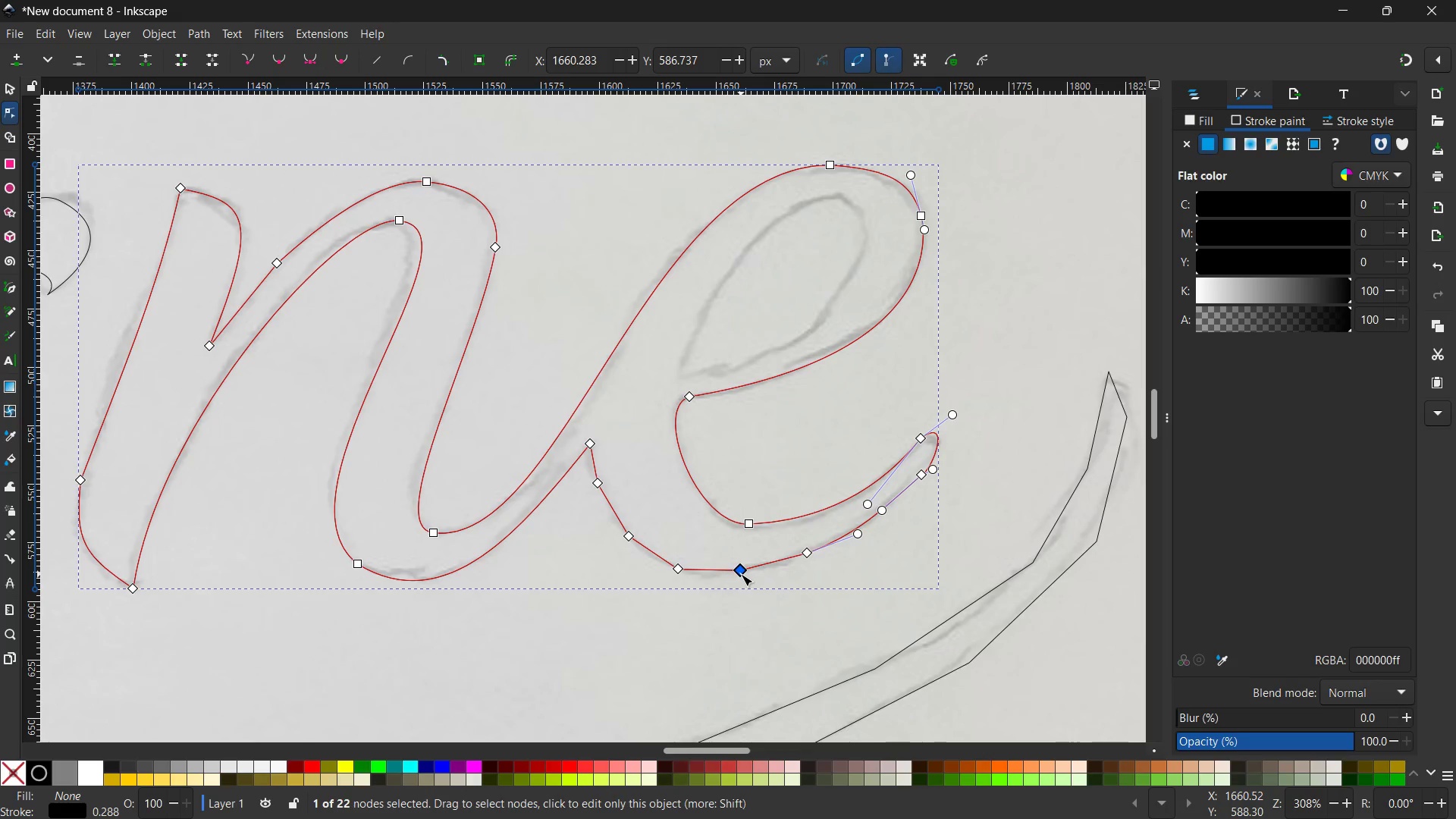 
key(Backspace)
 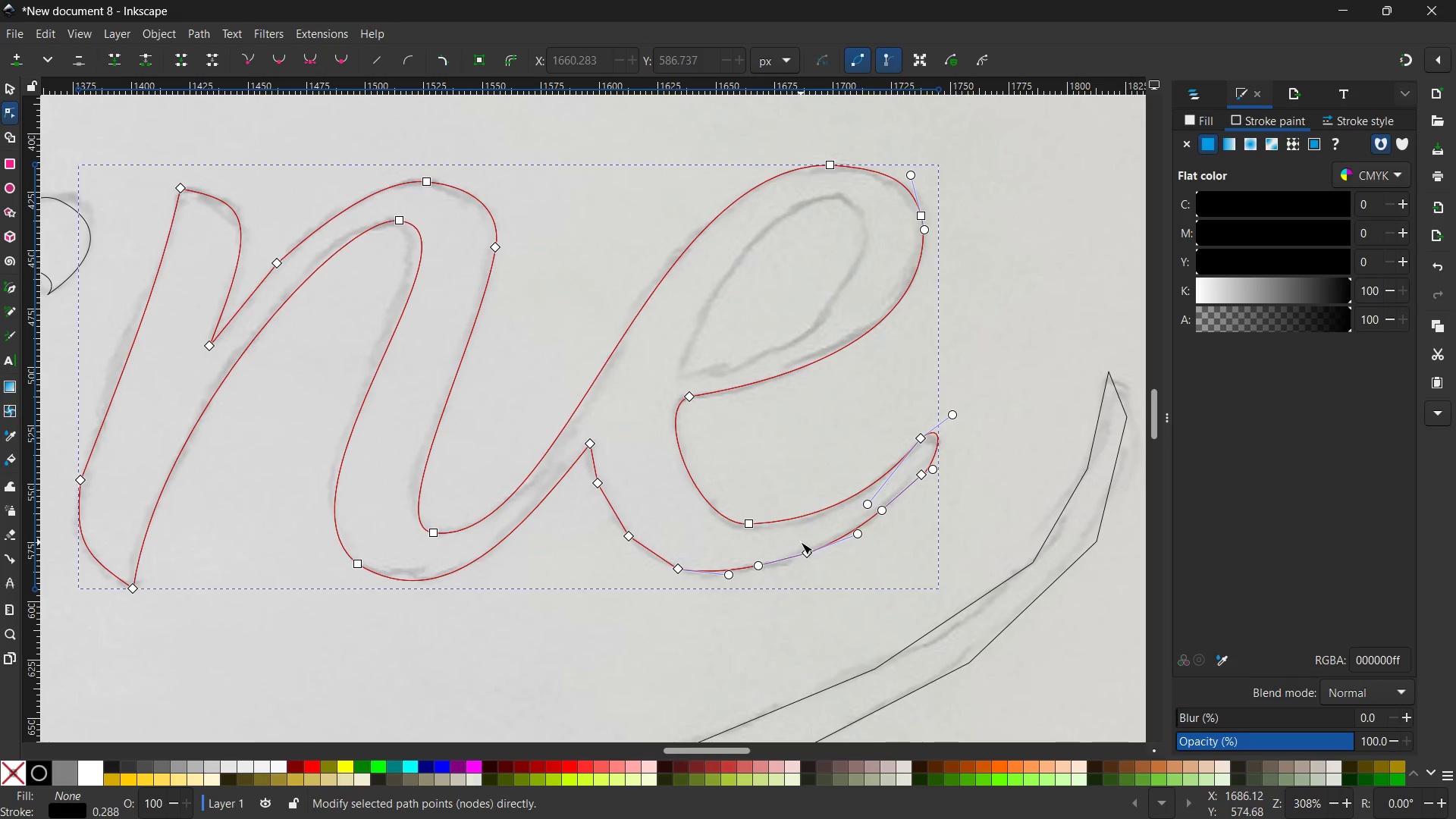 
left_click([802, 553])
 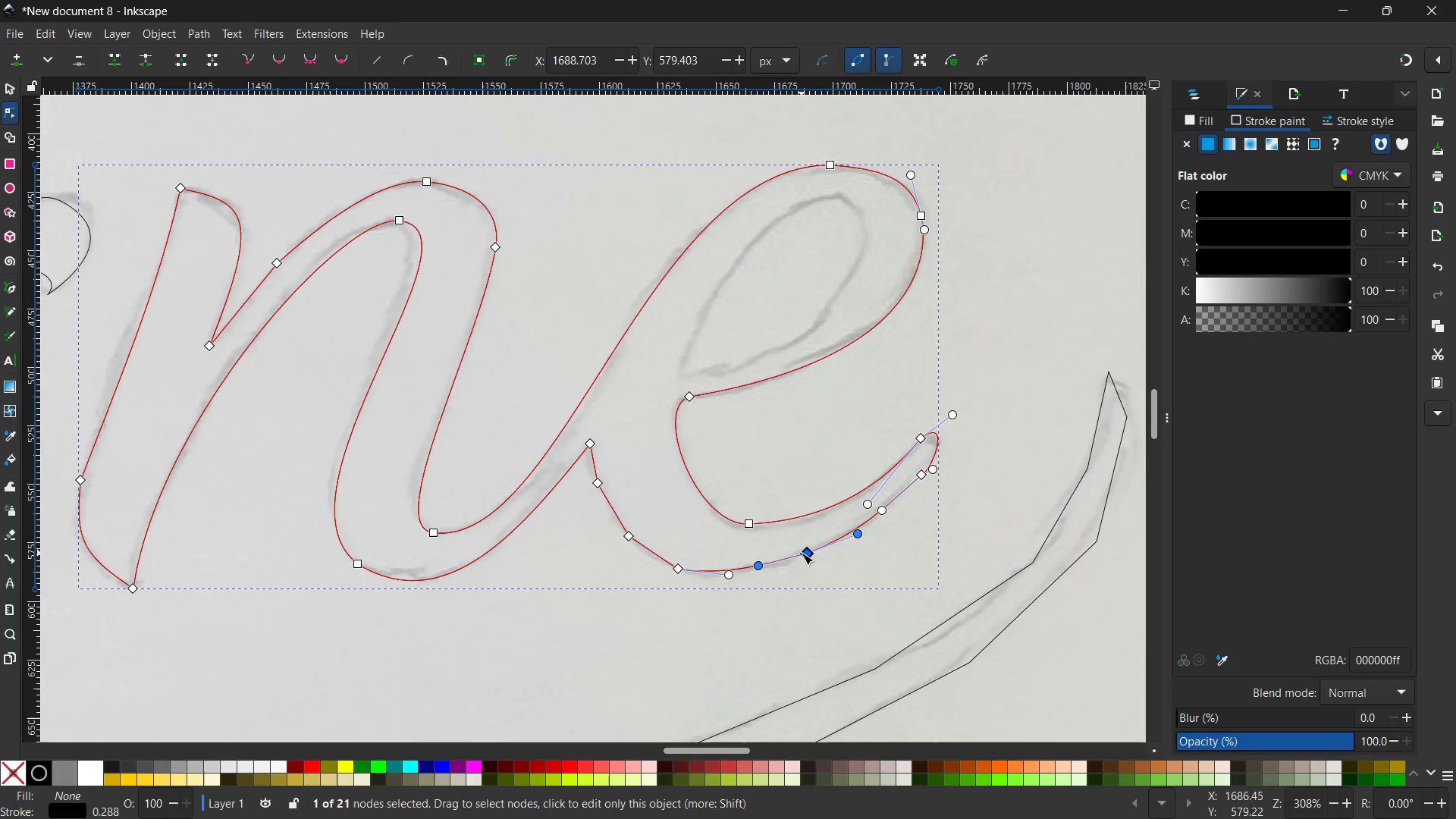 
key(Backspace)
 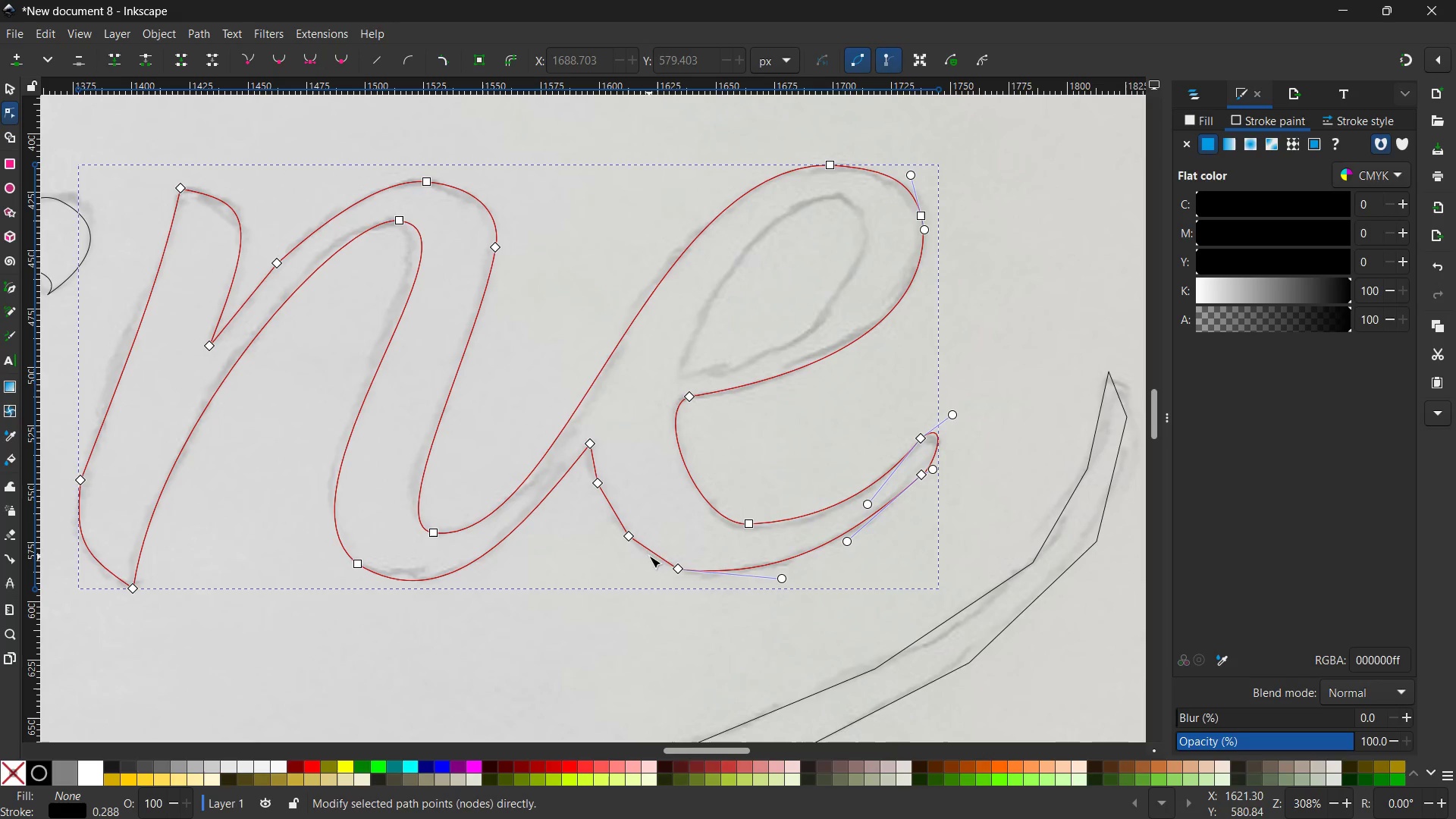 
left_click([675, 565])
 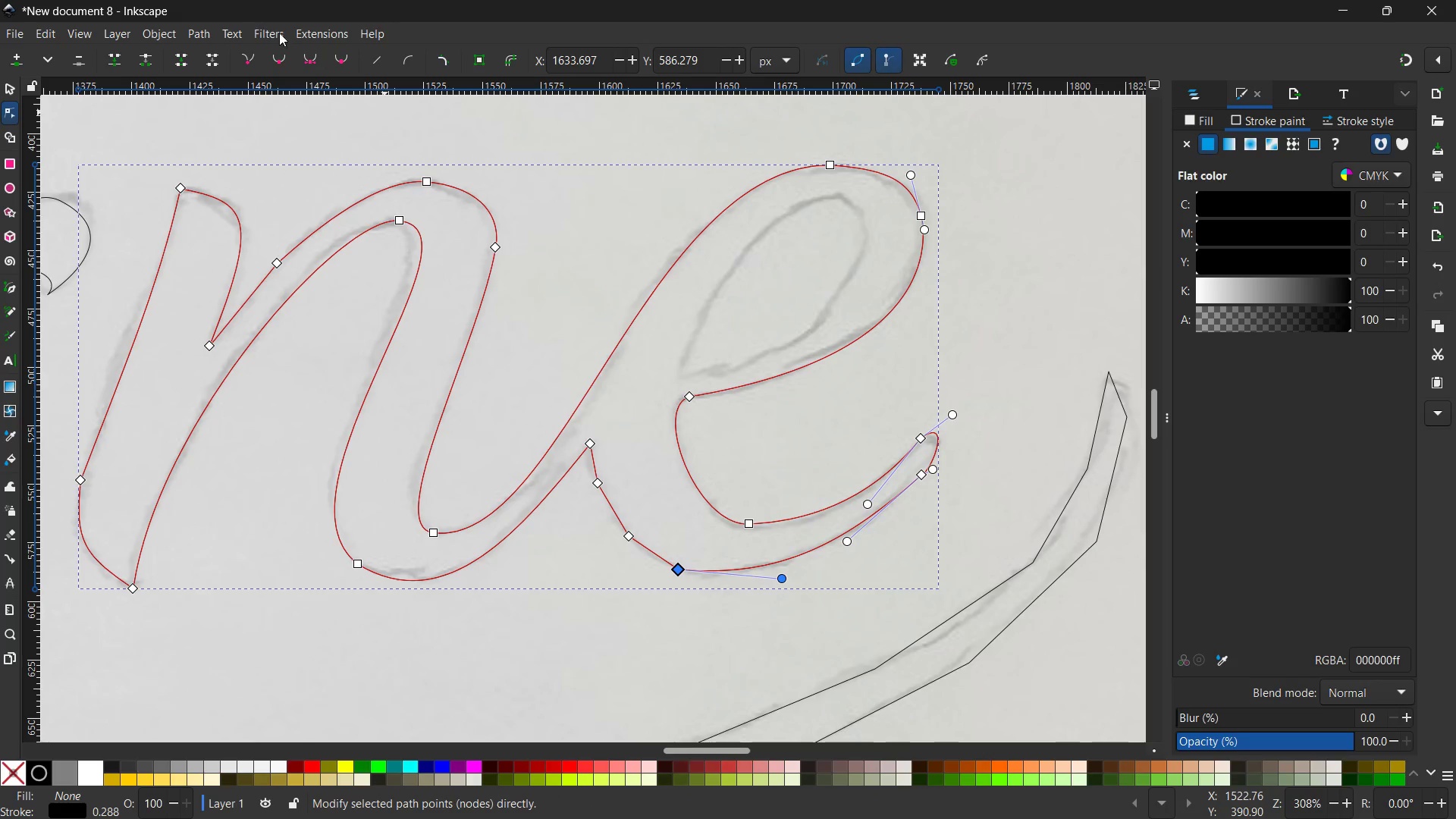 
left_click([314, 59])
 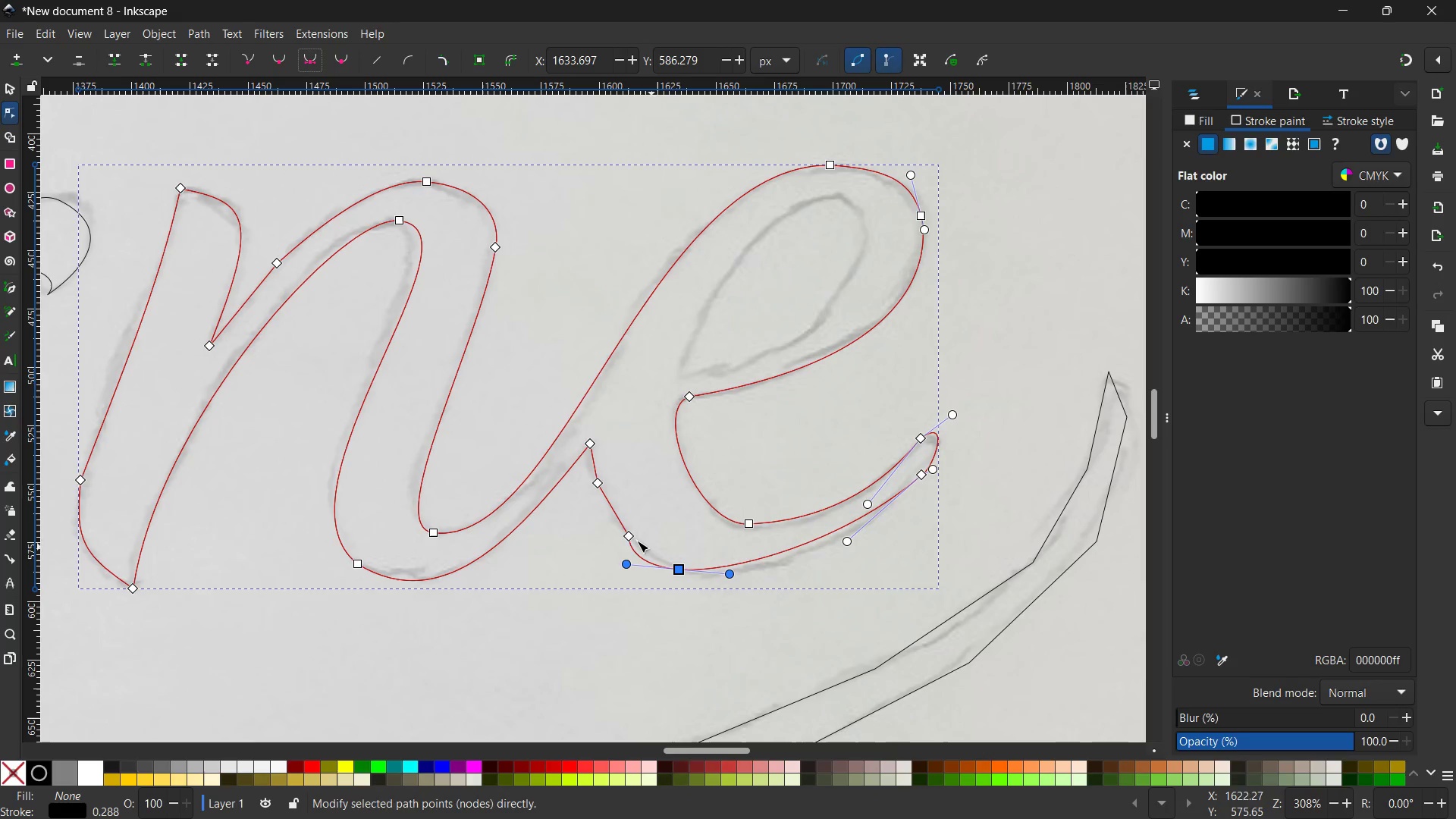 
left_click([632, 539])
 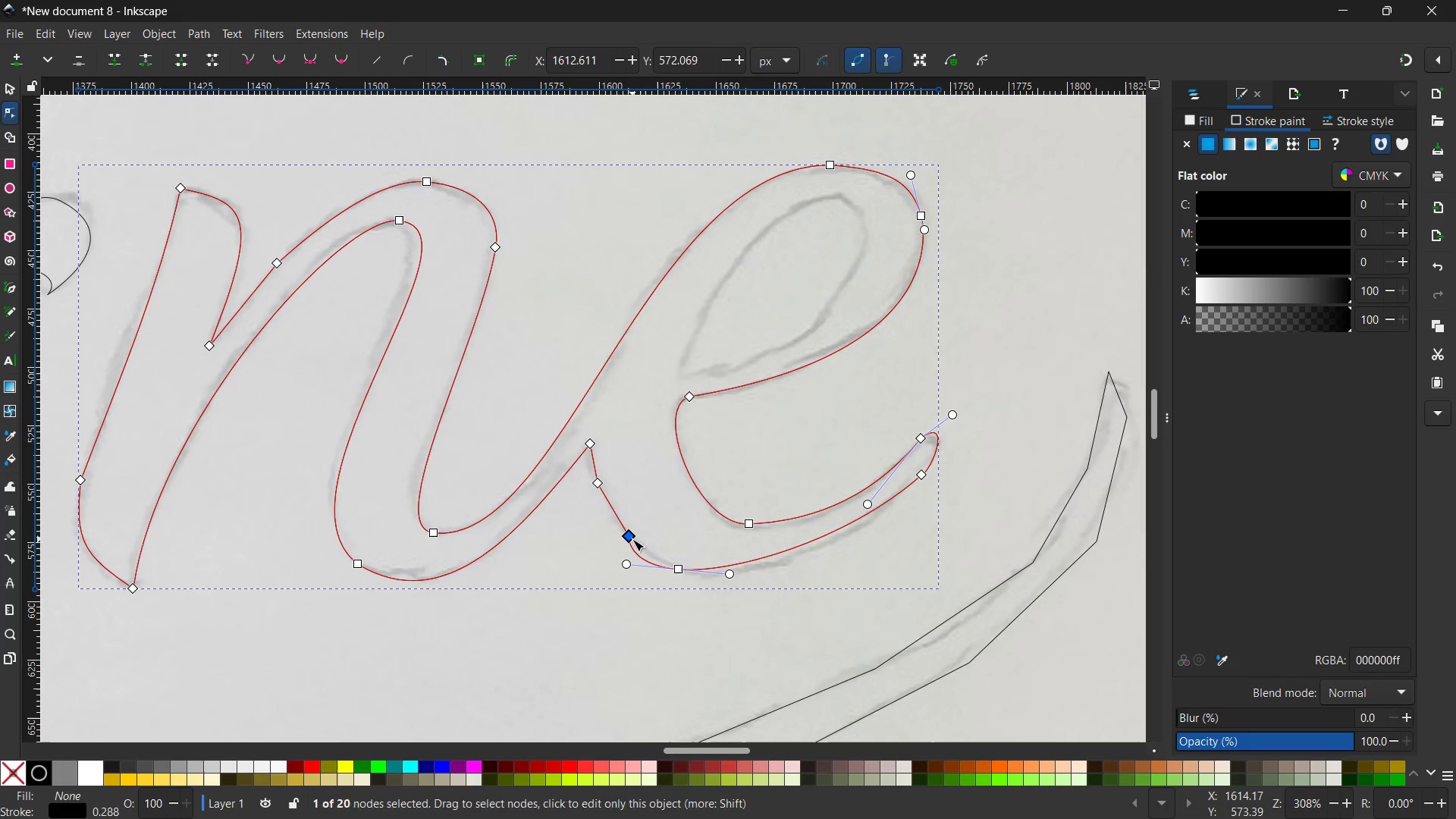 
key(Backspace)
 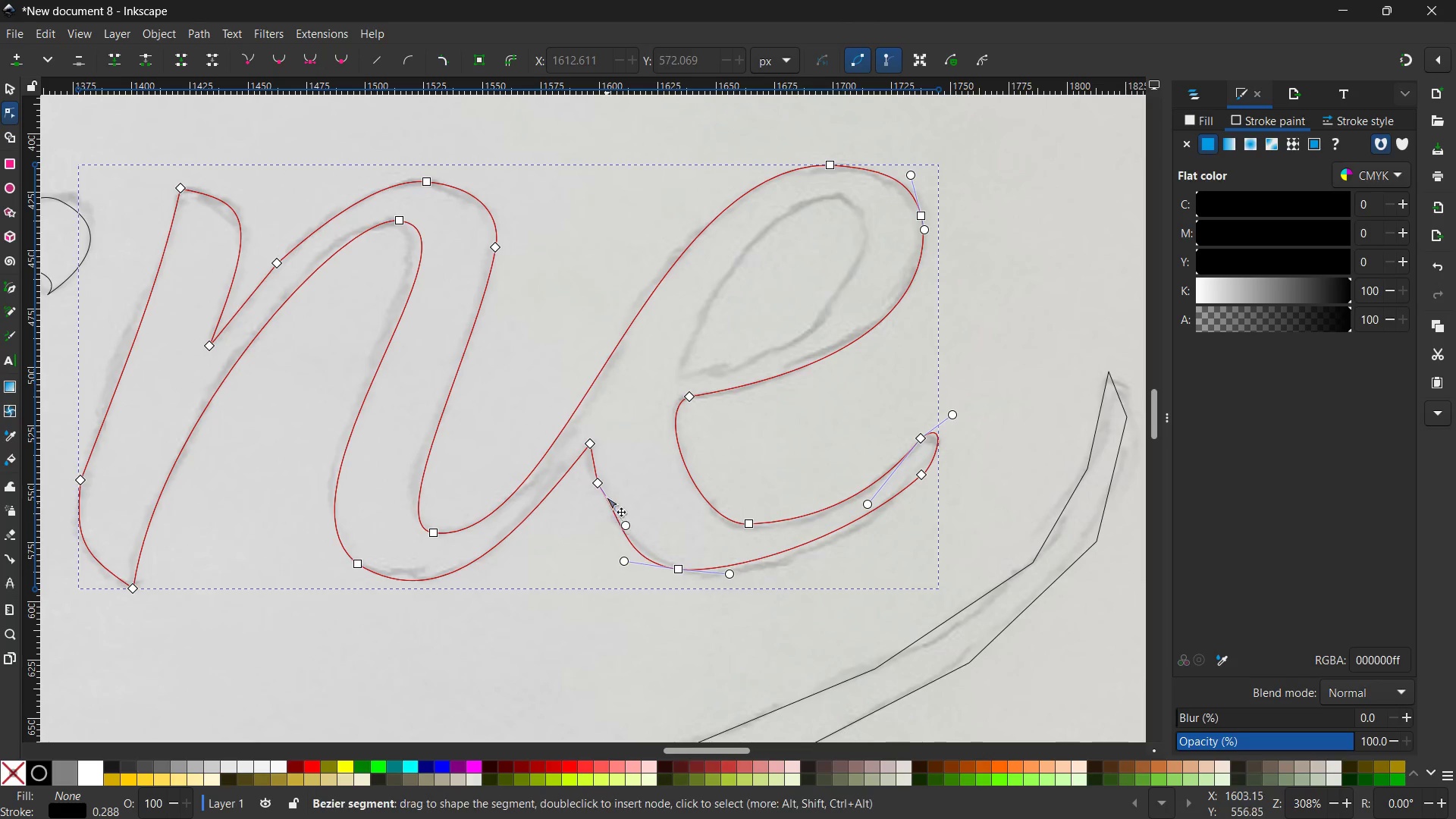 
left_click([601, 482])
 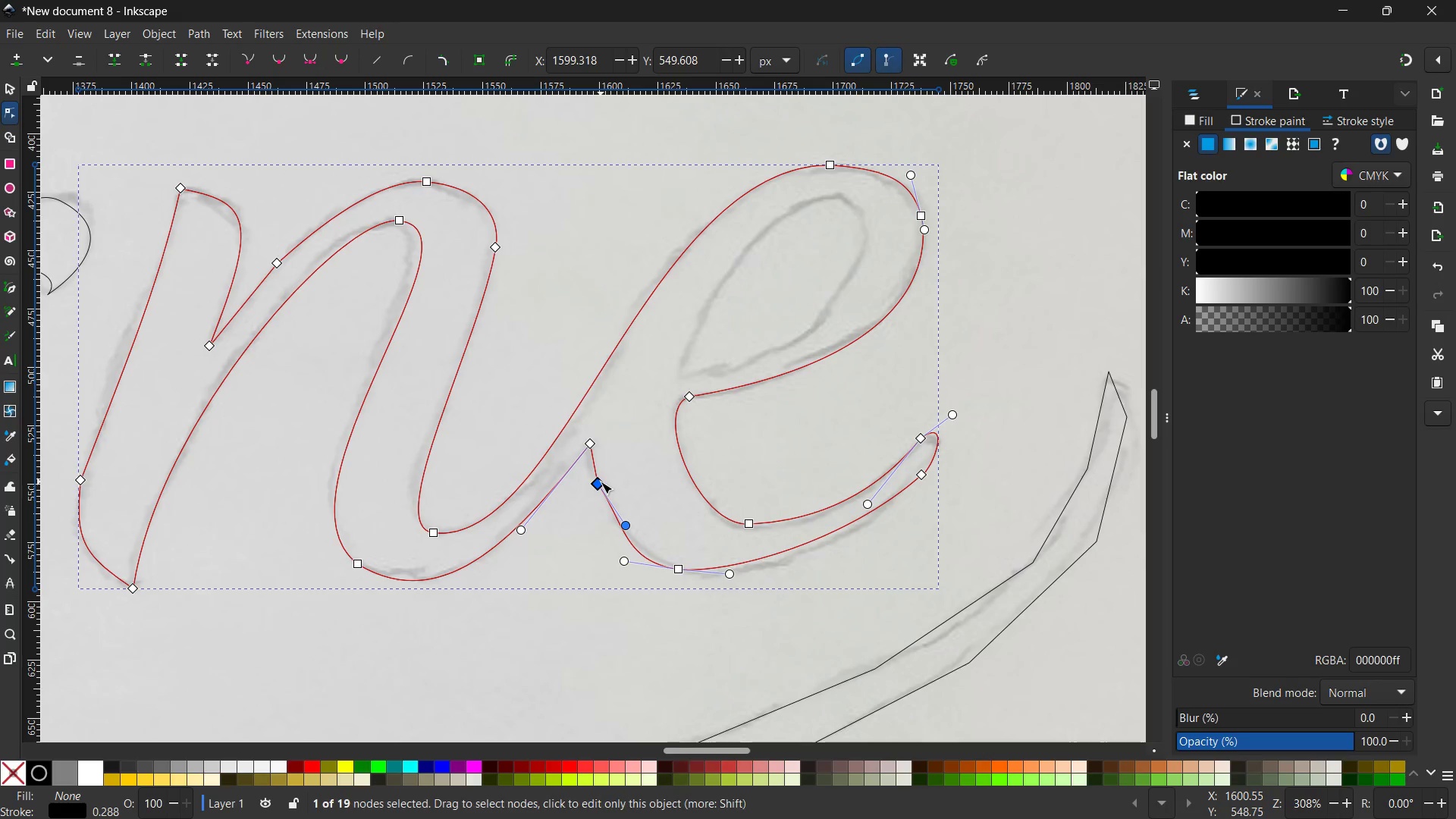 
key(Backspace)
 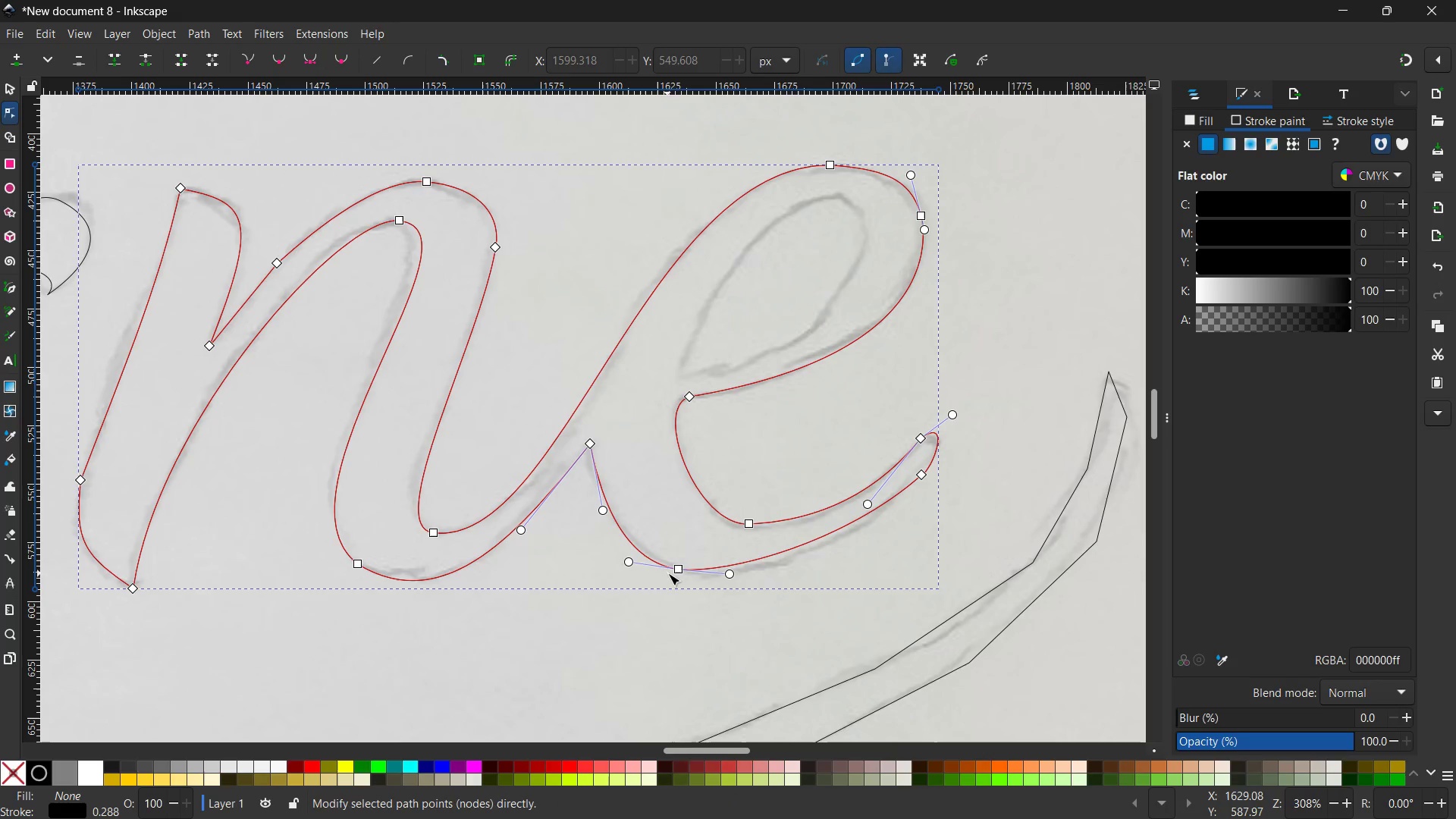 
left_click_drag(start_coordinate=[676, 571], to_coordinate=[698, 575])
 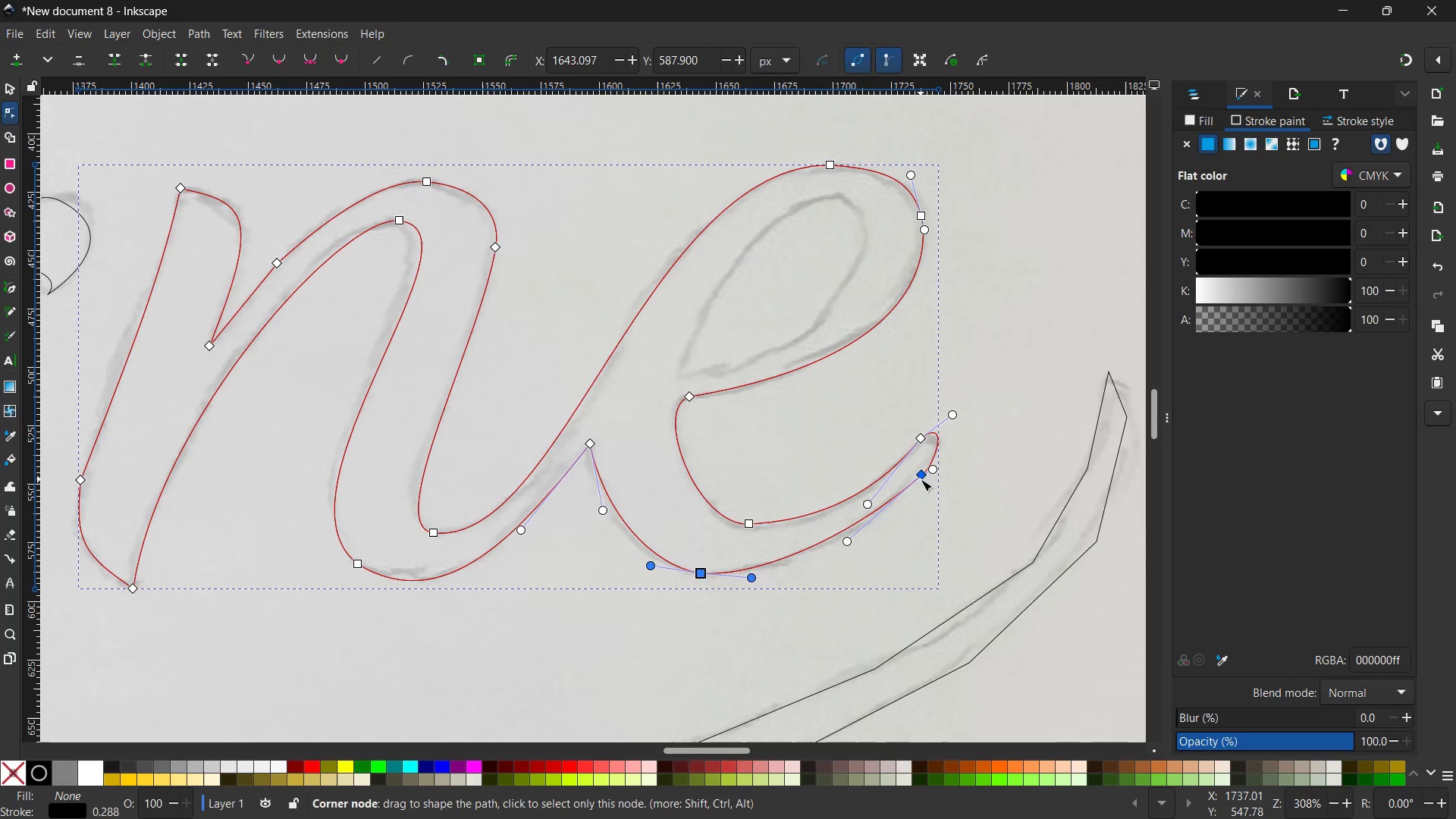 
left_click_drag(start_coordinate=[935, 472], to_coordinate=[934, 463])
 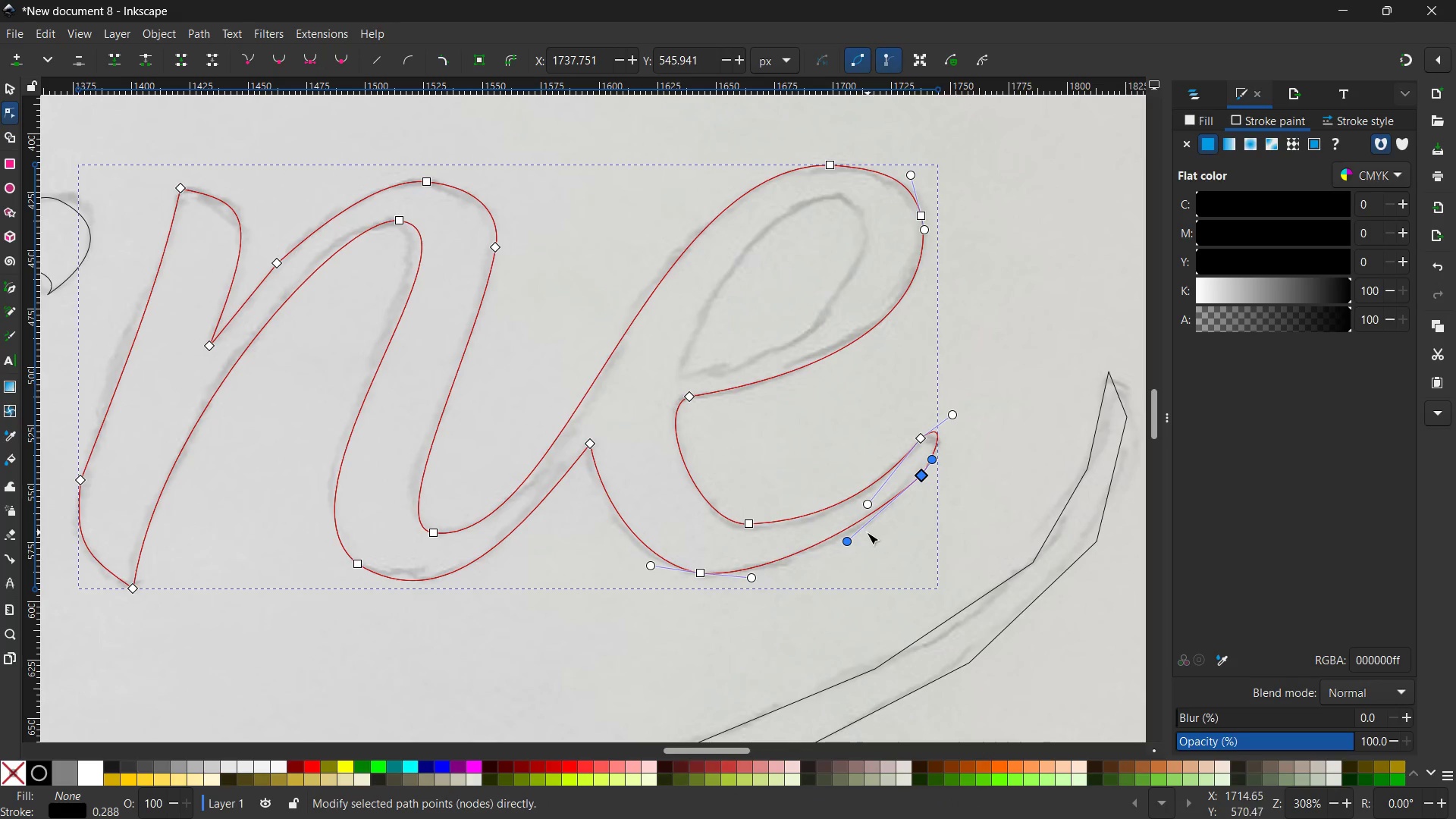 
left_click_drag(start_coordinate=[848, 543], to_coordinate=[848, 553])
 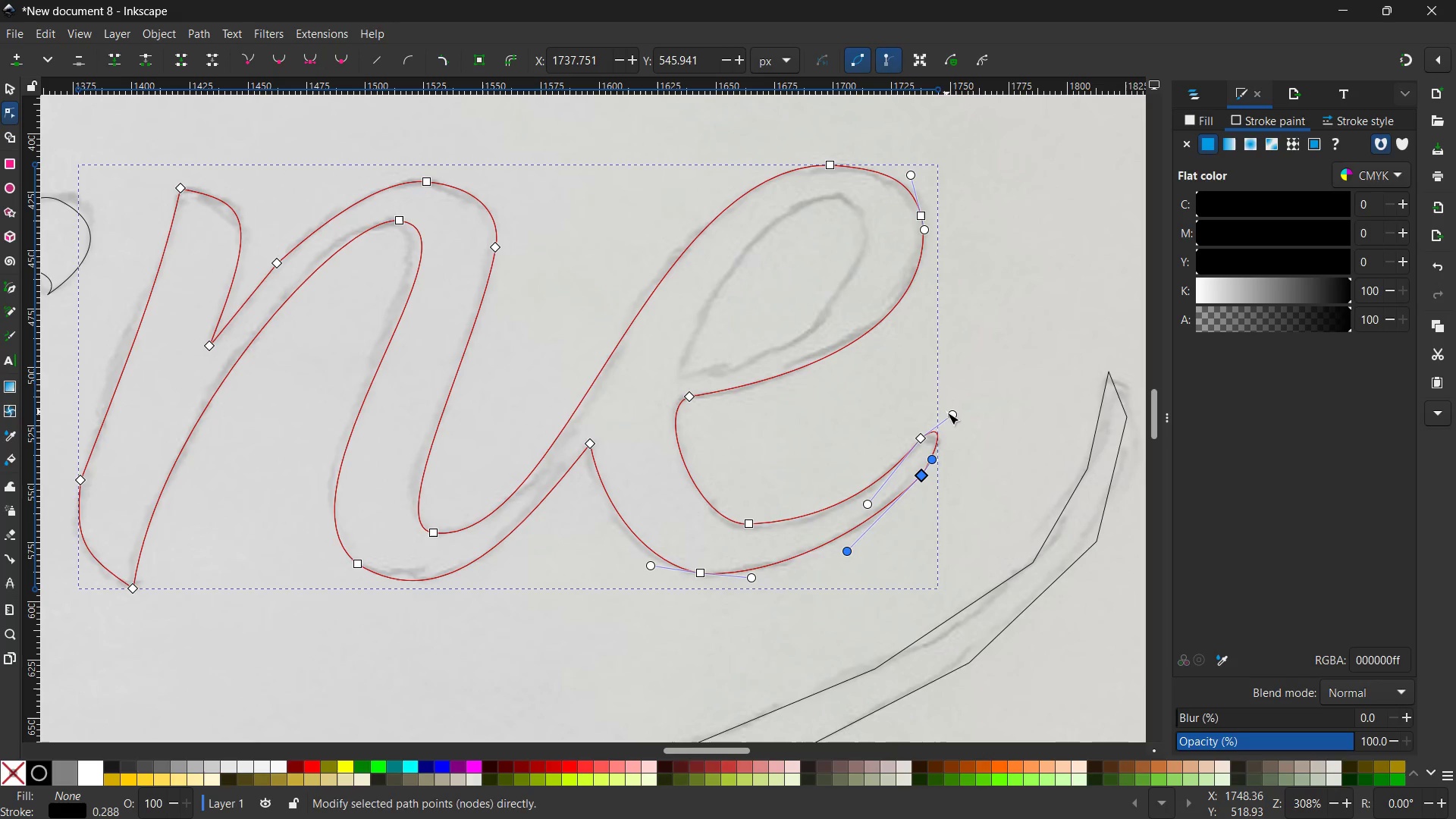 
left_click_drag(start_coordinate=[951, 413], to_coordinate=[946, 422])
 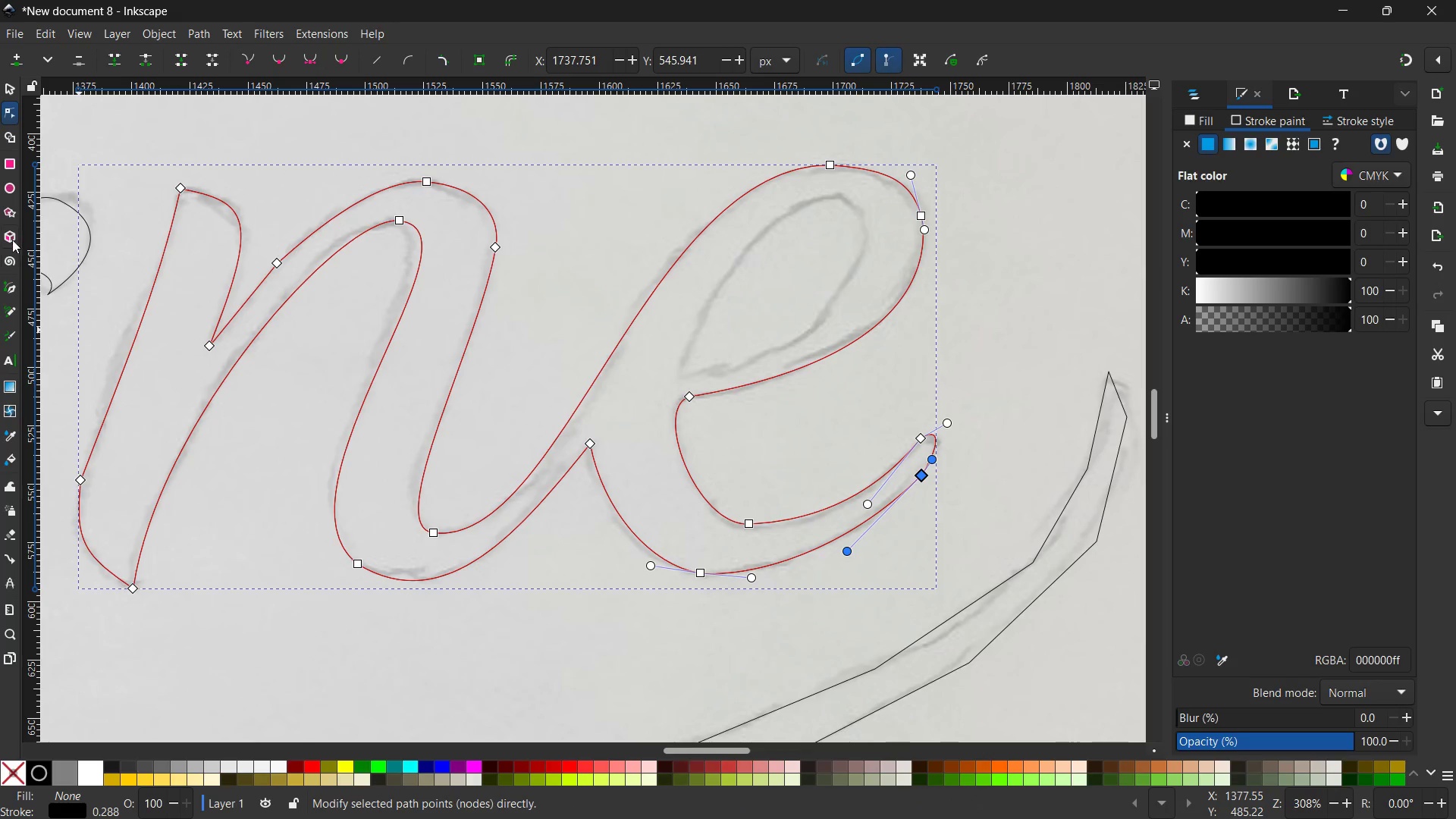 
left_click([3, 284])
 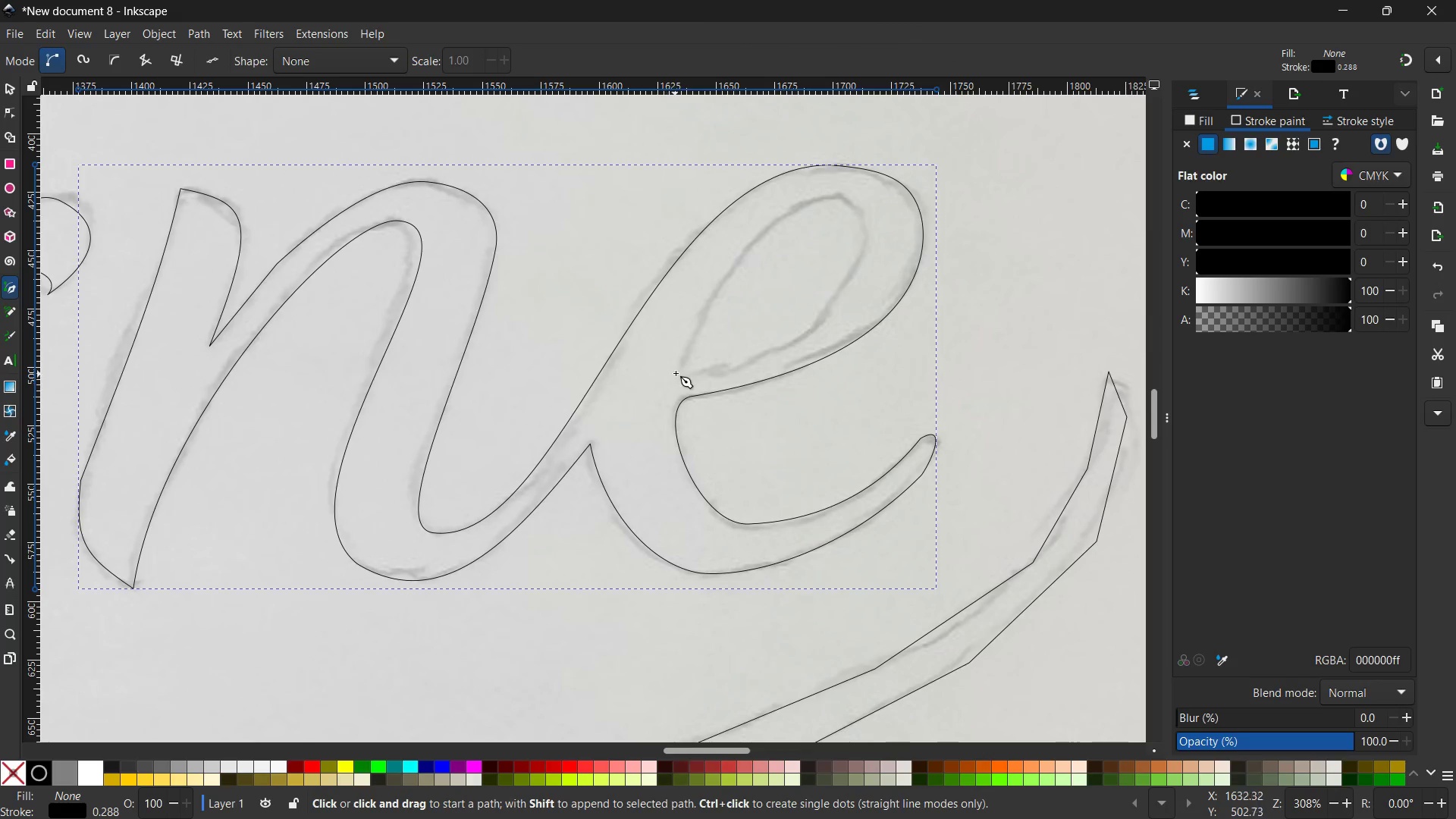 
left_click([676, 374])
 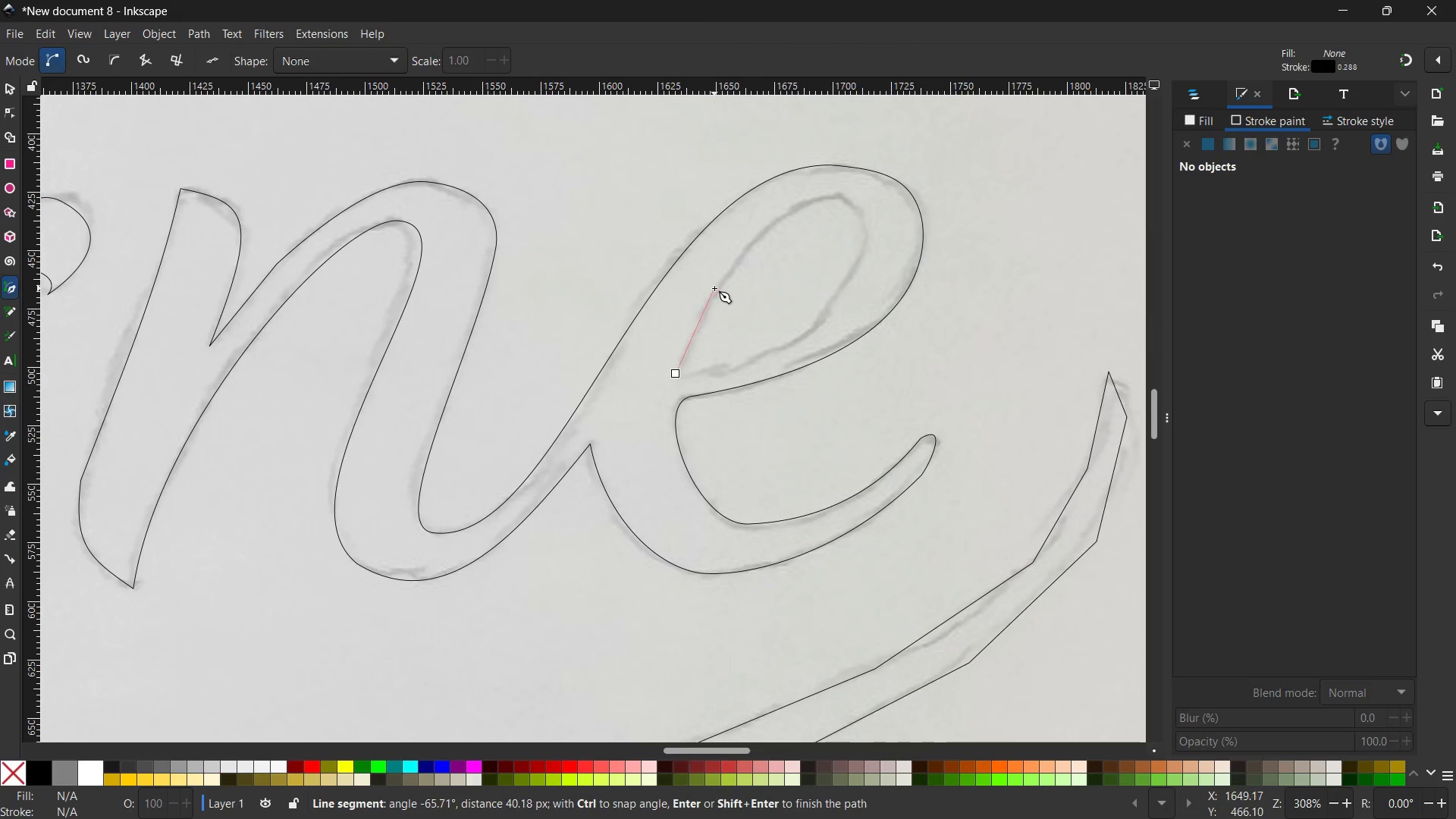 
left_click([723, 288])
 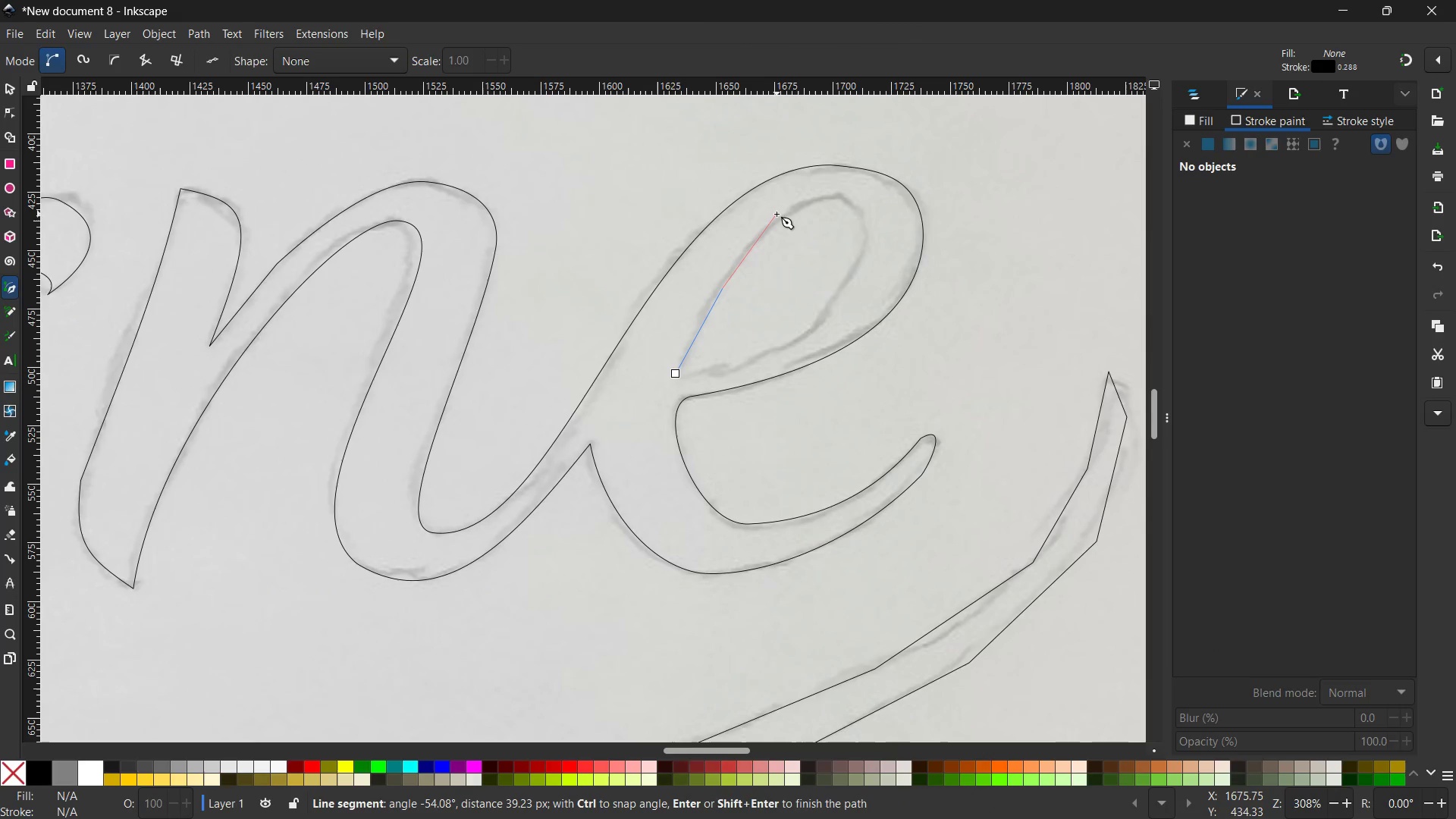 
left_click([777, 218])
 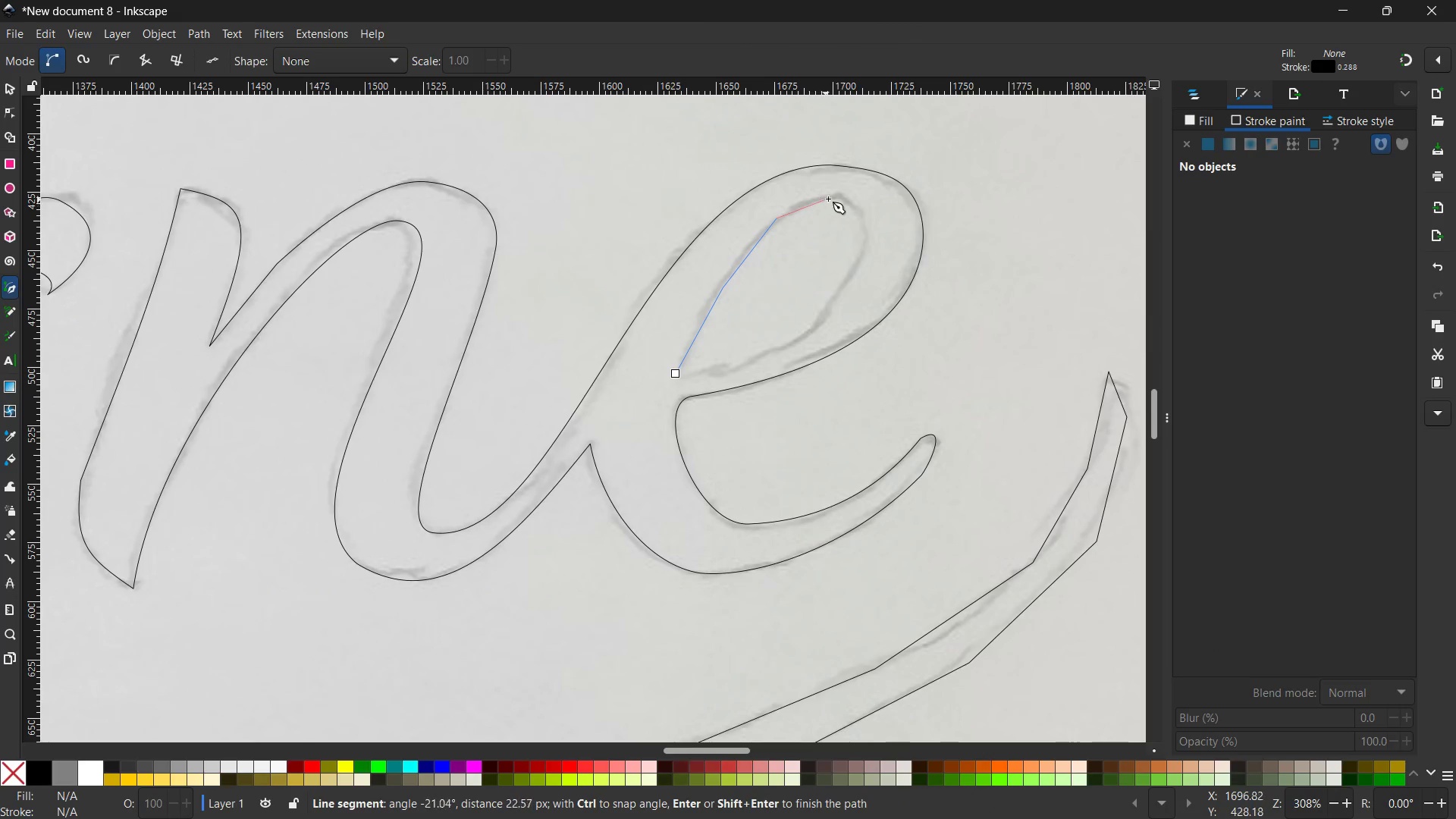 
left_click([832, 197])
 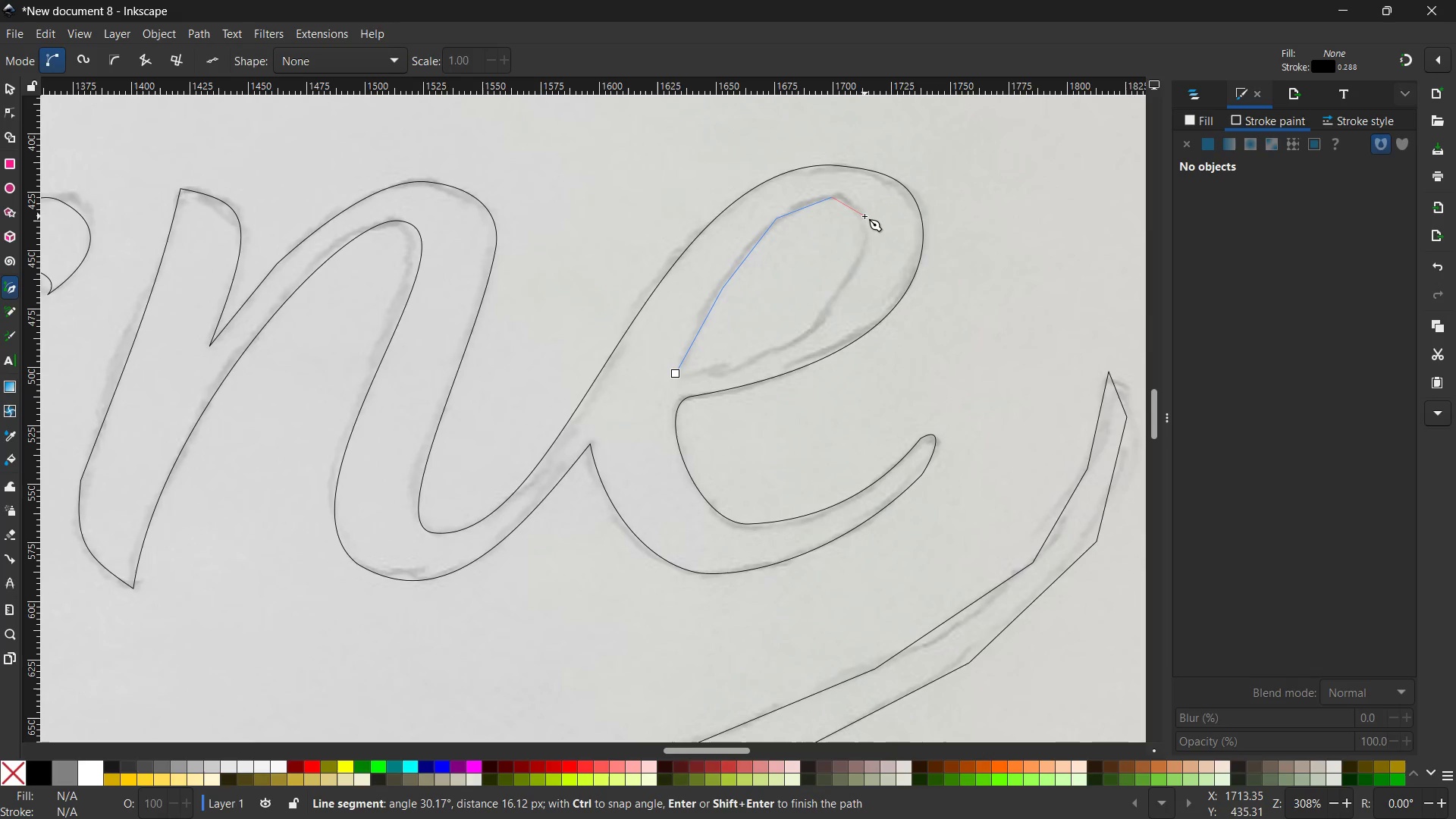 
left_click([860, 212])
 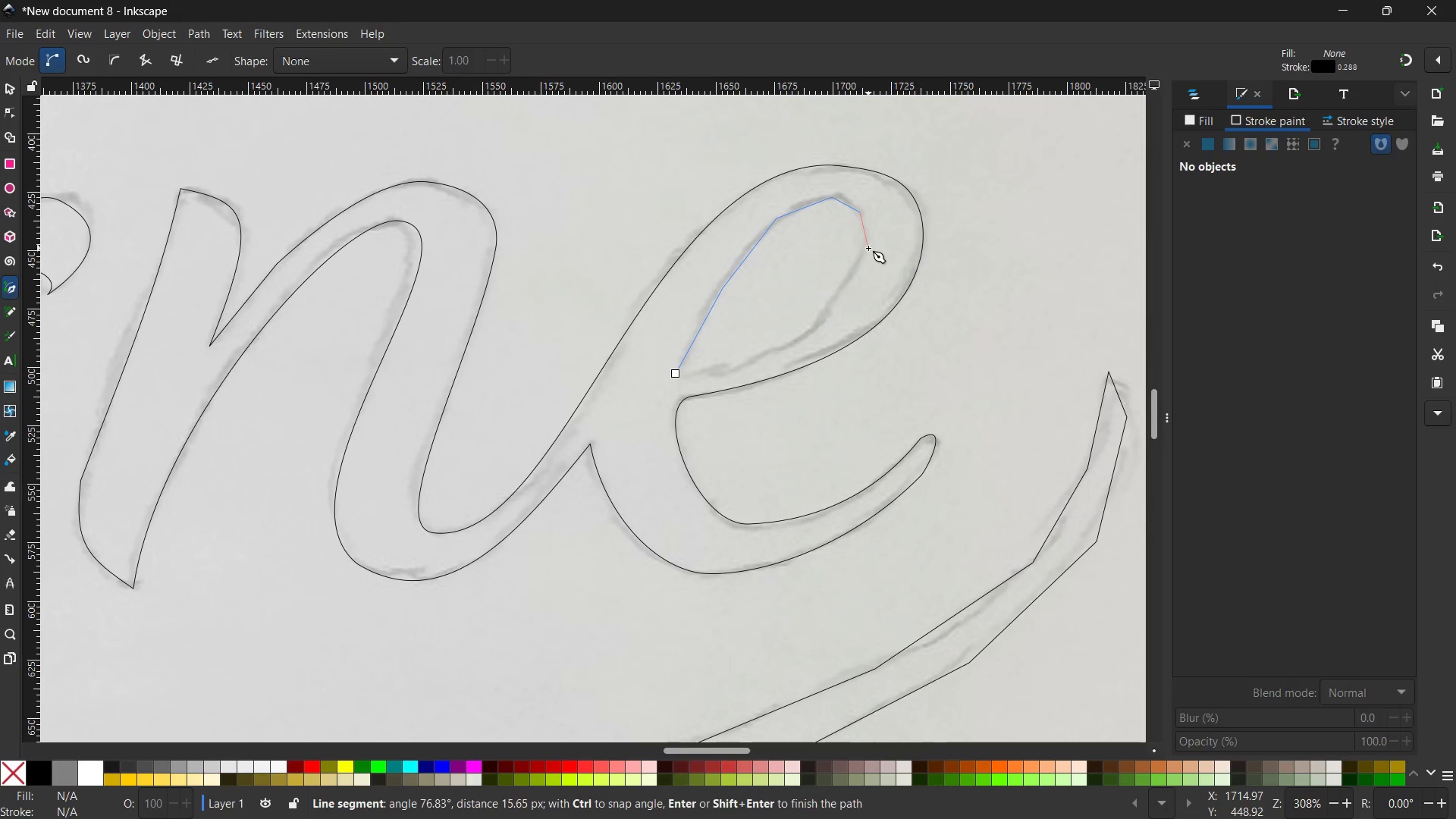 
left_click([868, 248])
 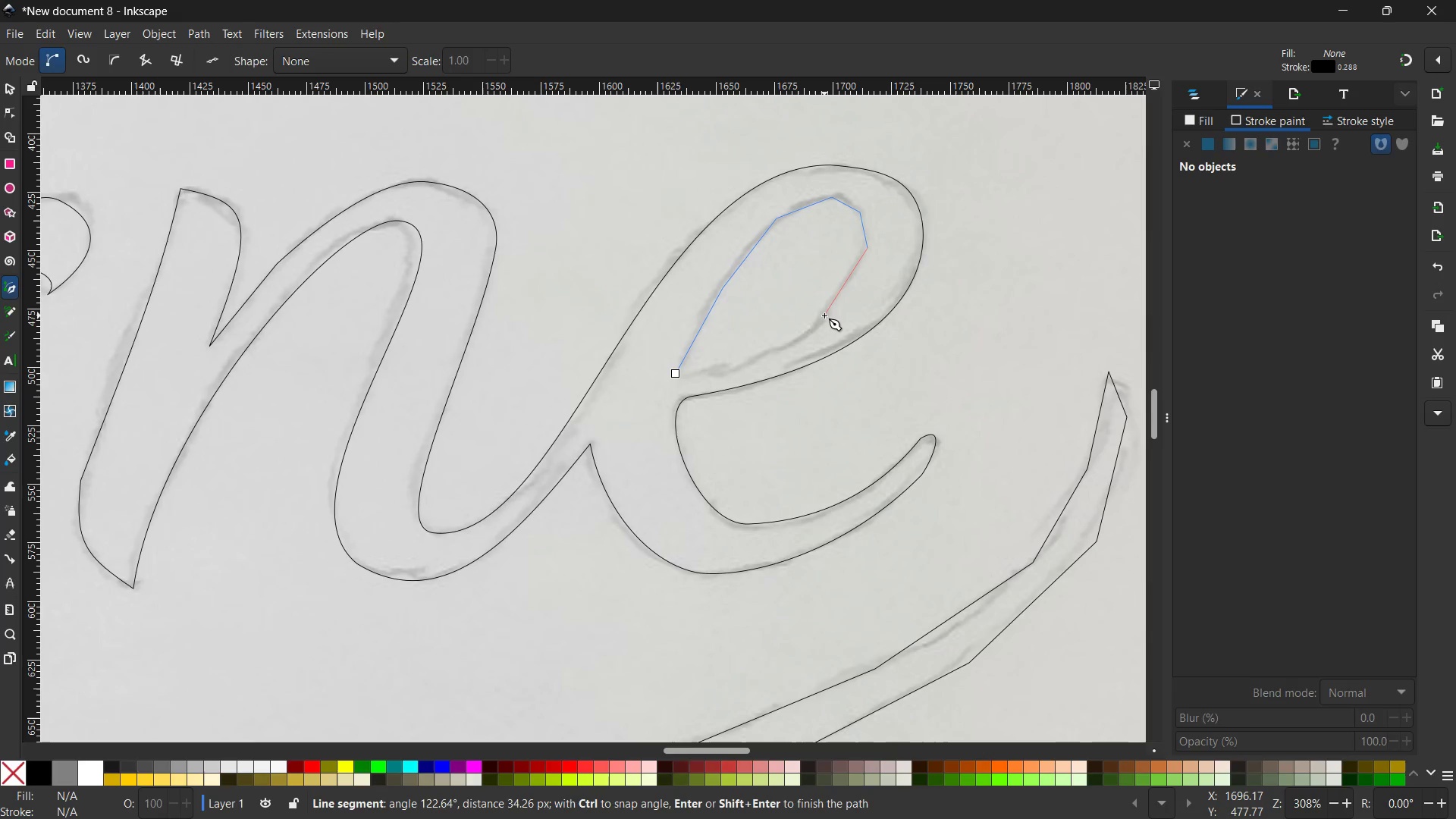 
left_click([824, 315])
 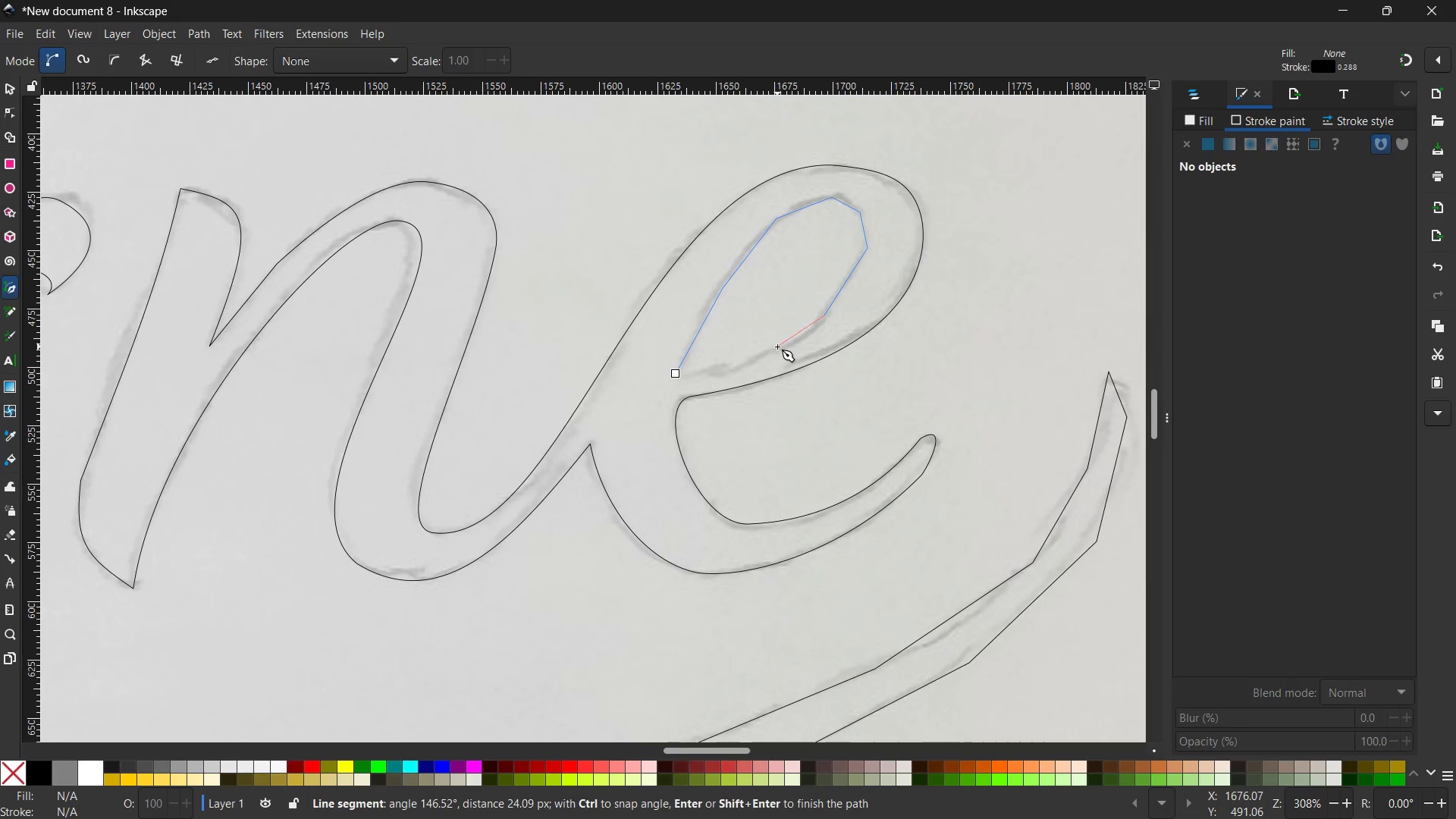 
left_click([776, 349])
 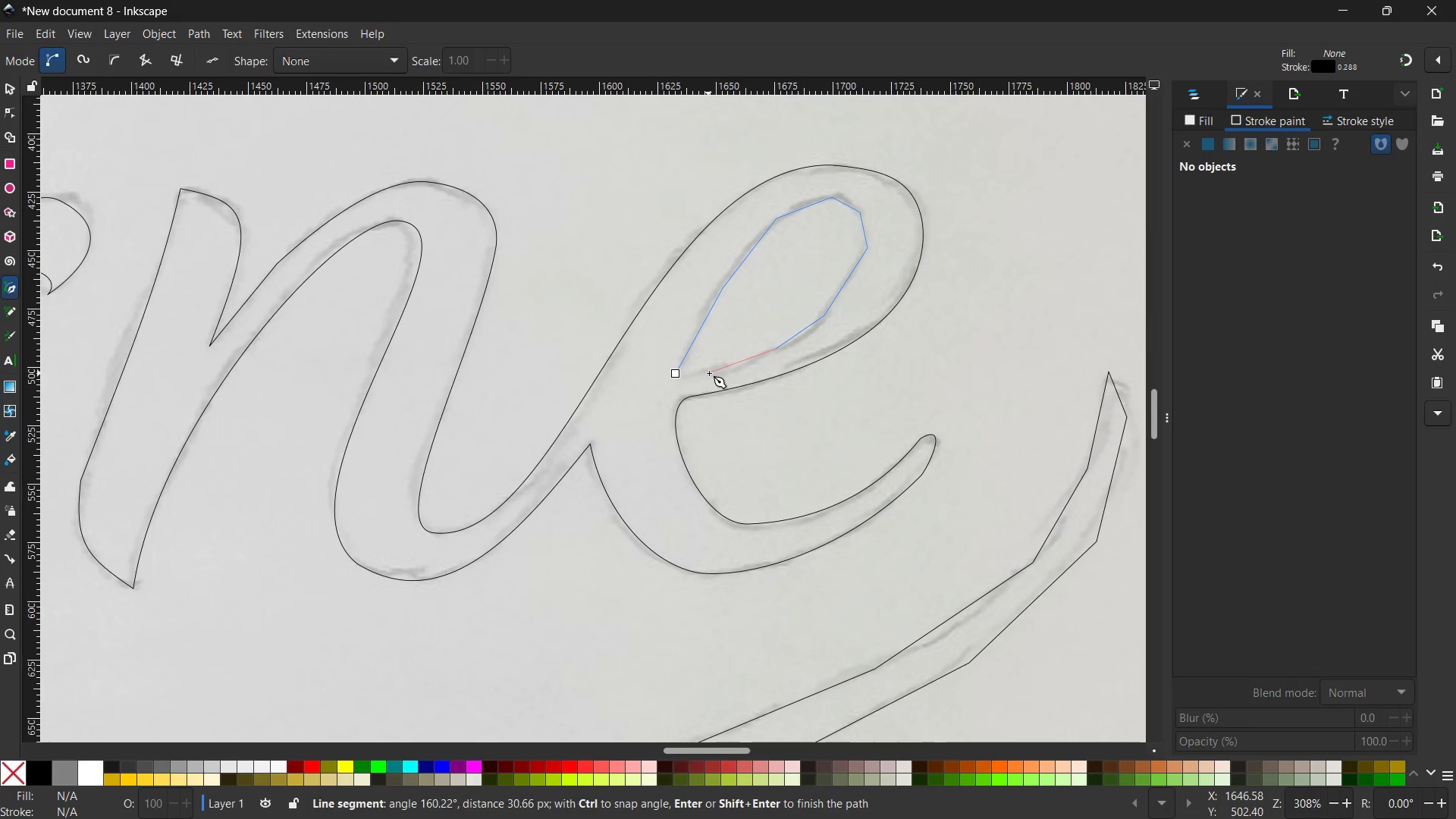 
left_click([714, 373])
 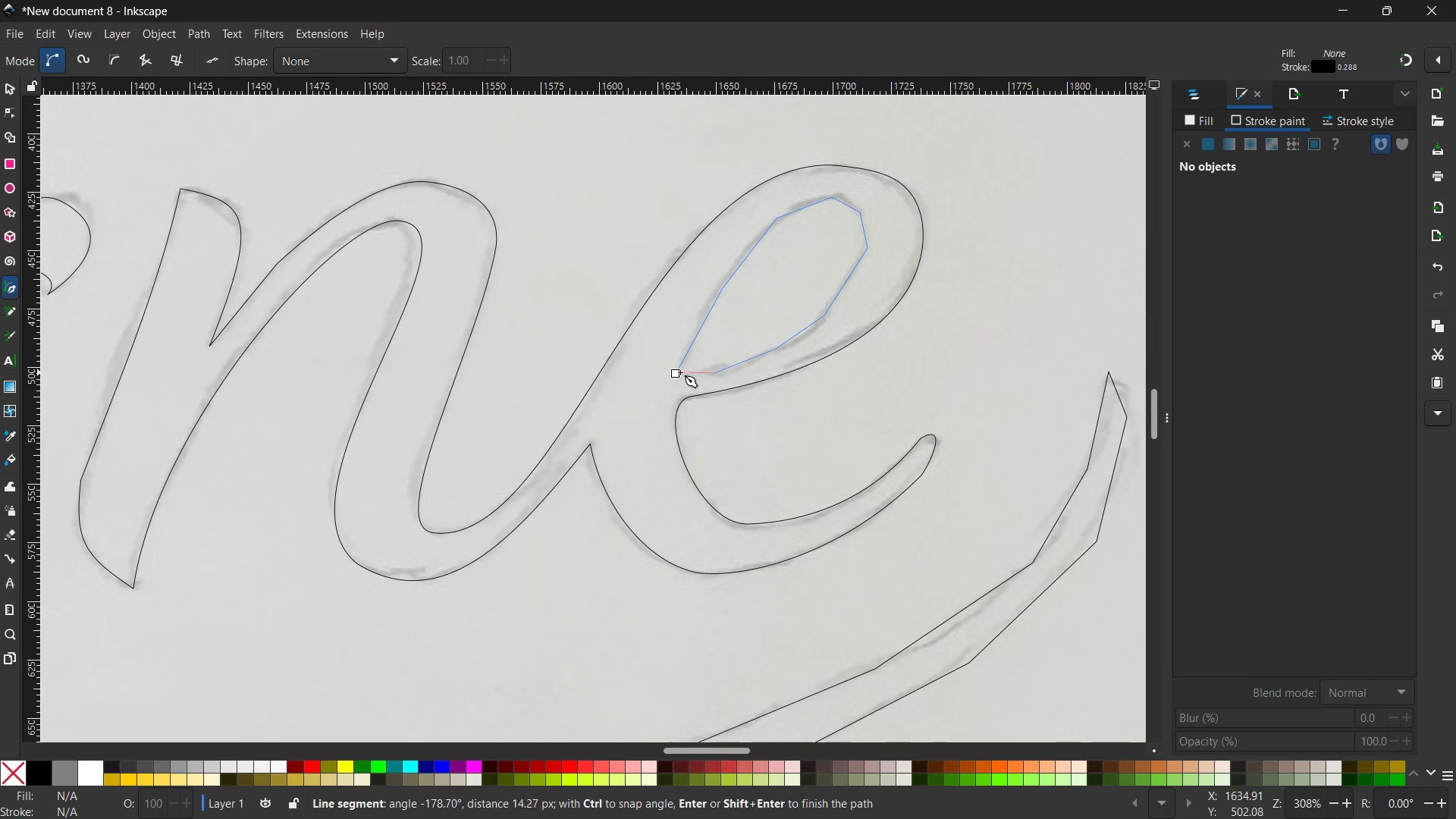 
left_click([677, 372])
 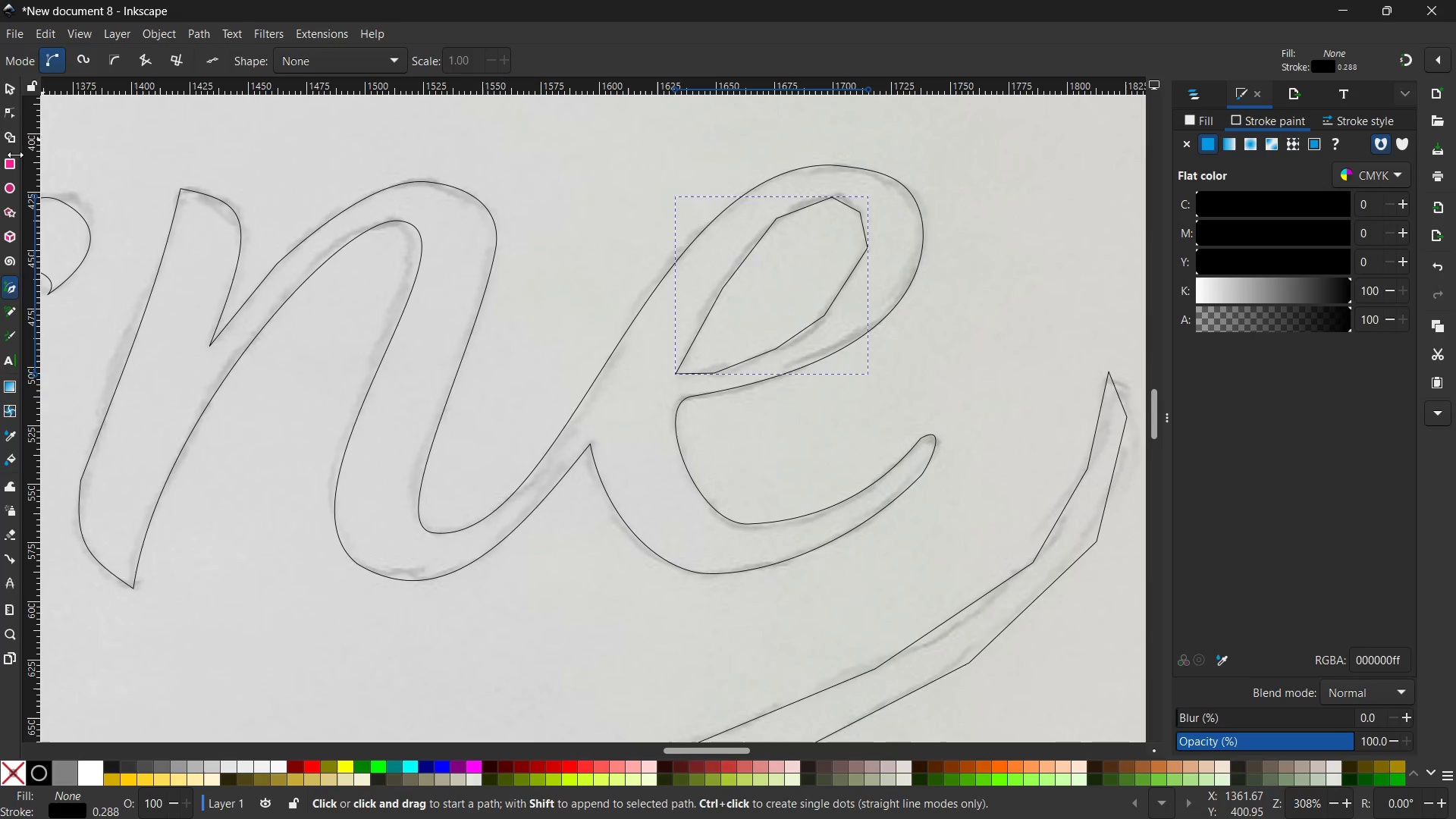 
left_click([6, 110])
 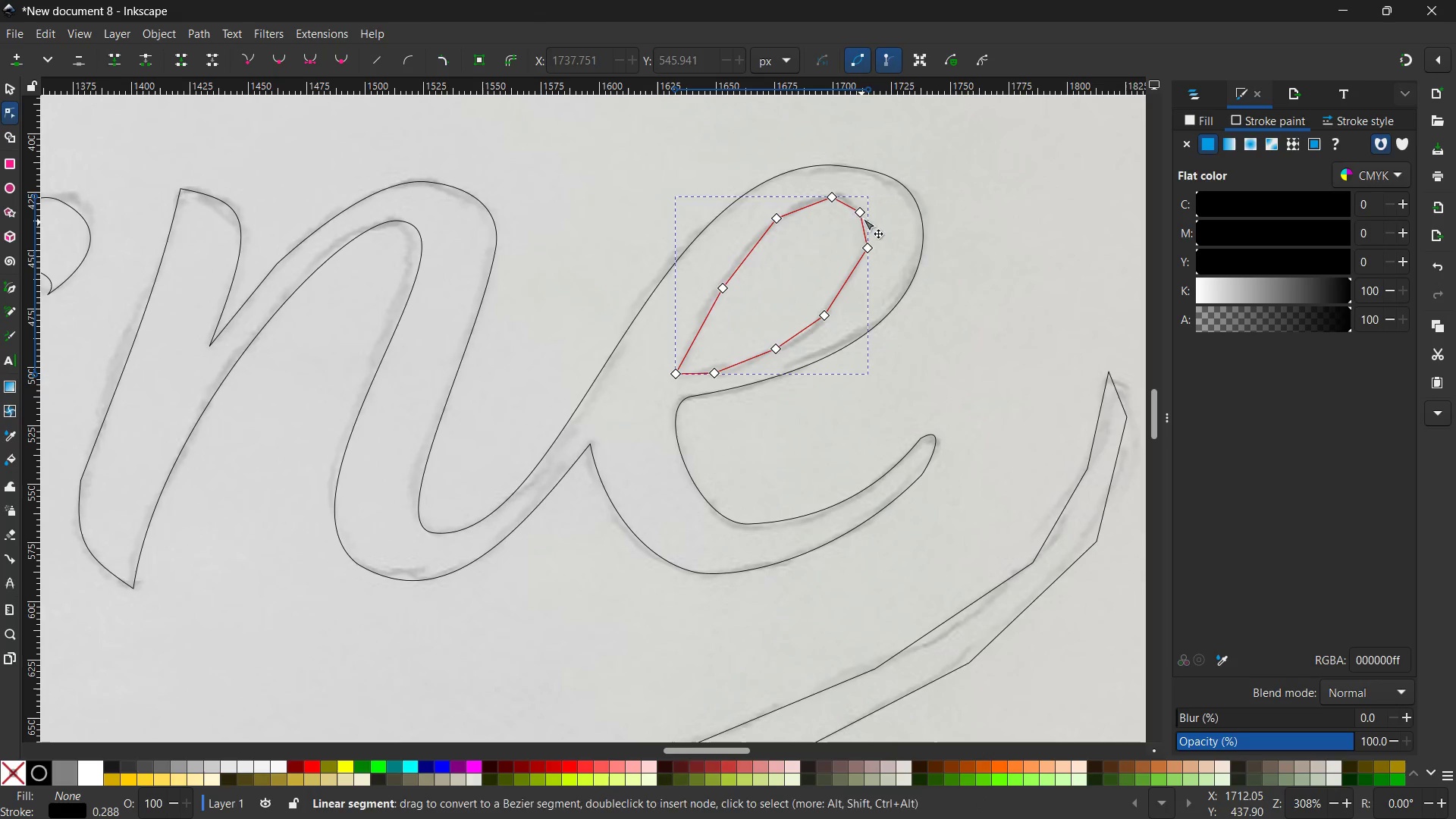 
left_click([864, 213])
 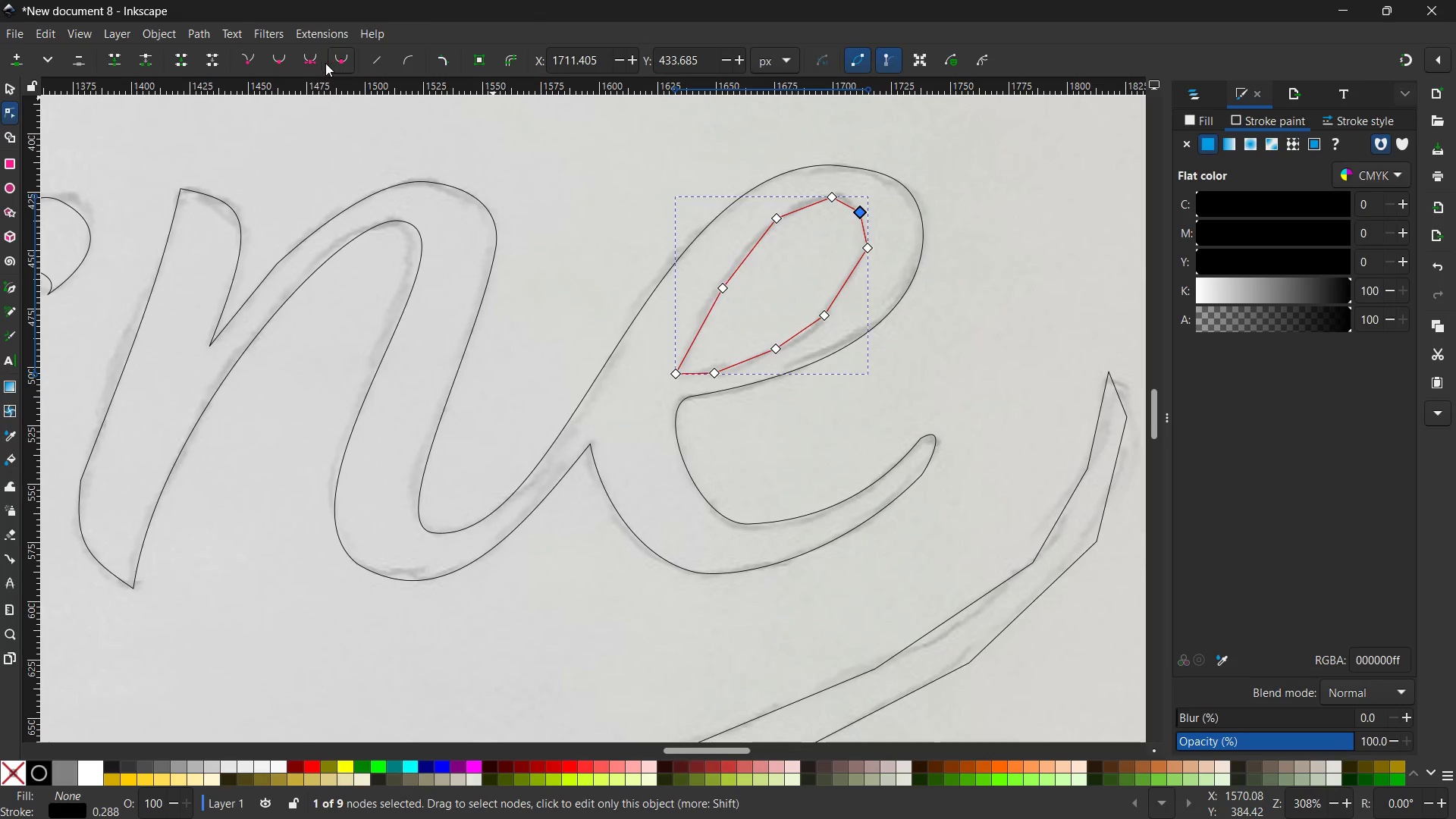 
left_click([305, 63])
 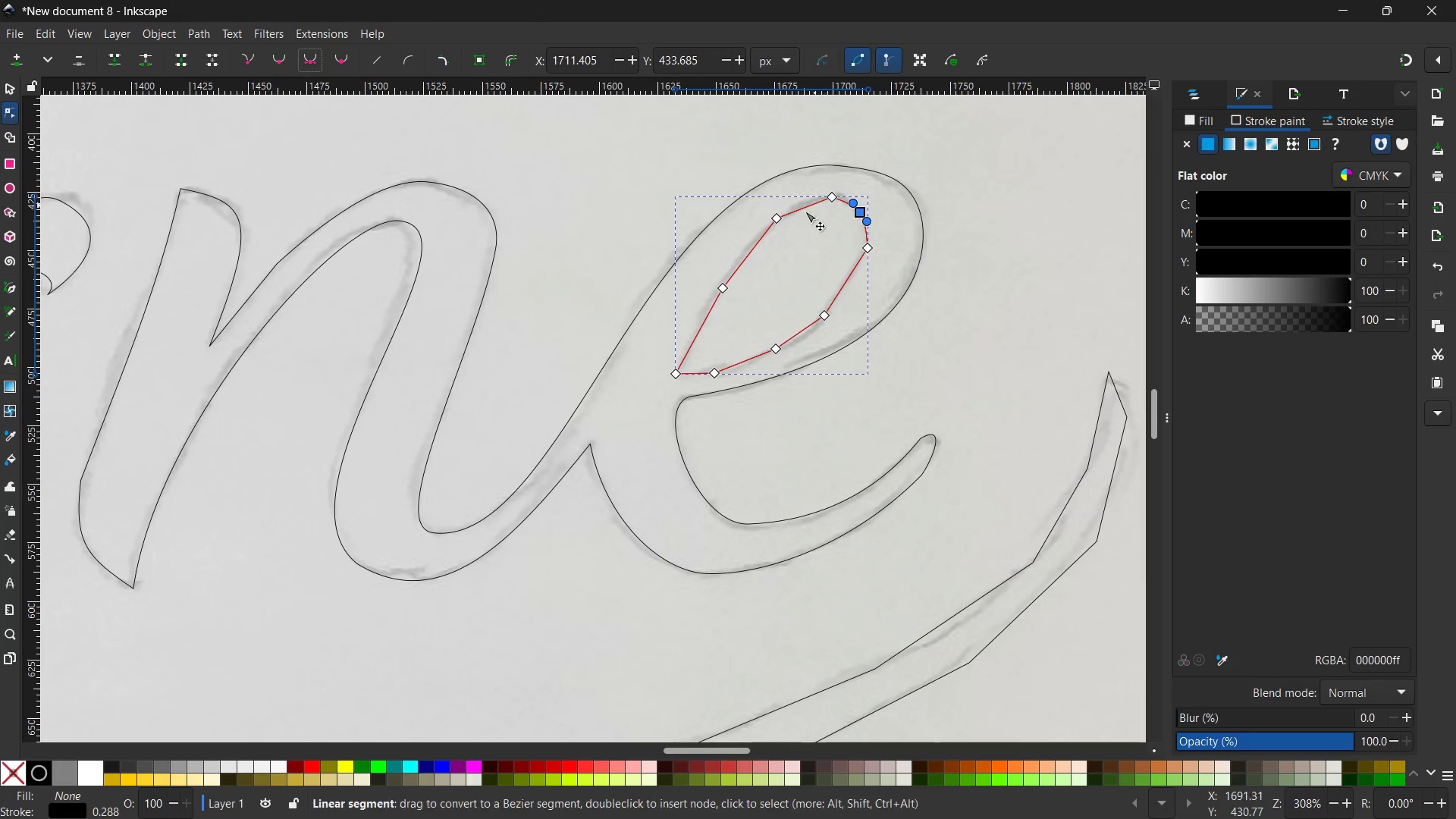 
left_click([825, 199])
 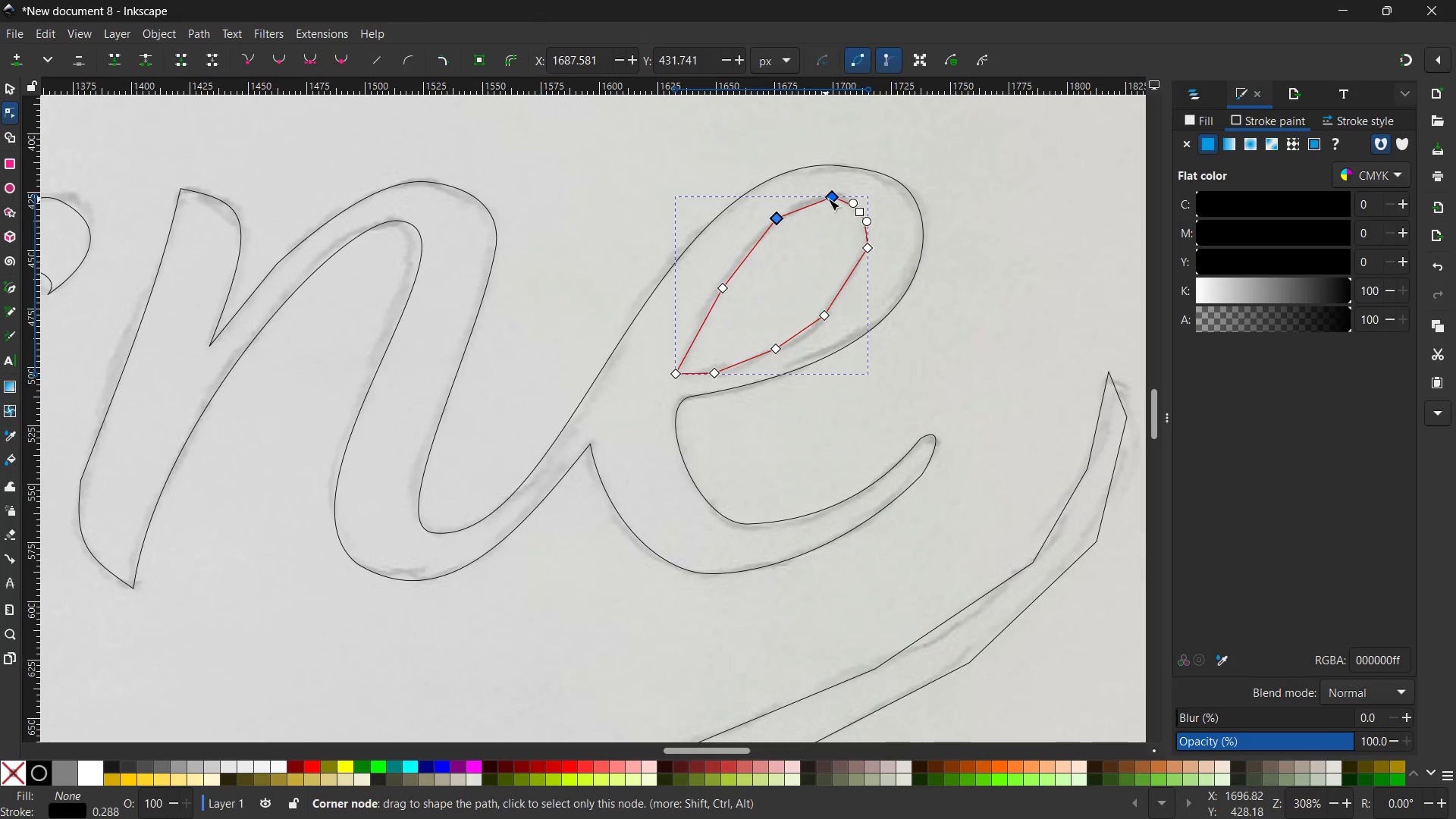 
left_click([828, 199])
 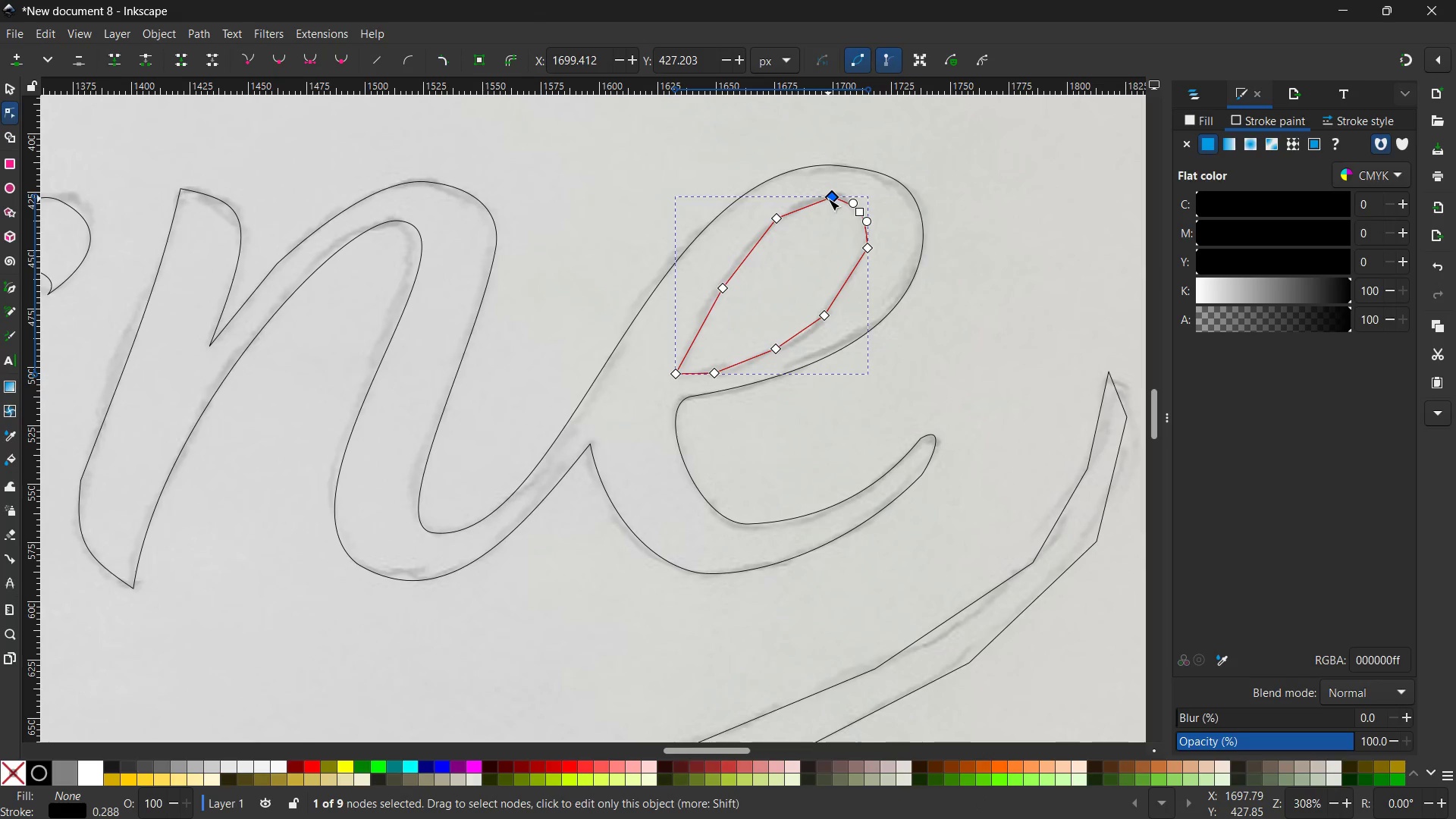 
key(Backspace)
 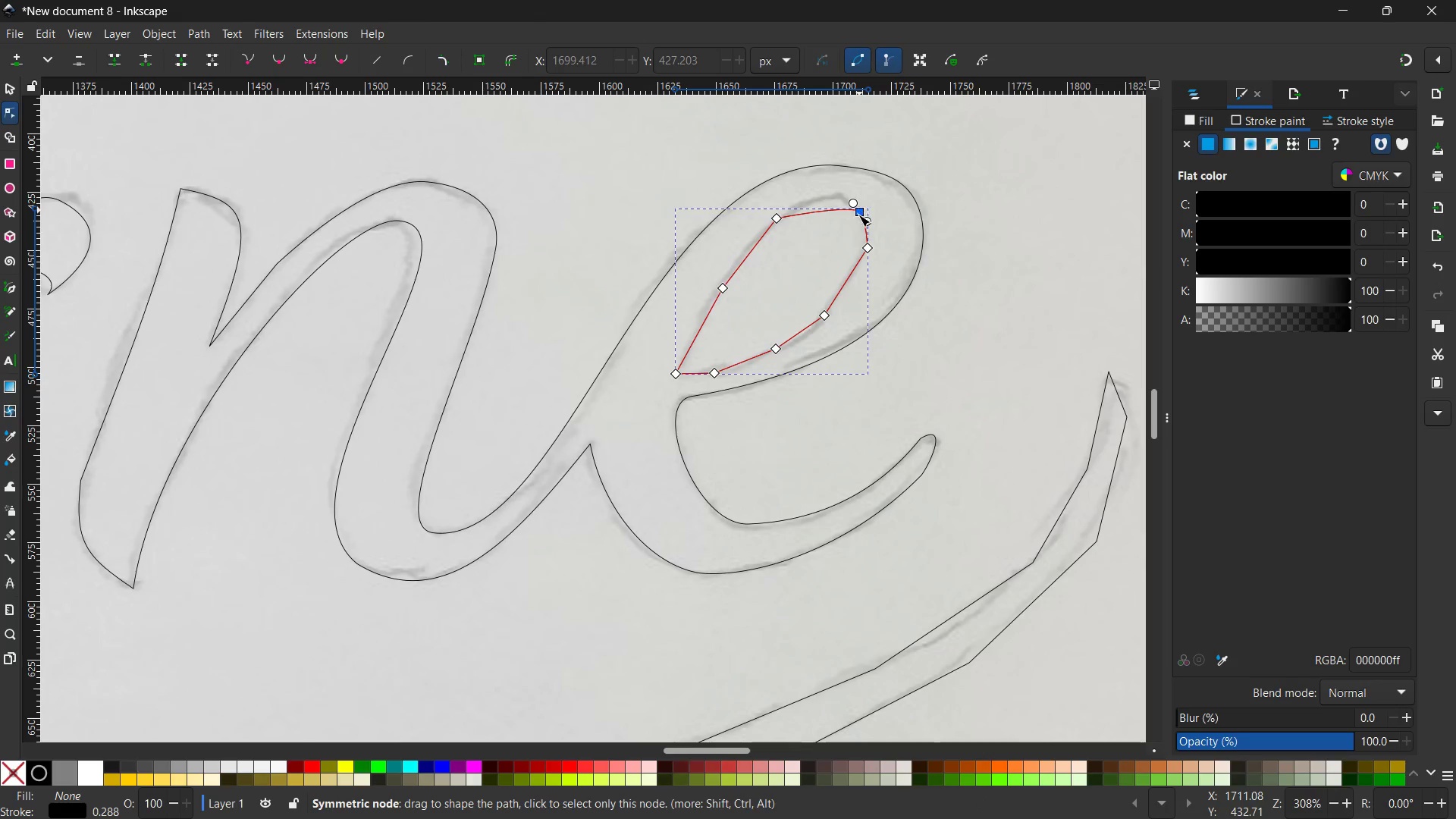 
left_click_drag(start_coordinate=[859, 215], to_coordinate=[847, 203])
 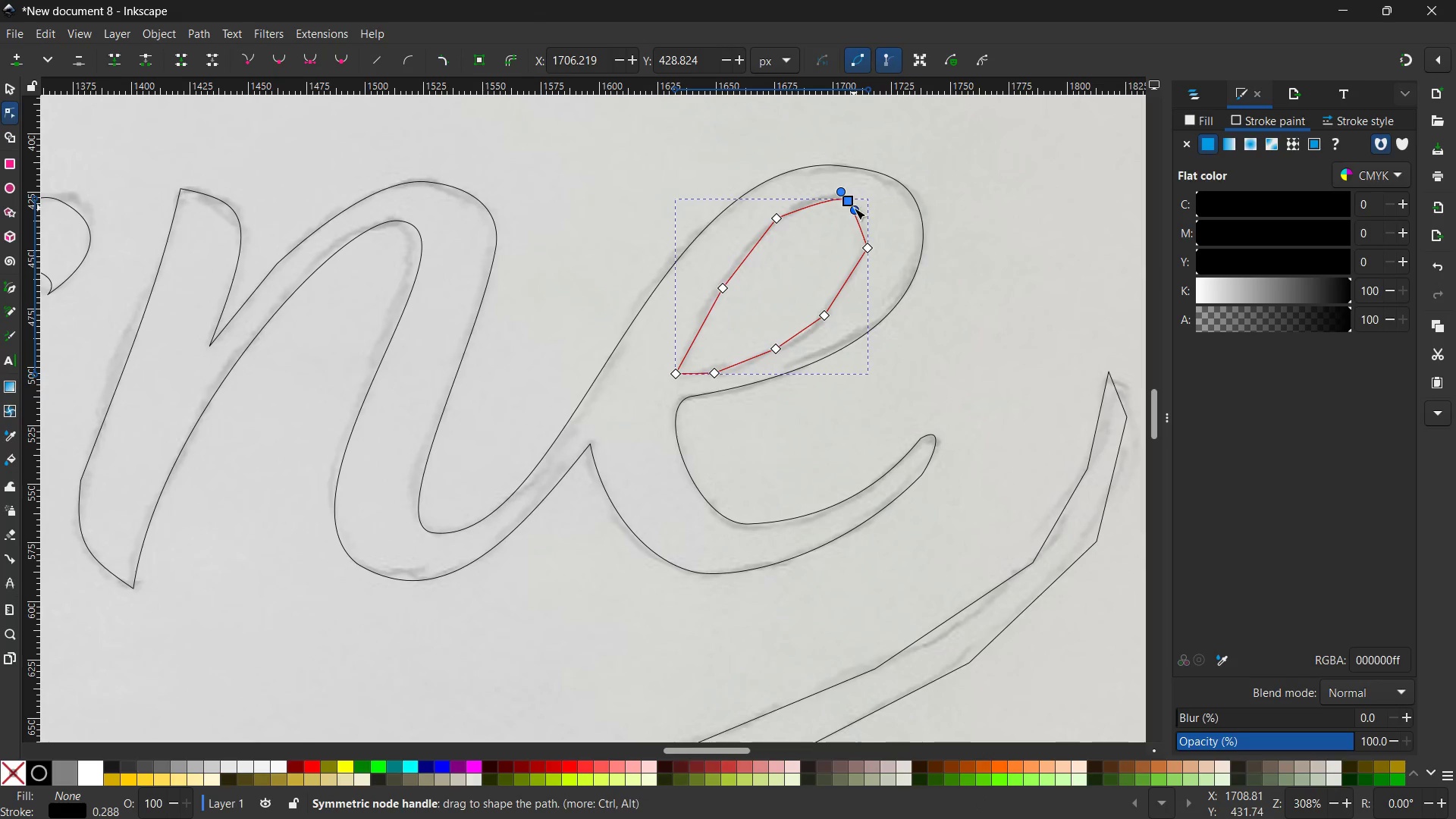 
left_click_drag(start_coordinate=[854, 208], to_coordinate=[871, 204])
 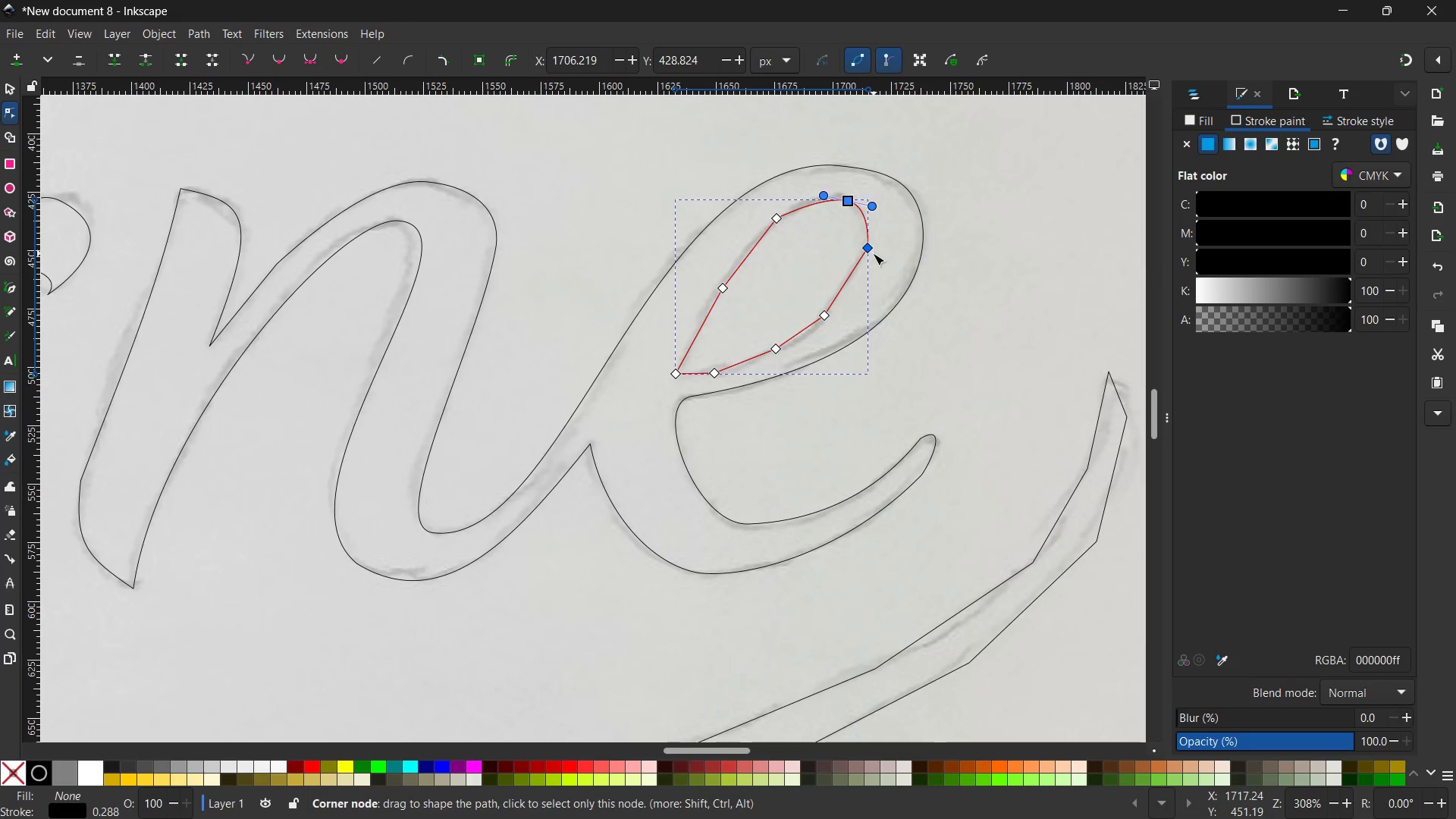 
left_click([872, 251])
 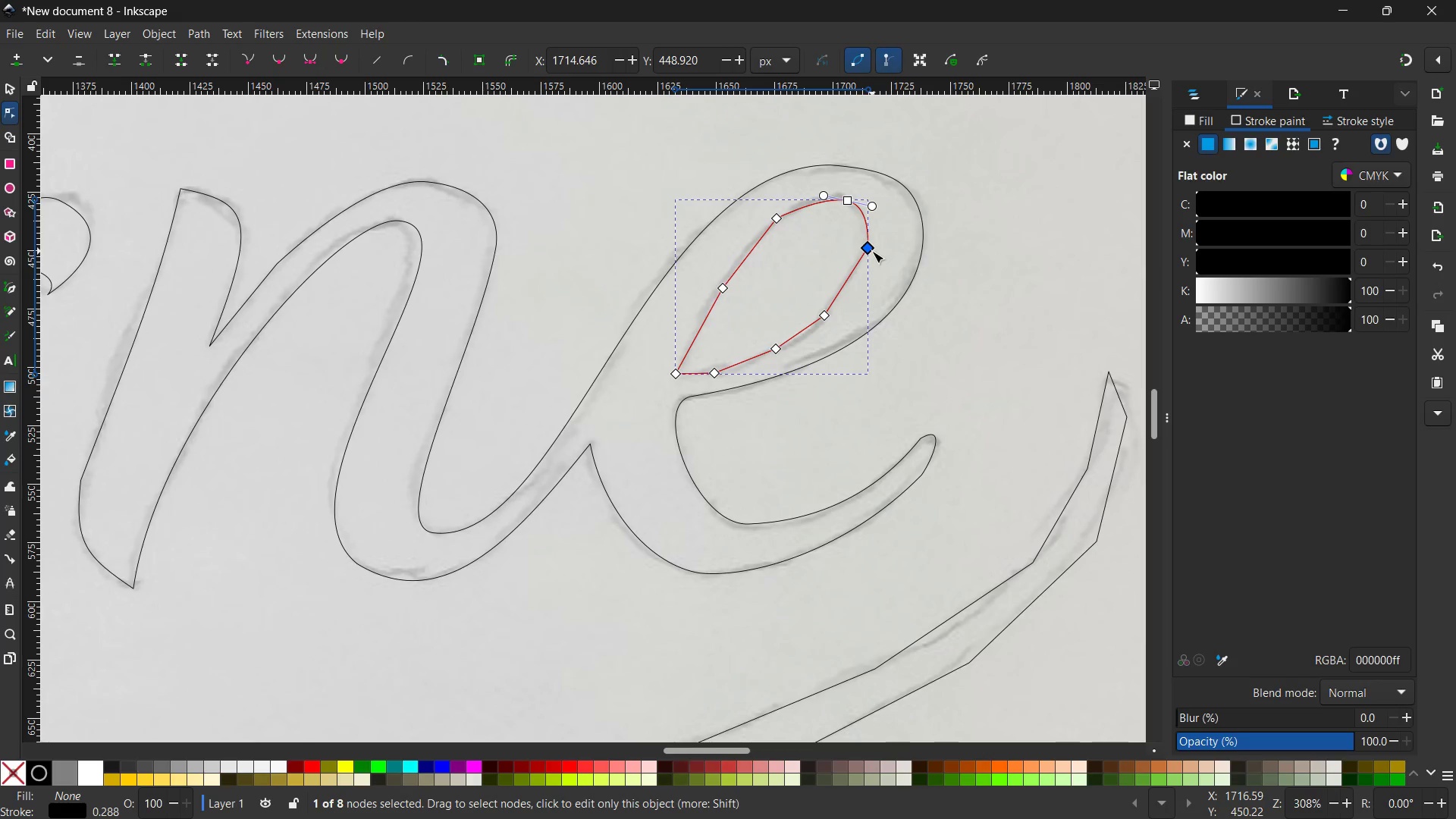 
key(Backspace)
 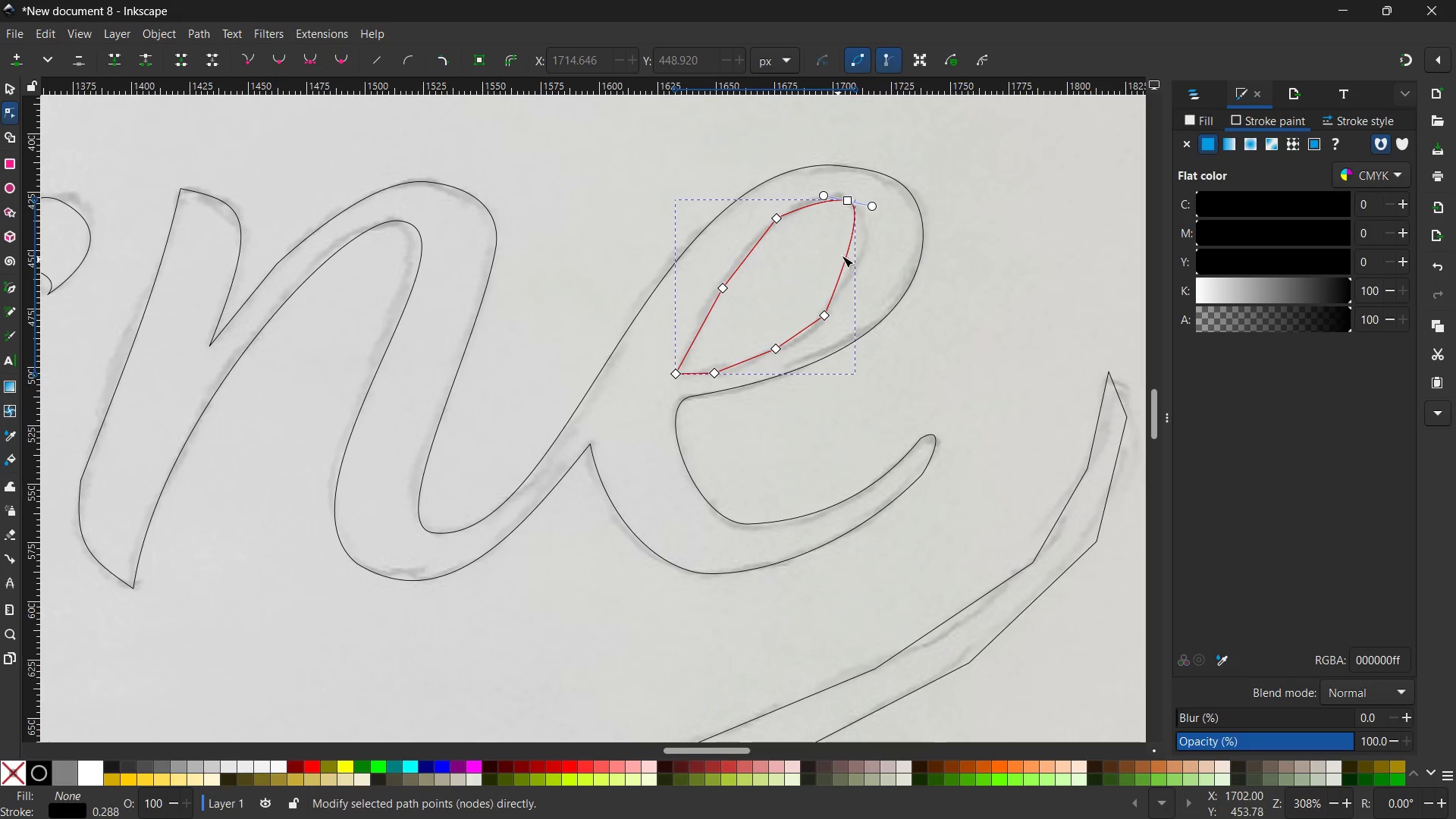 
left_click_drag(start_coordinate=[846, 254], to_coordinate=[861, 249])
 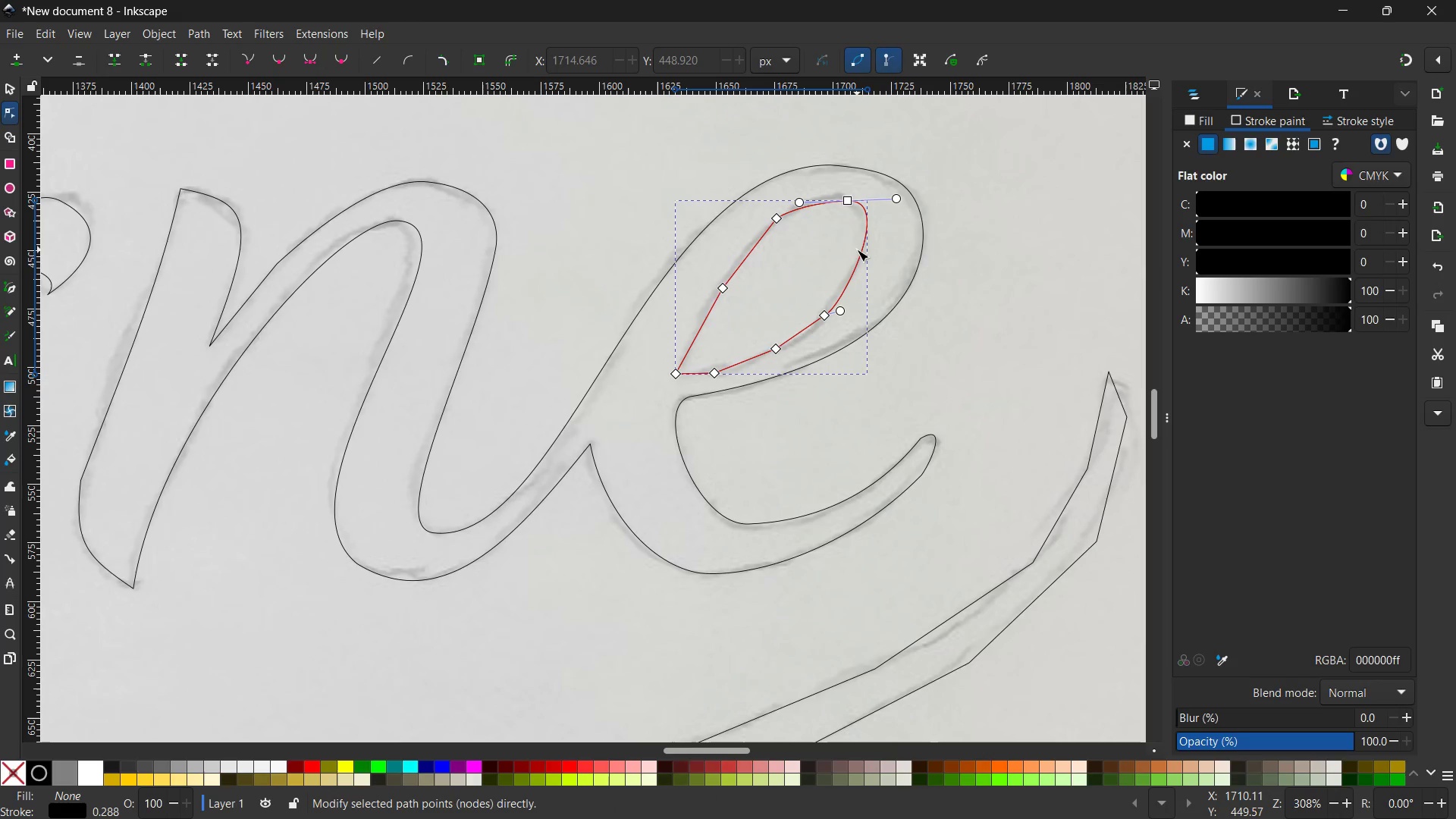 
wait(5.06)
 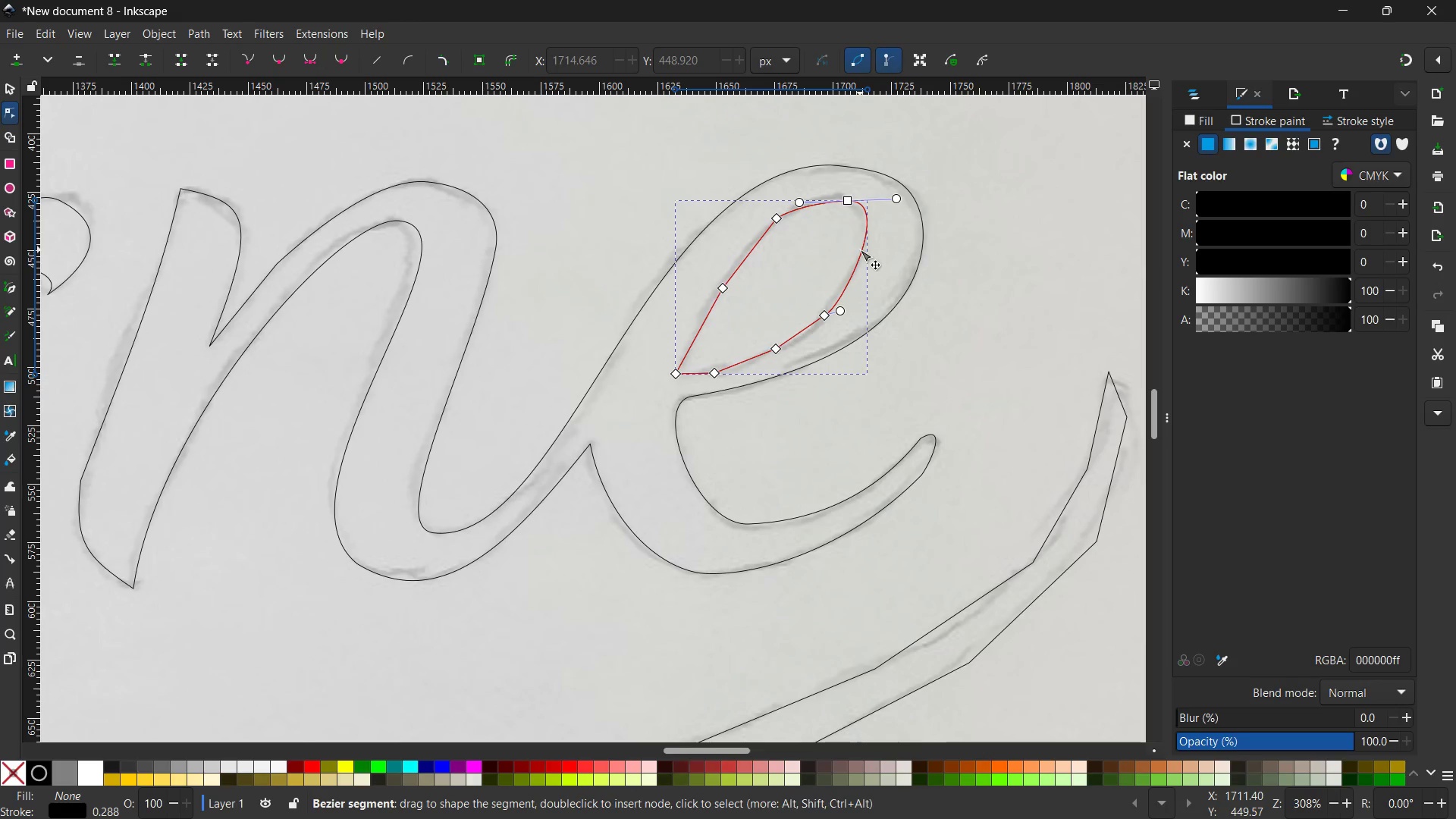 
key(Control+Z)
 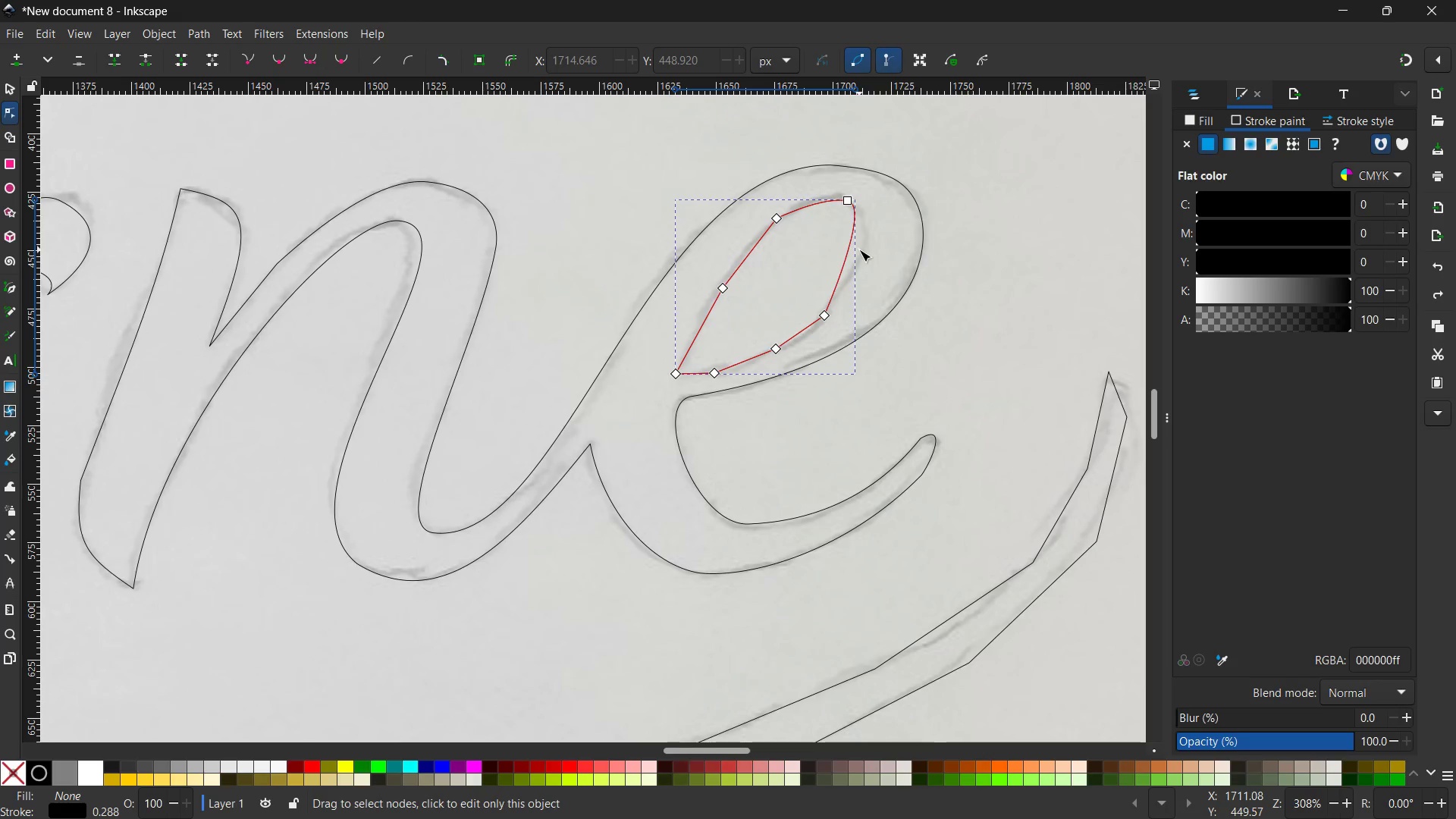 
key(Control+Z)
 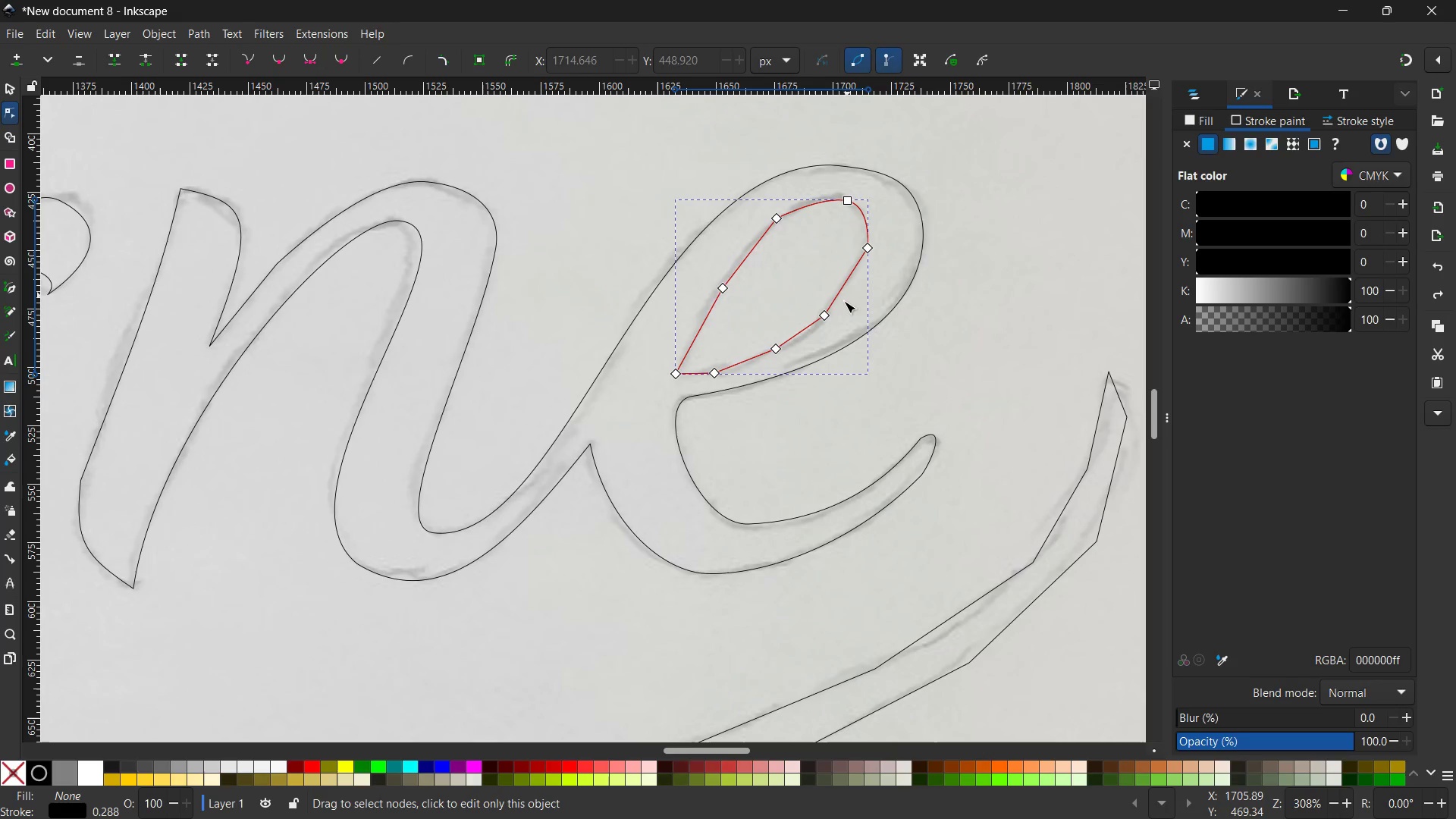 
left_click([824, 316])
 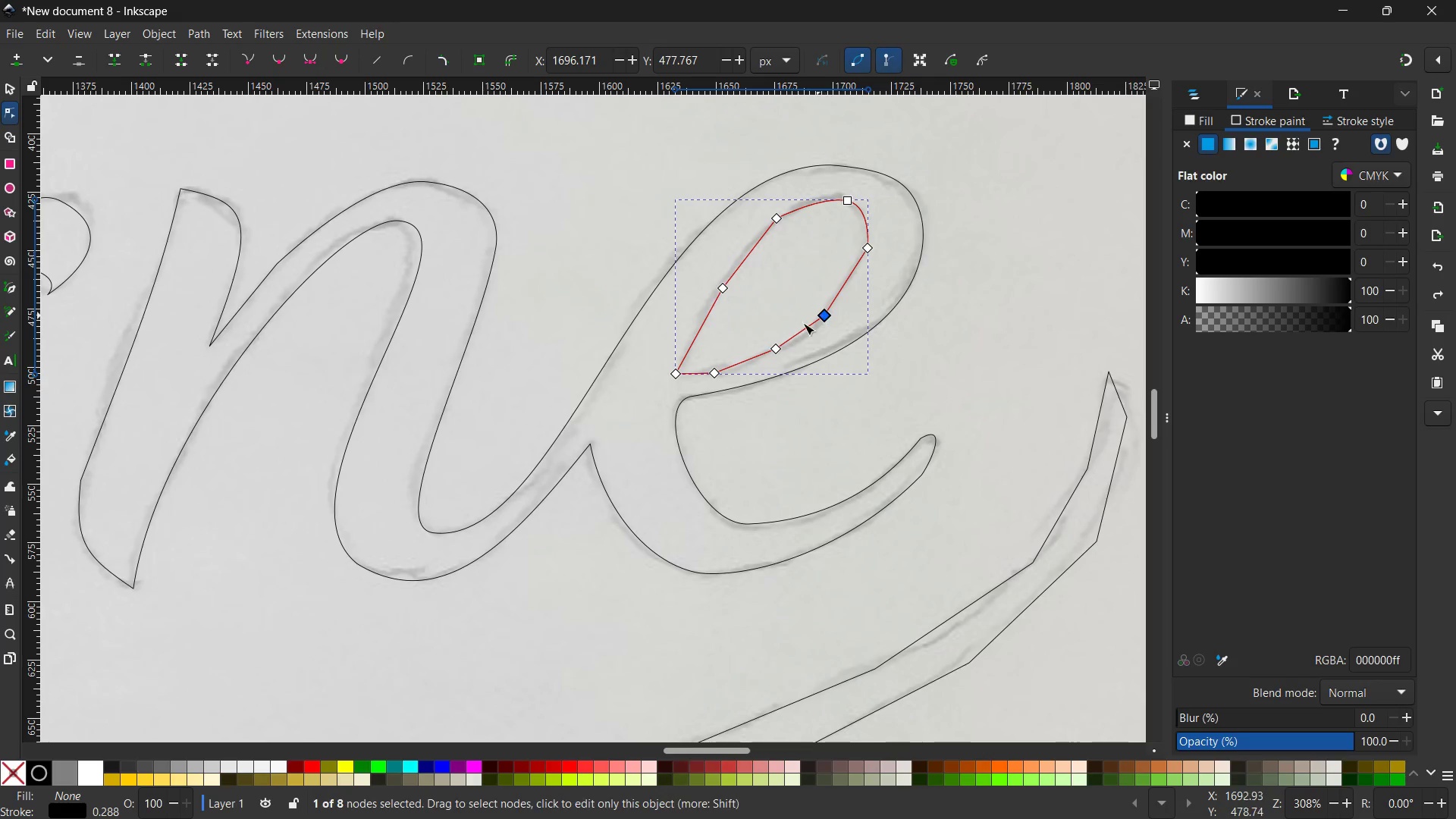 
key(Backspace)
 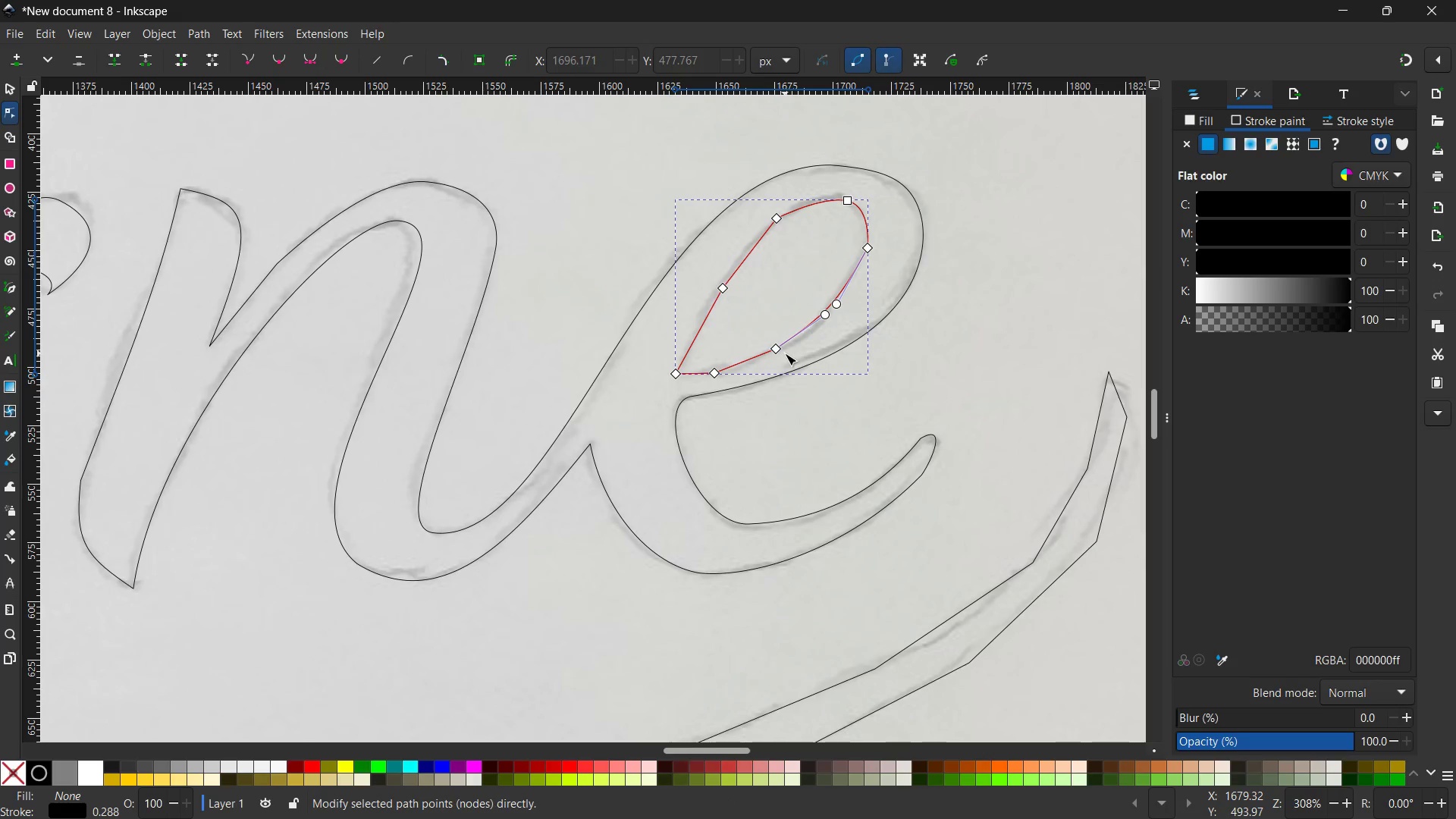 
left_click([780, 348])
 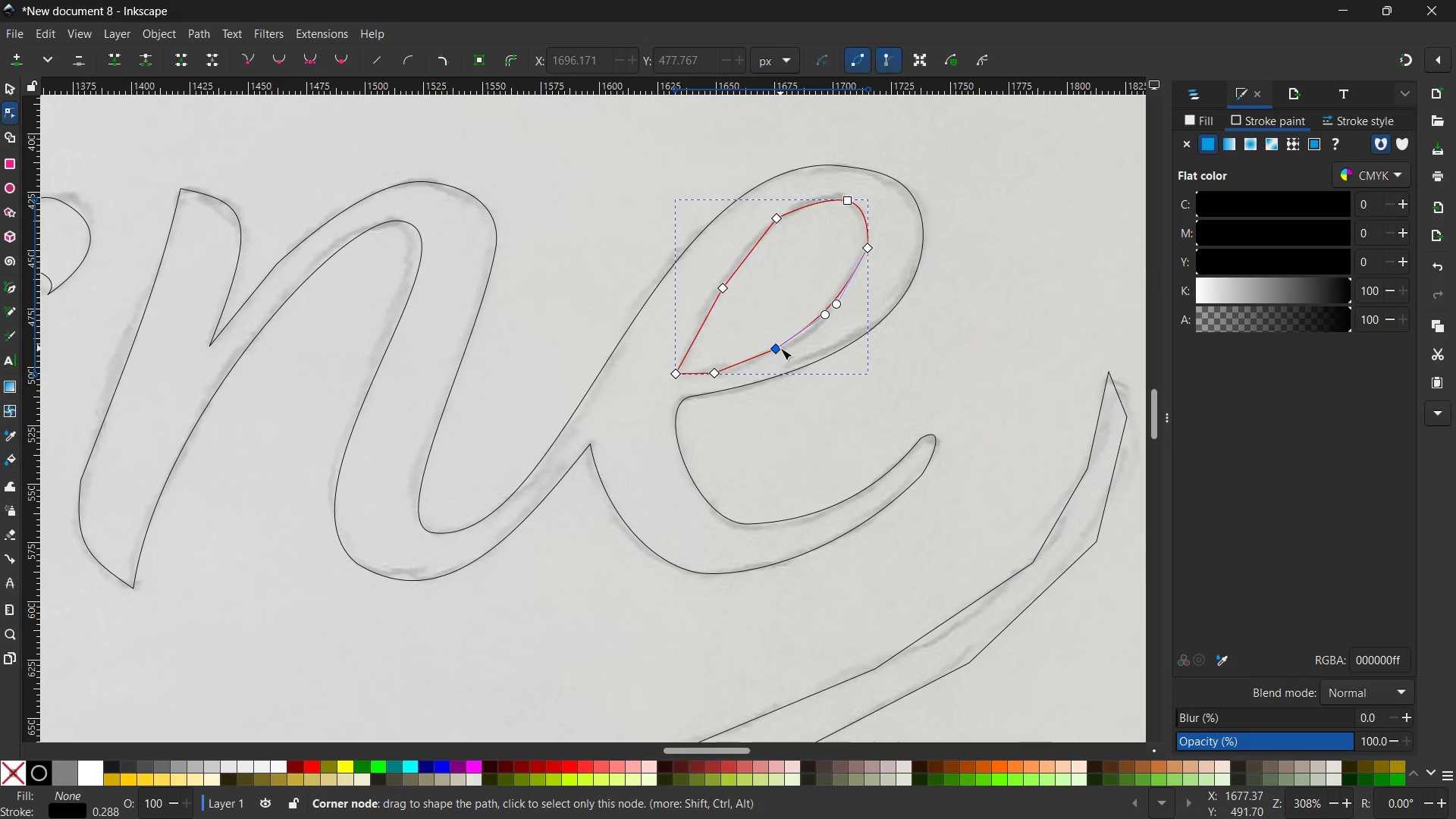 
key(Backspace)
 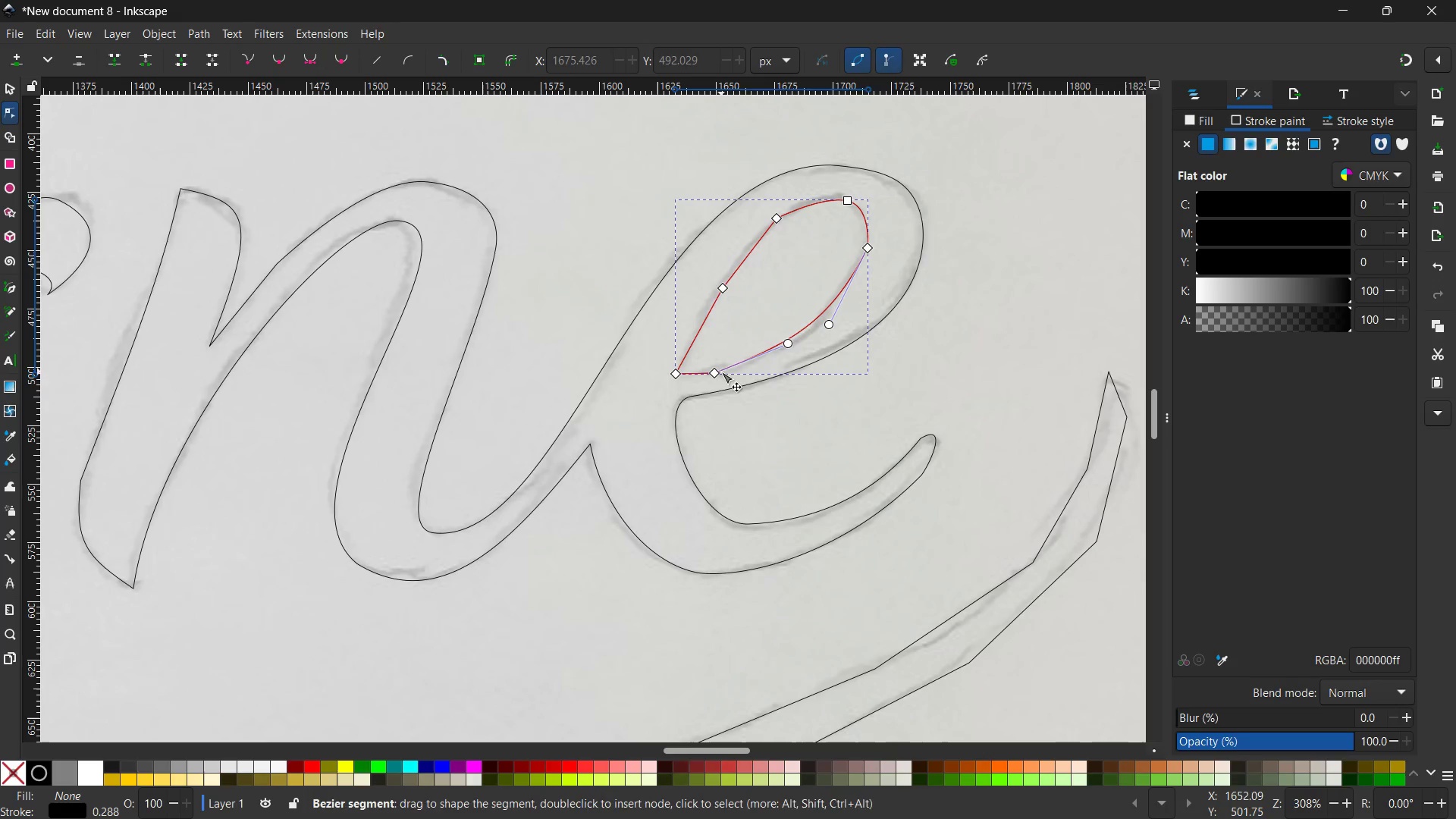 
left_click([718, 373])
 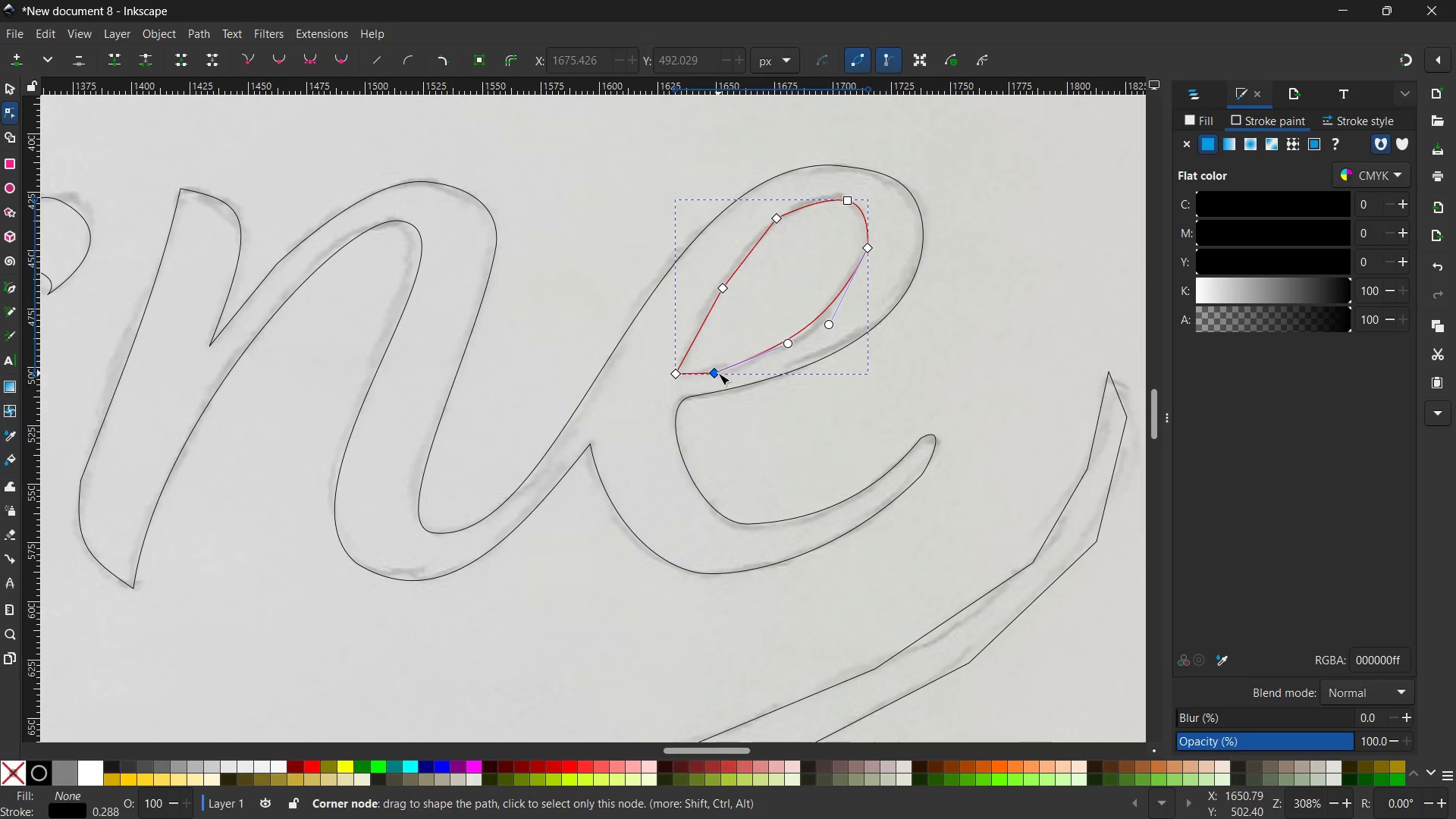 
key(Backspace)
 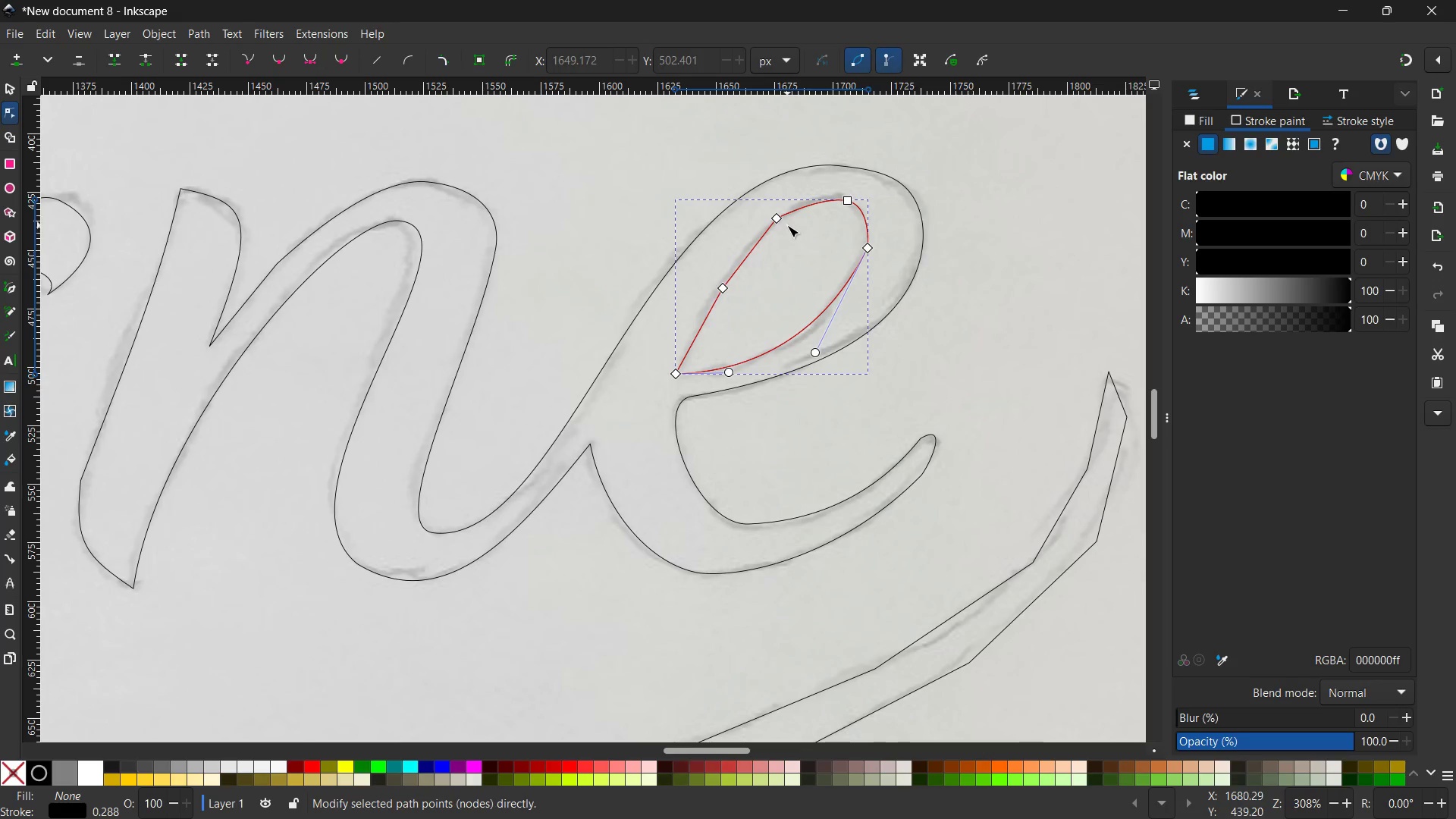 
left_click([780, 222])
 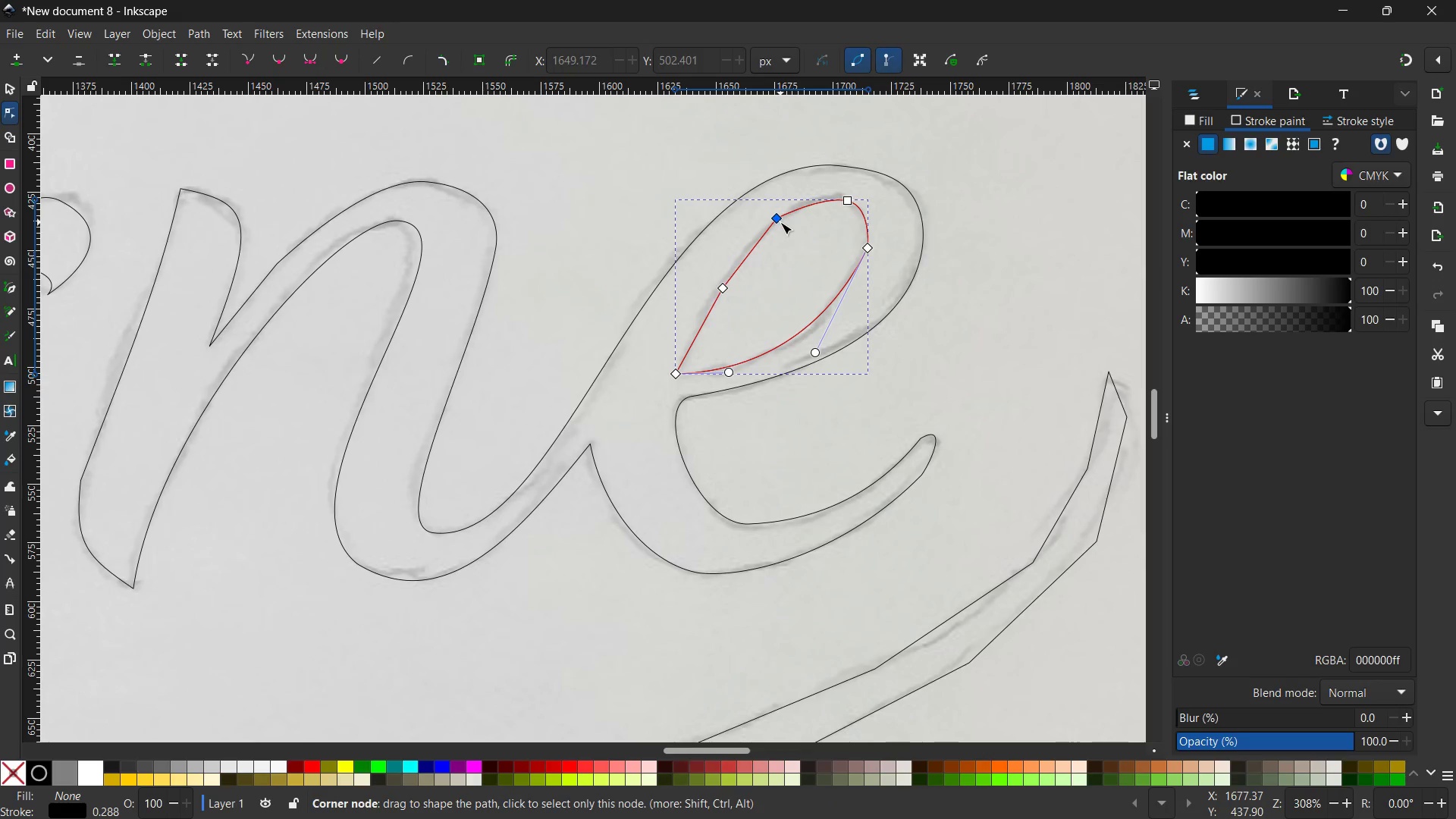 
key(Backspace)
 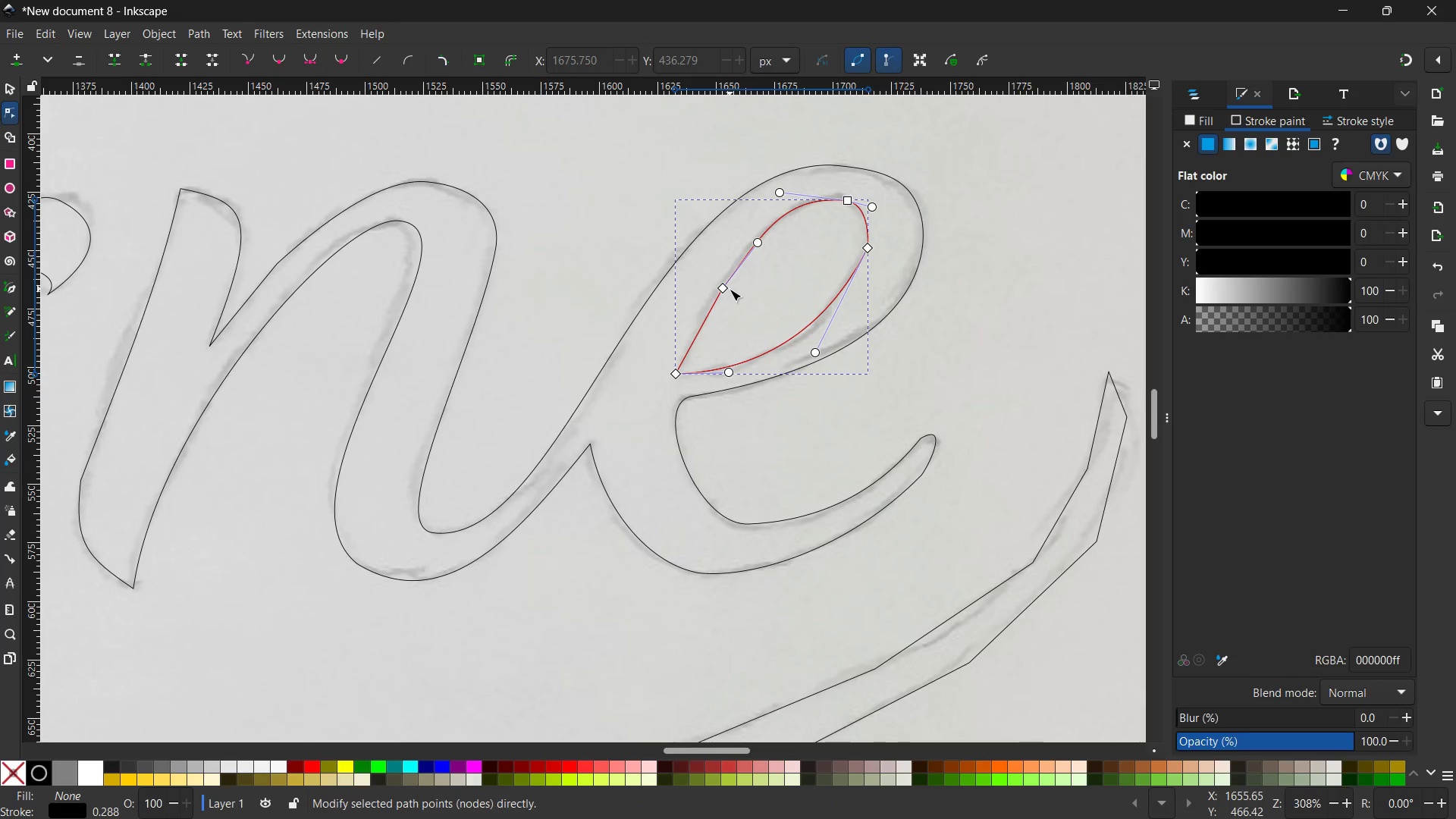 
left_click([727, 290])
 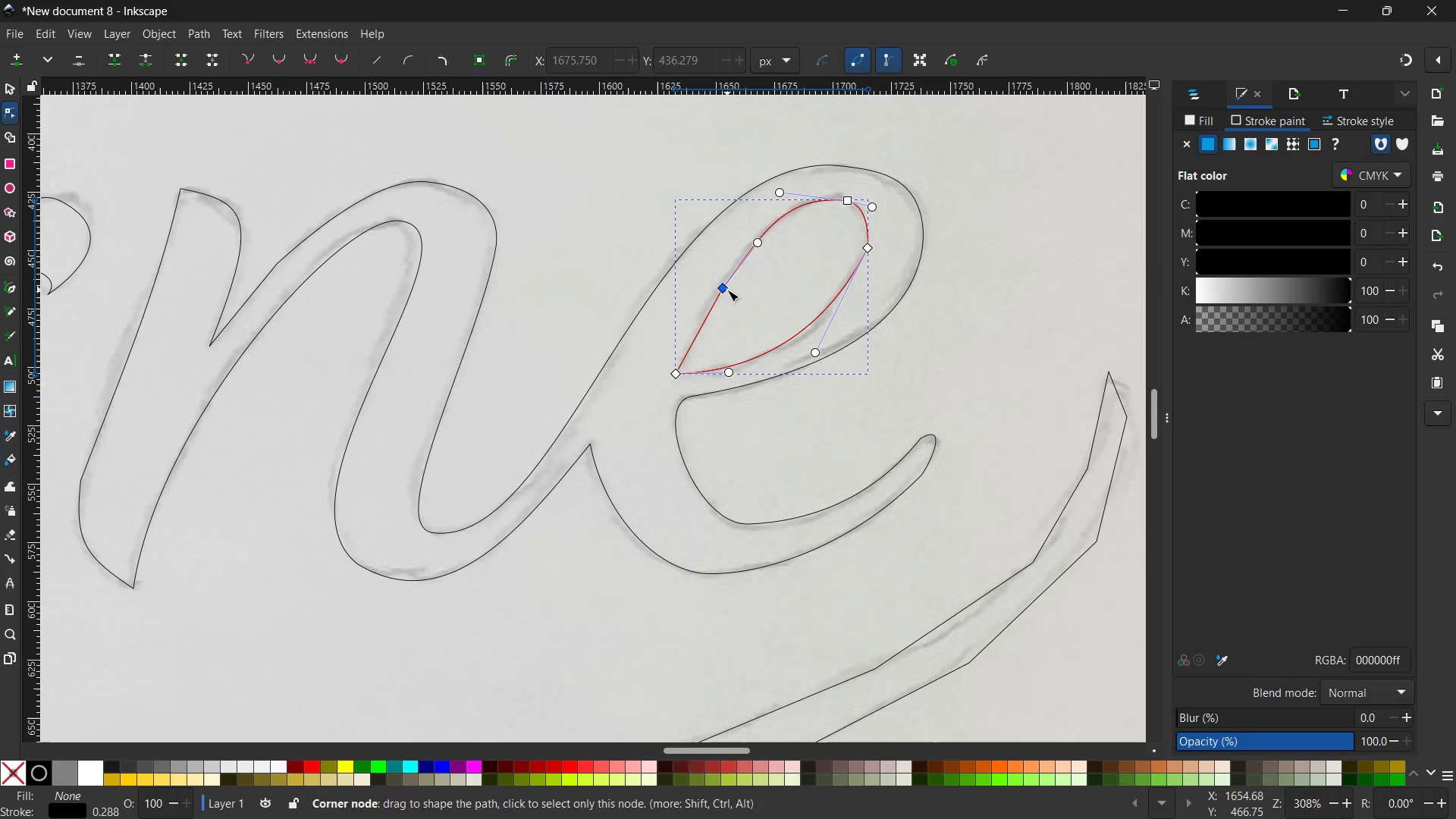 
key(Backspace)
 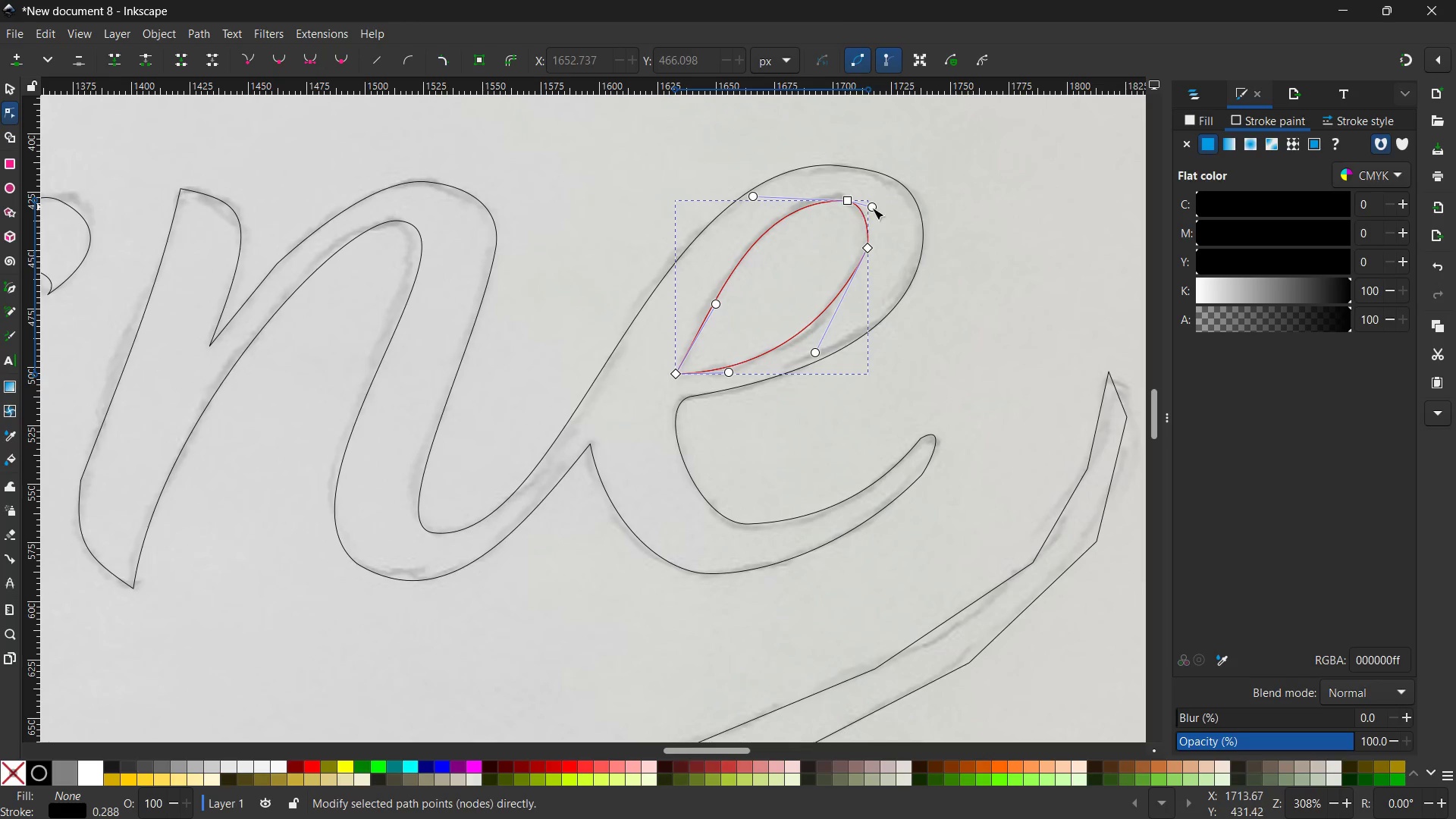 
left_click_drag(start_coordinate=[874, 208], to_coordinate=[878, 202])
 